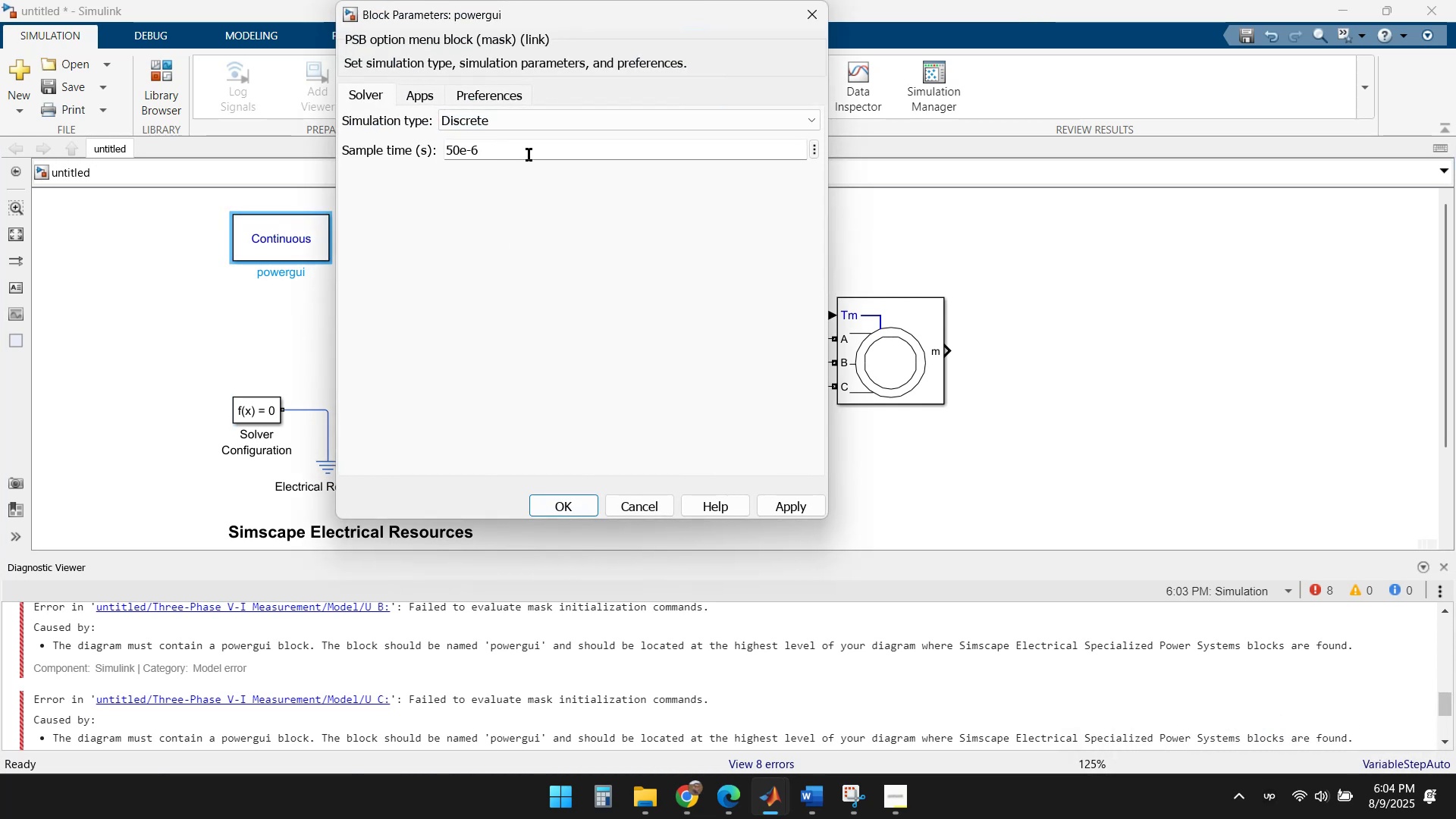 
left_click([533, 151])
 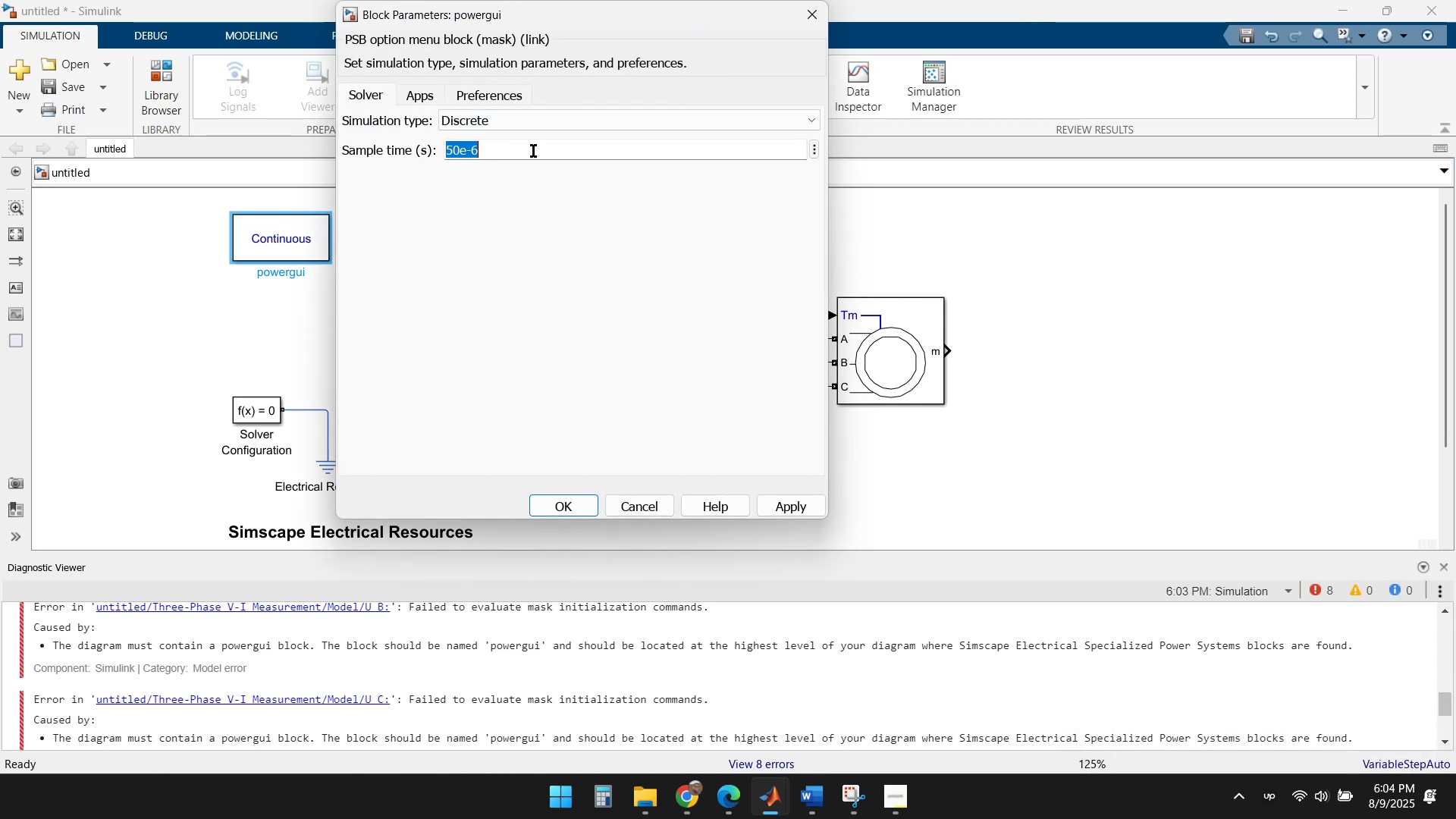 
left_click([535, 150])
 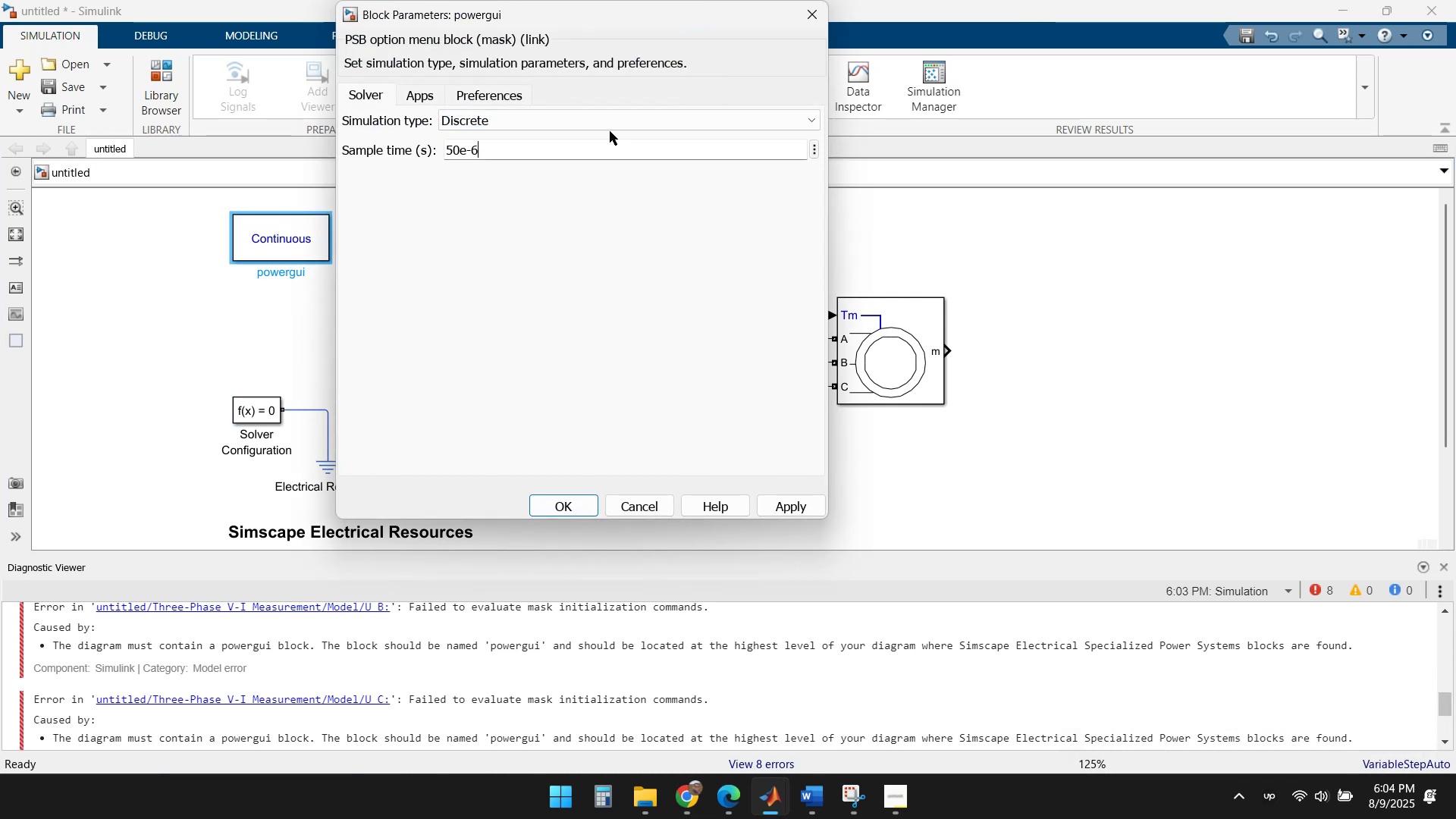 
left_click([592, 118])
 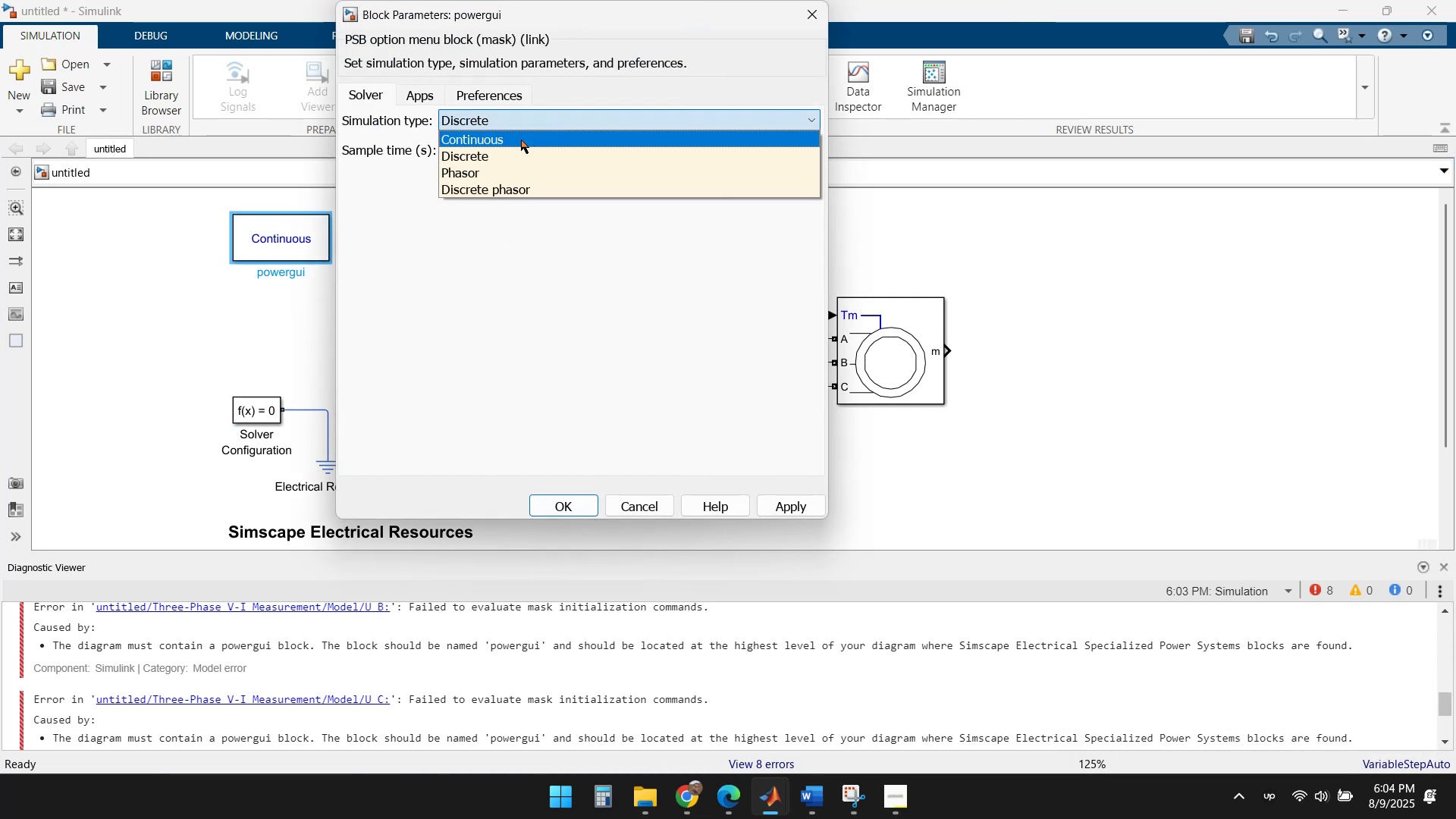 
left_click([521, 140])
 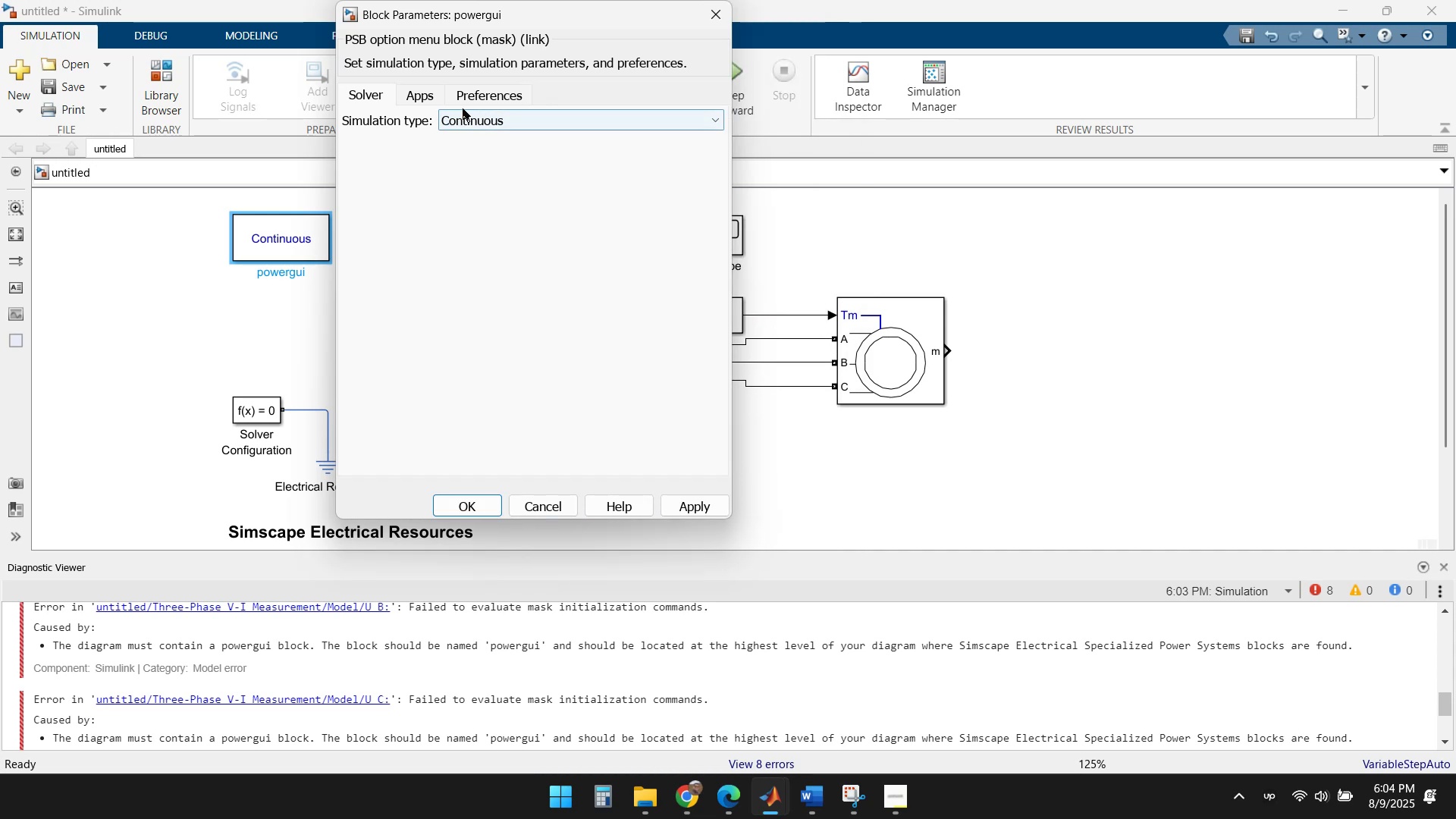 
left_click([435, 96])
 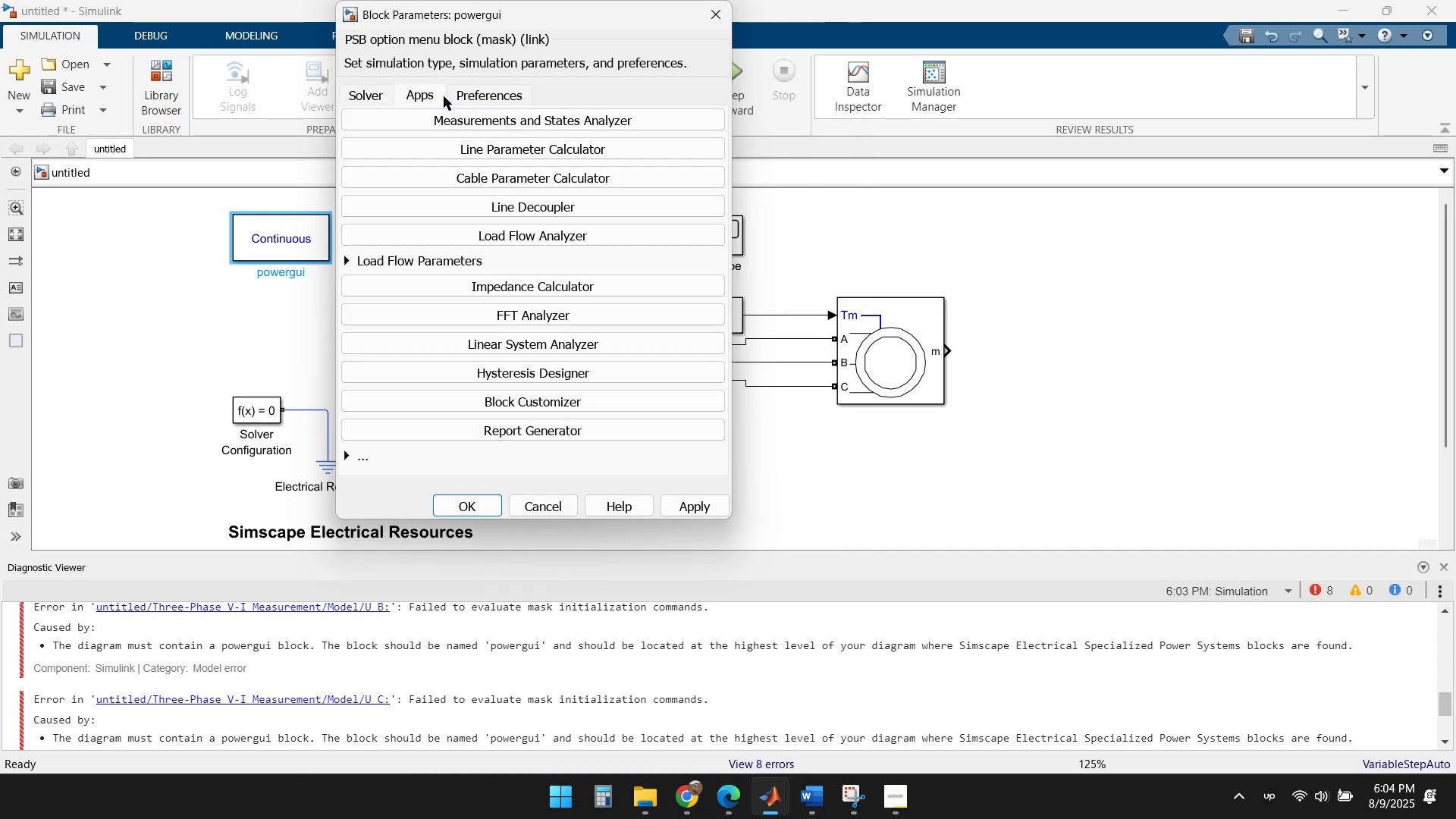 
left_click([467, 96])
 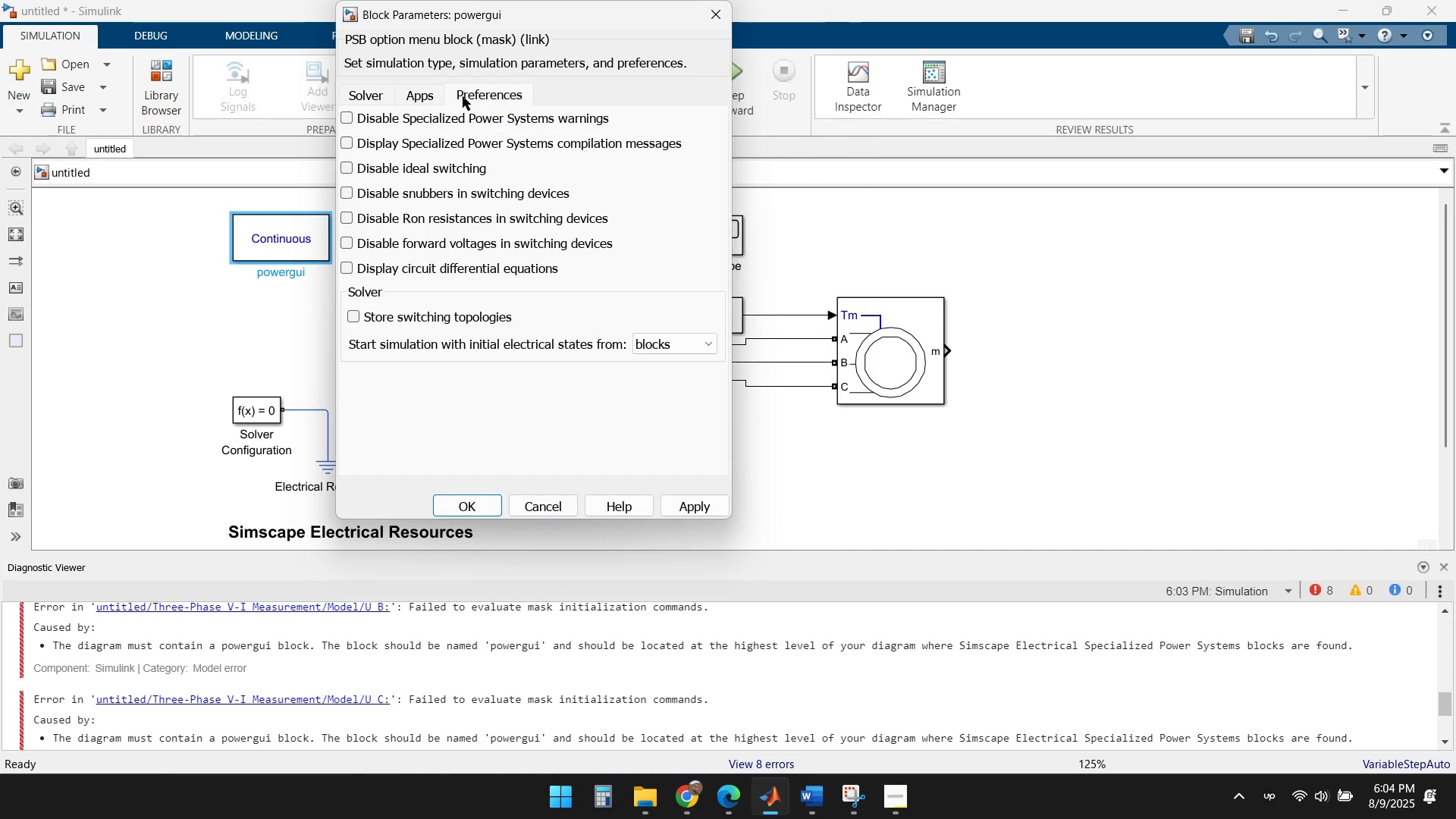 
left_click([410, 91])
 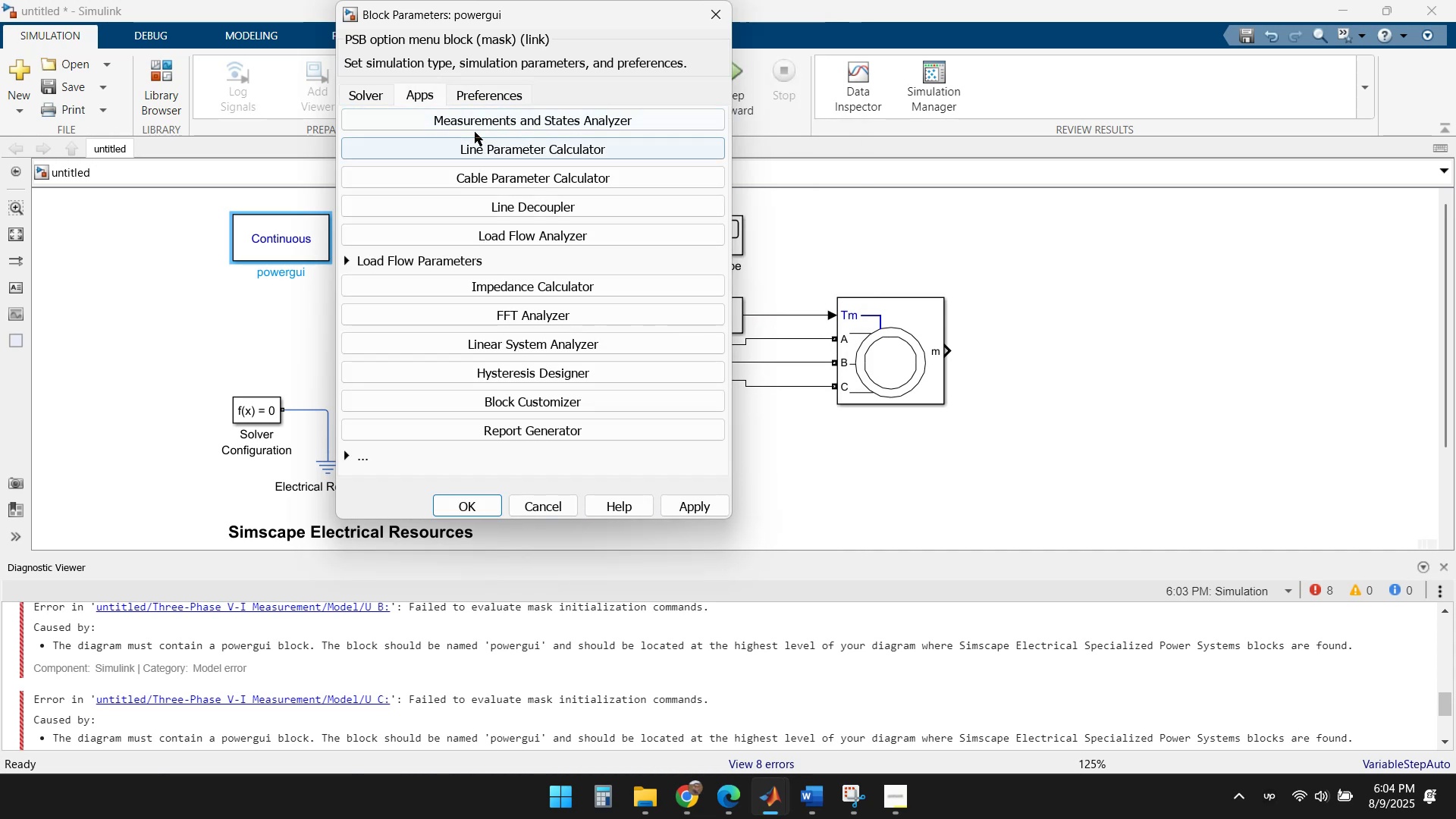 
left_click([479, 96])
 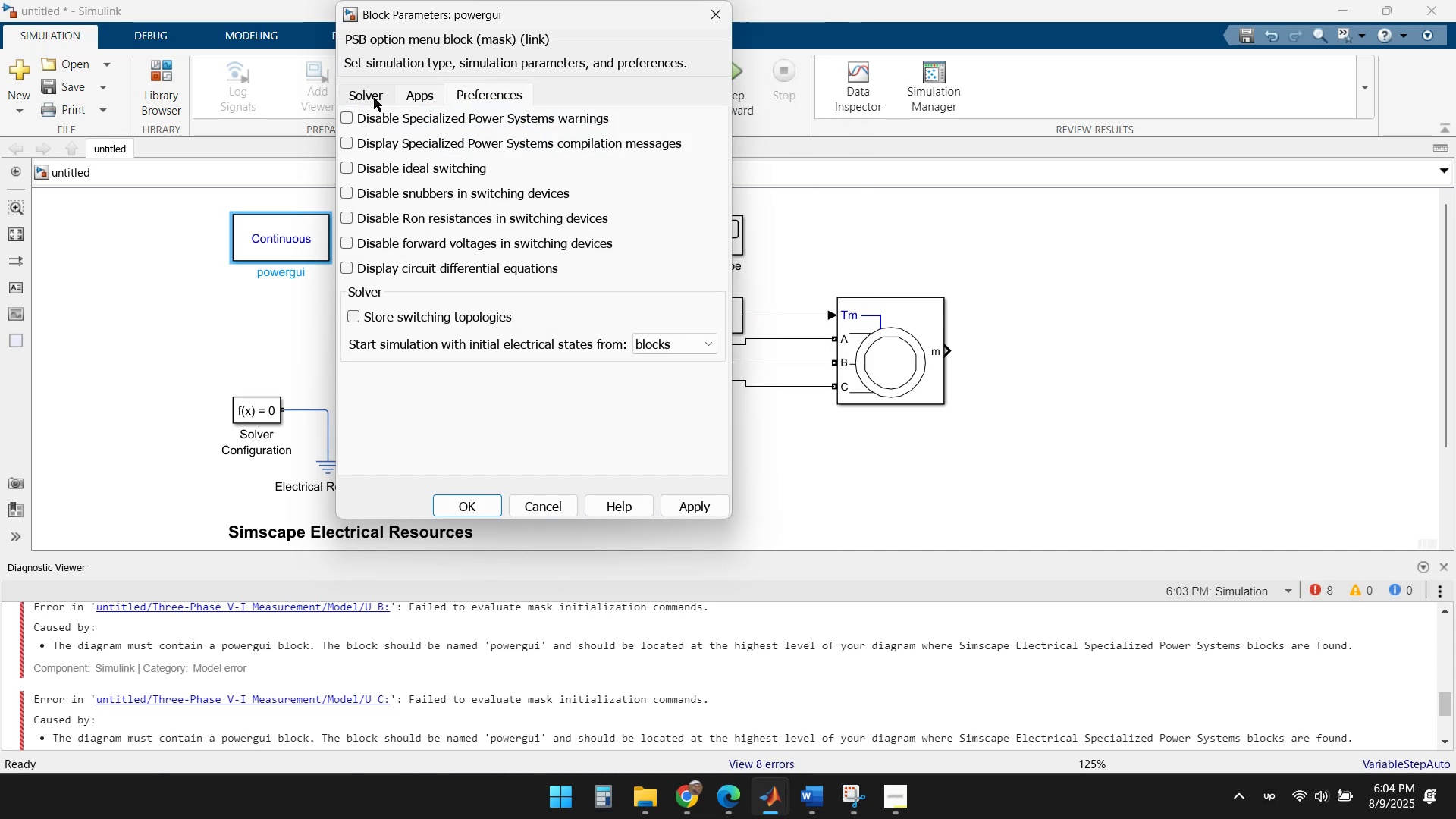 
left_click([370, 98])
 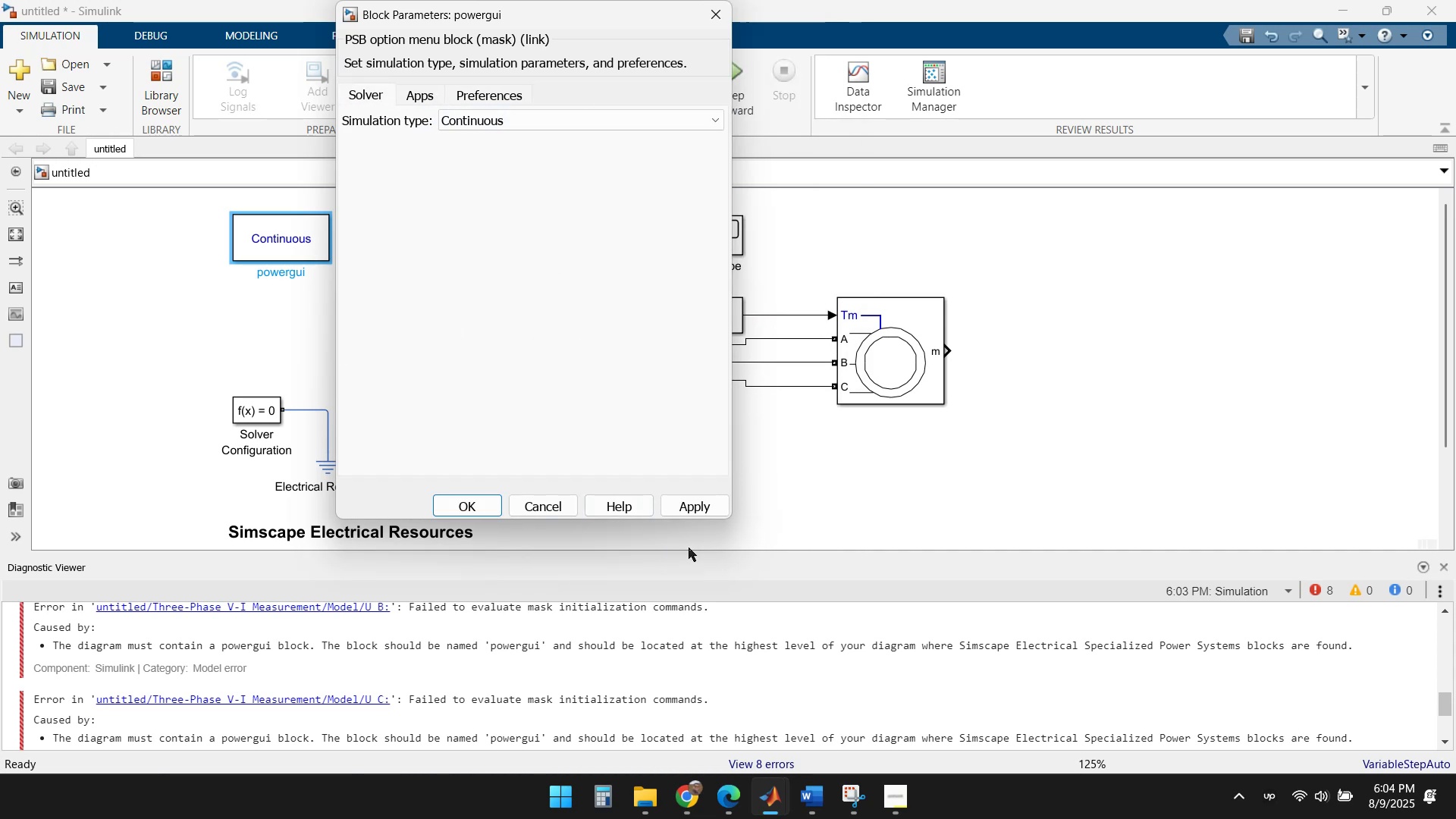 
left_click([701, 497])
 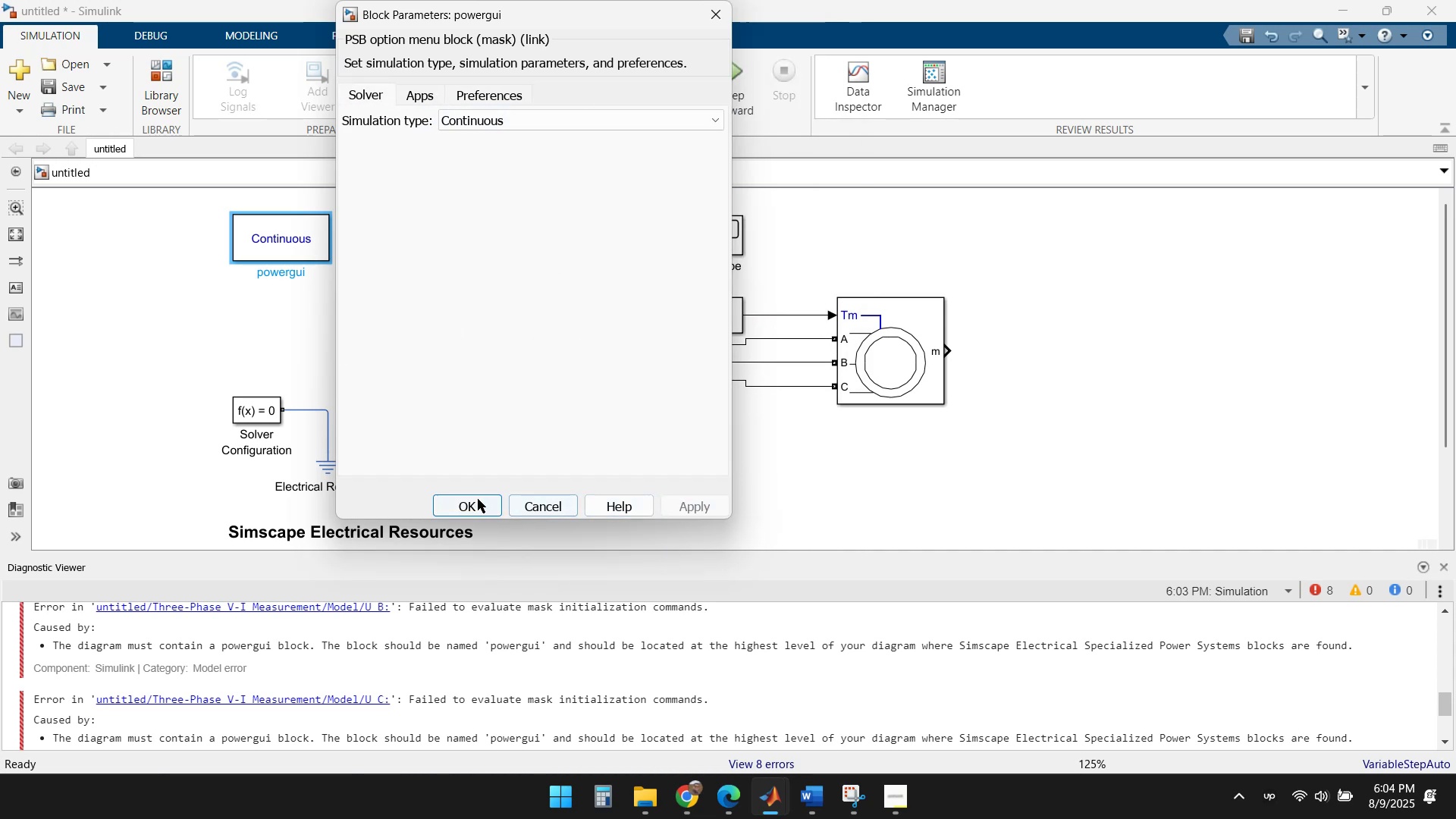 
left_click([459, 496])
 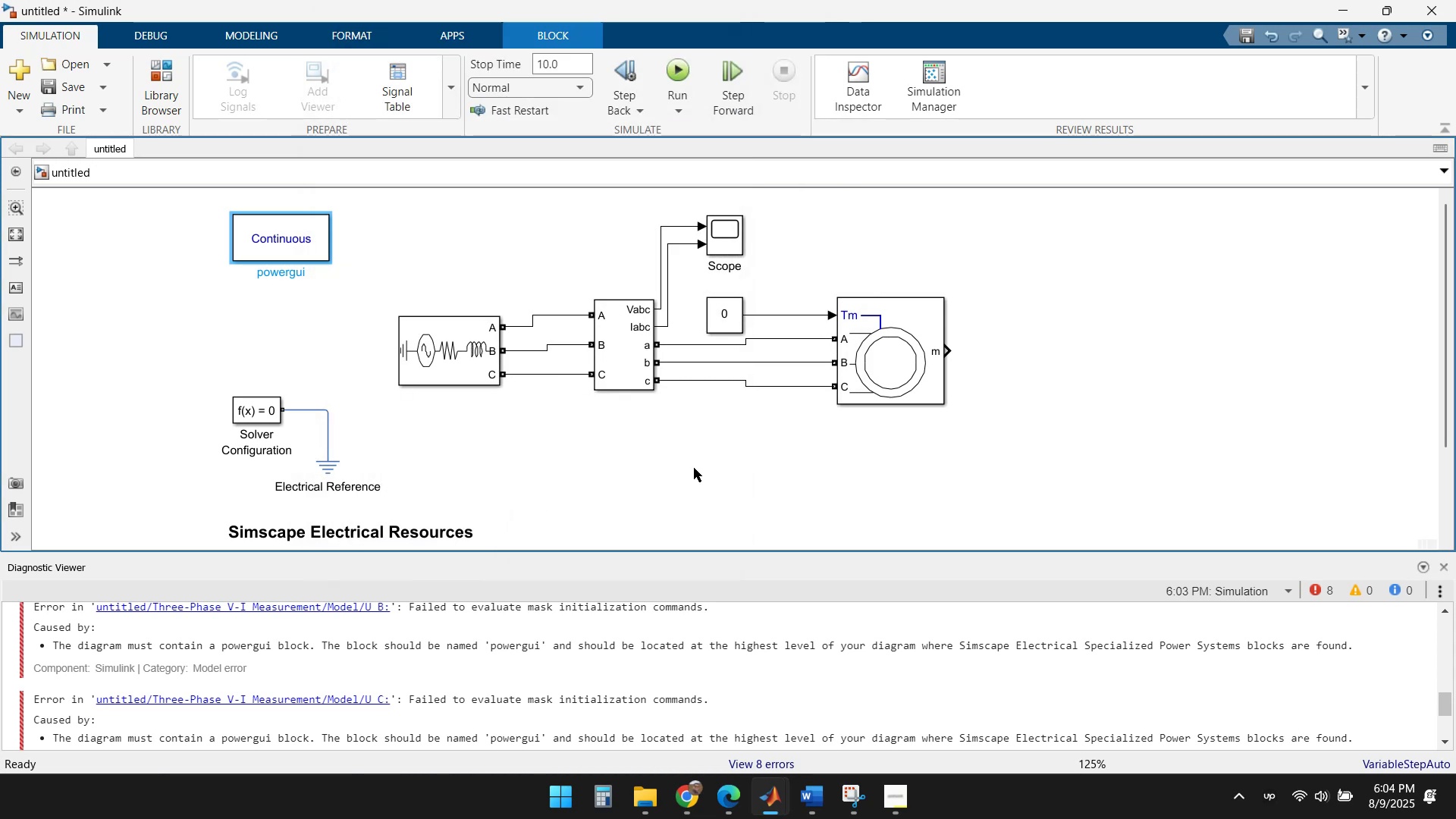 
left_click([695, 461])
 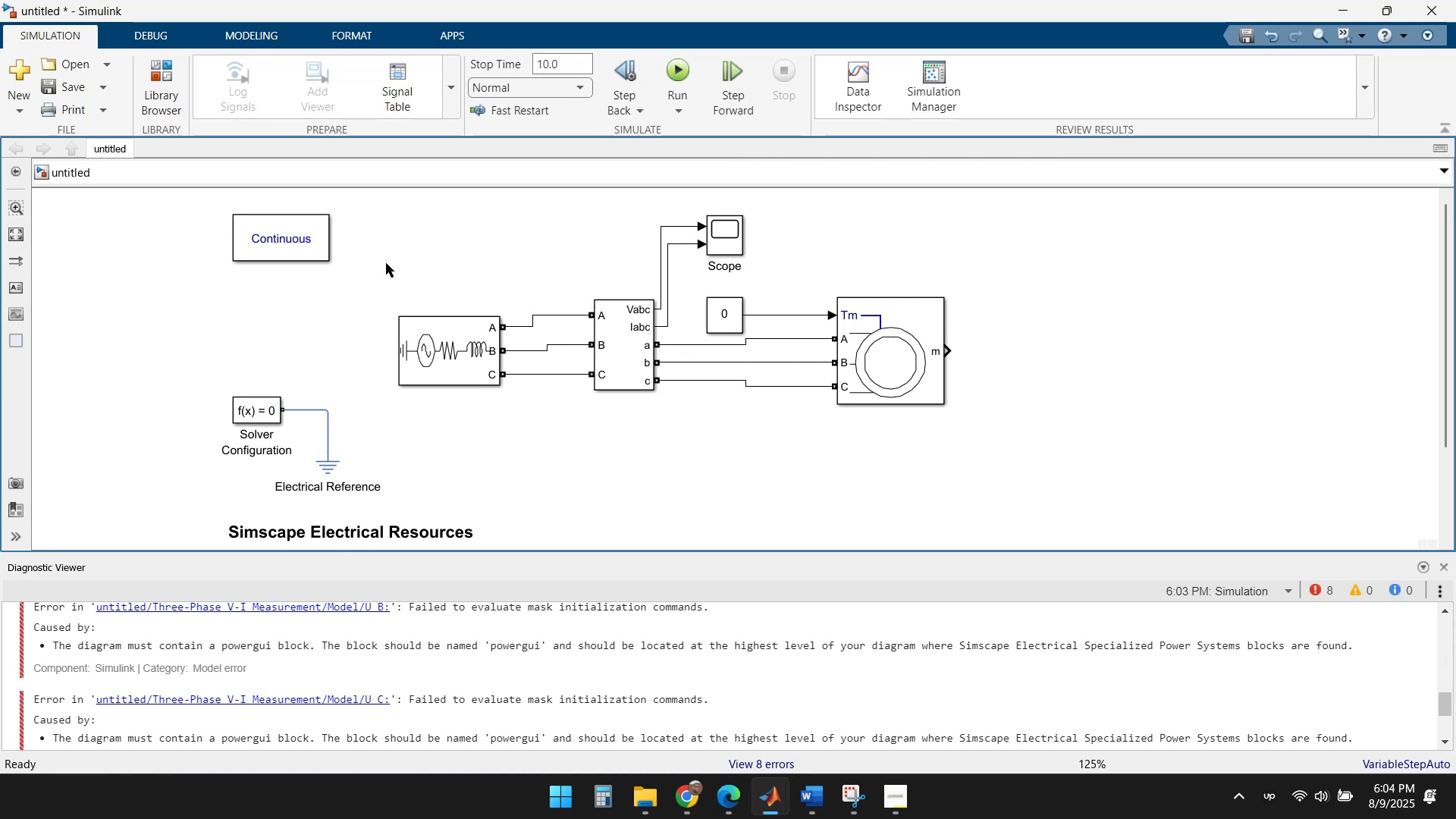 
left_click([679, 71])
 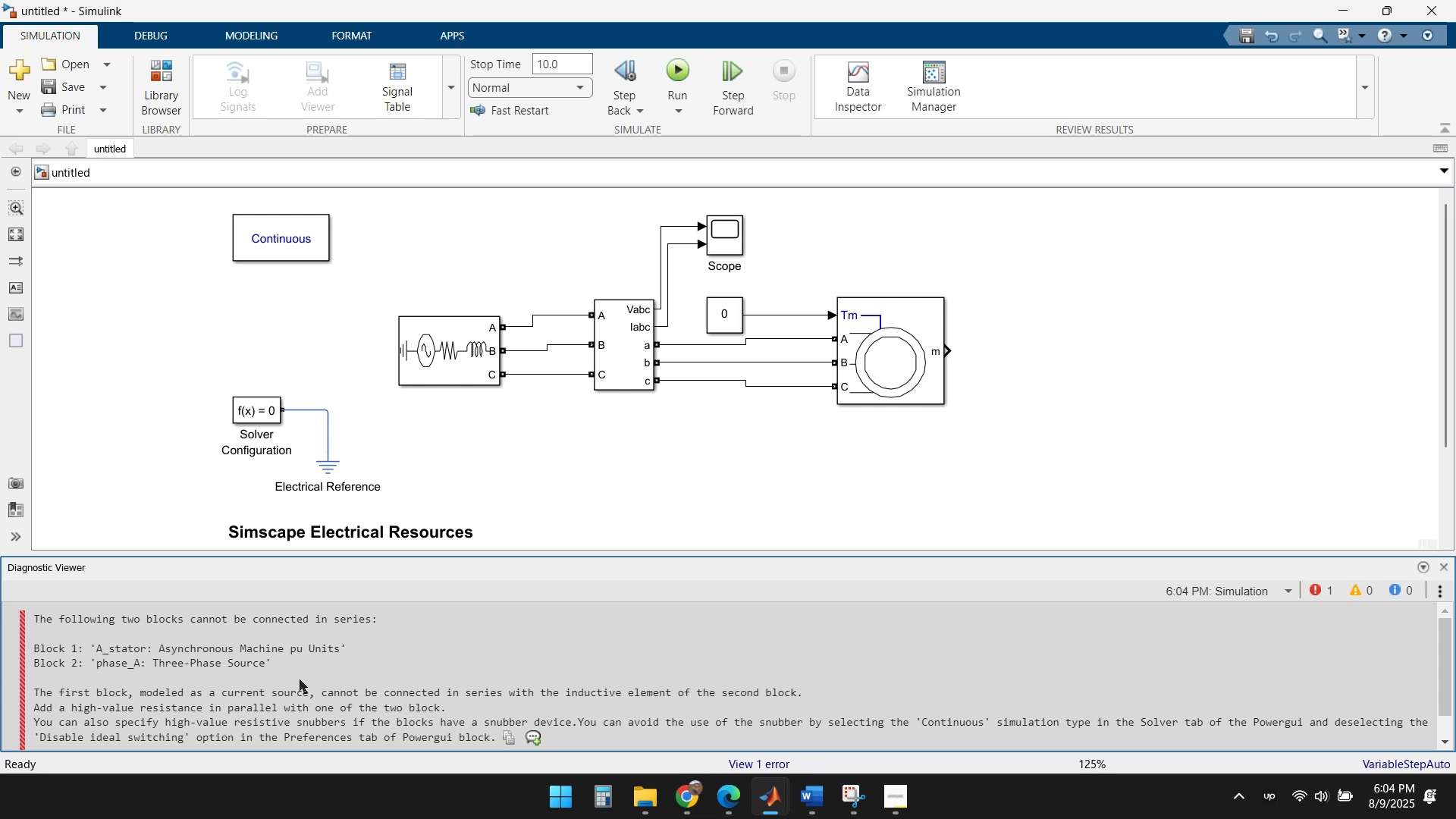 
wait(18.69)
 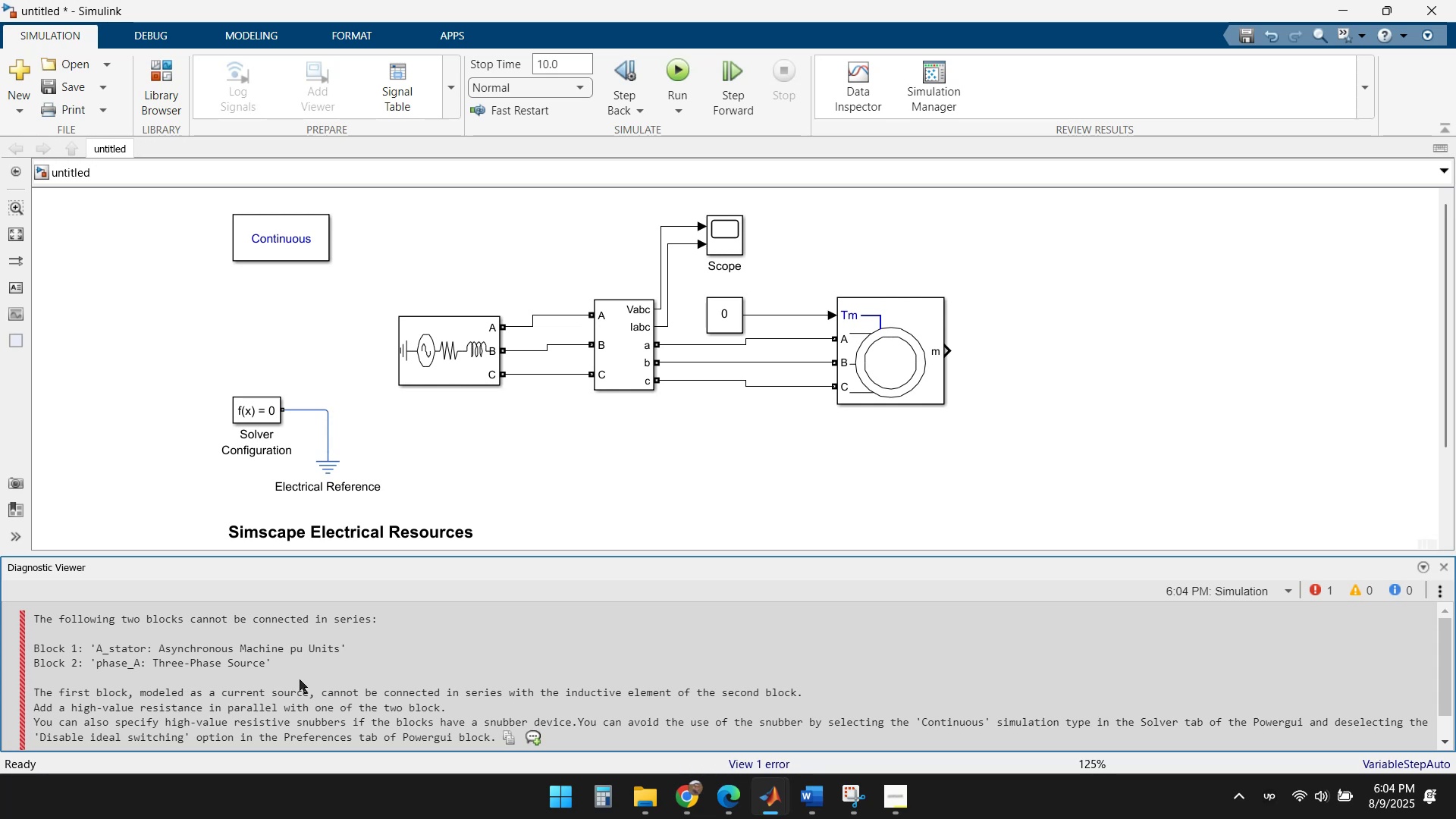 
scroll: coordinate [311, 672], scroll_direction: down, amount: 1.0
 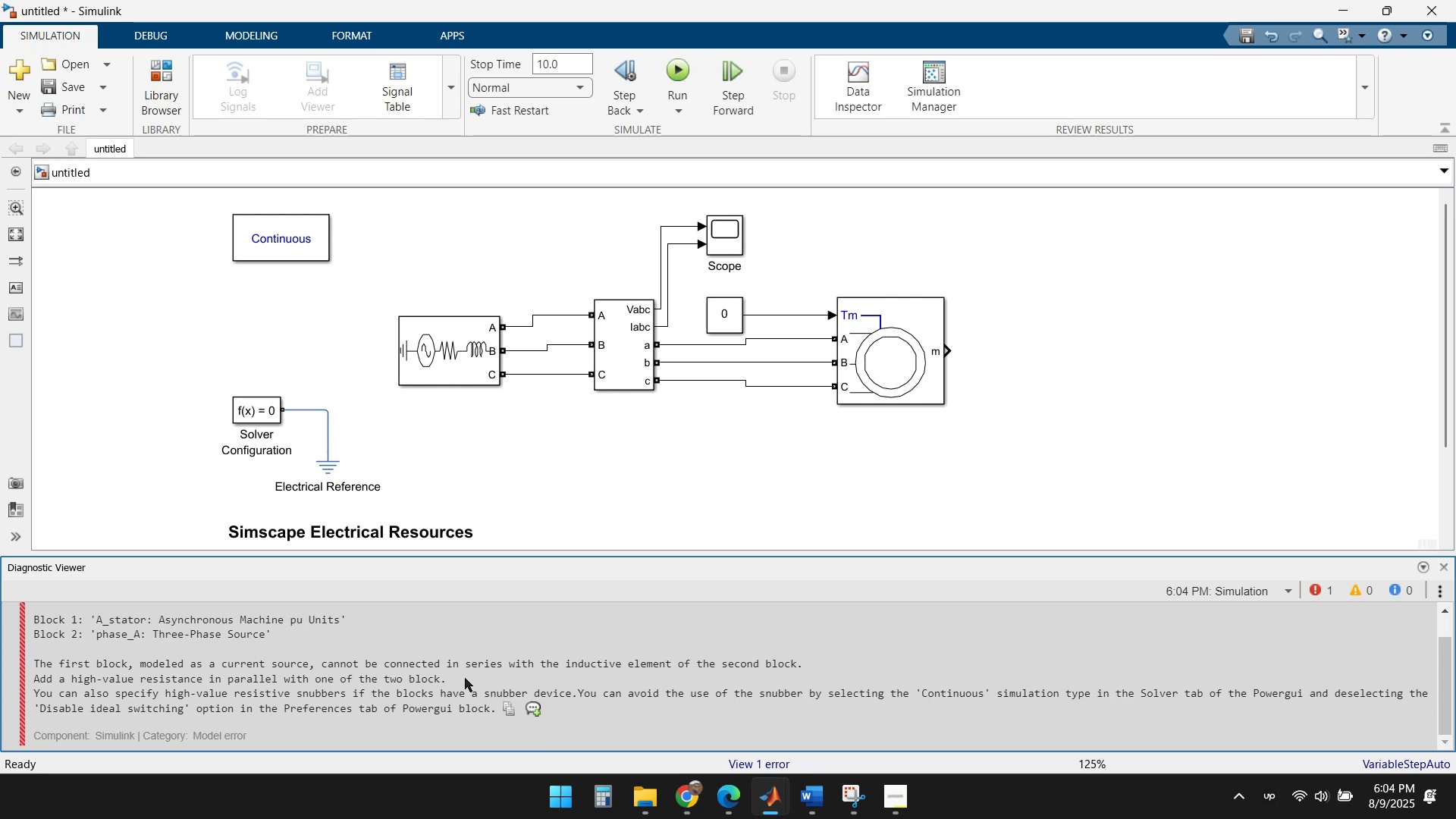 
wait(10.55)
 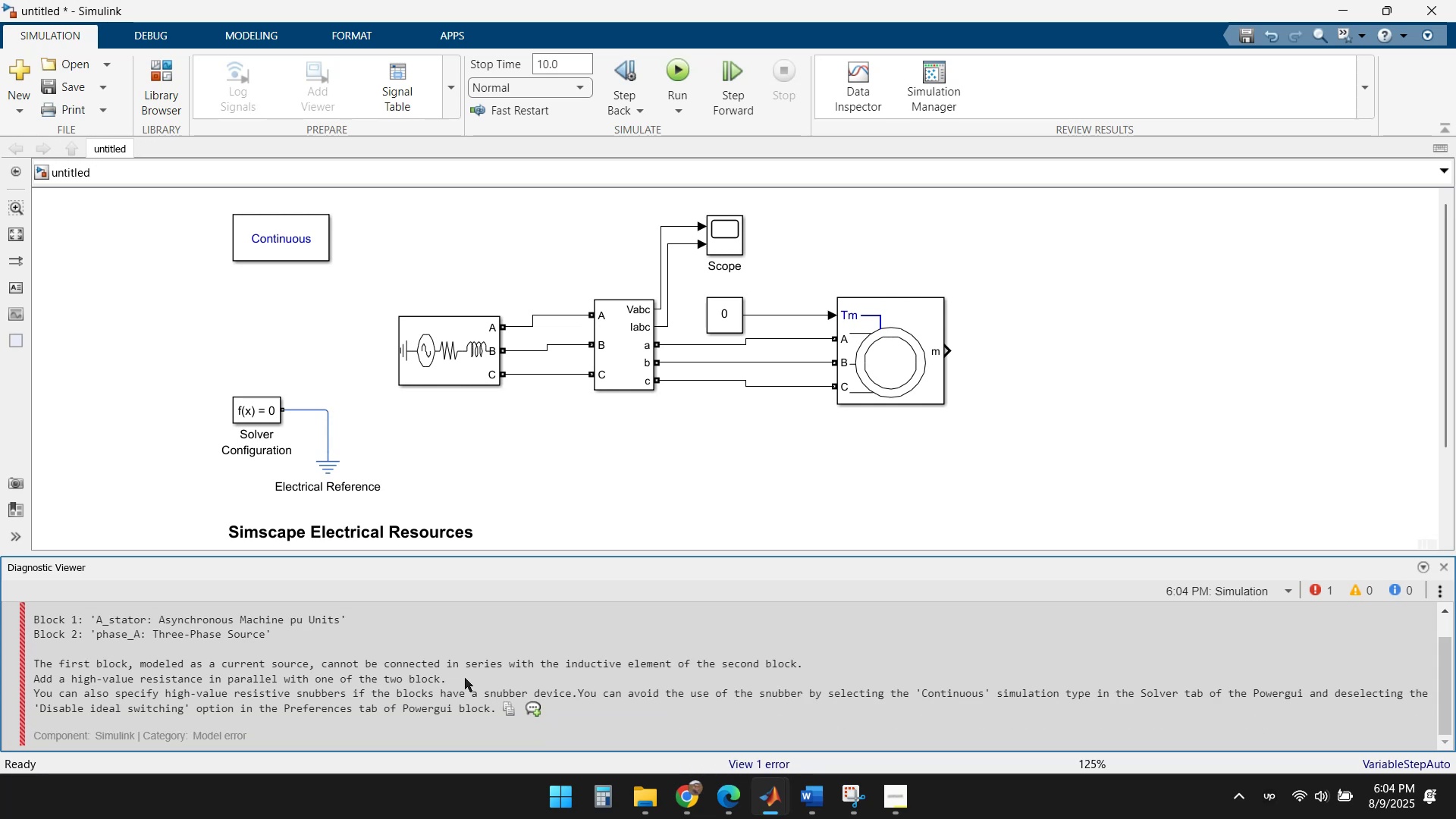 
scroll: coordinate [317, 679], scroll_direction: down, amount: 1.0
 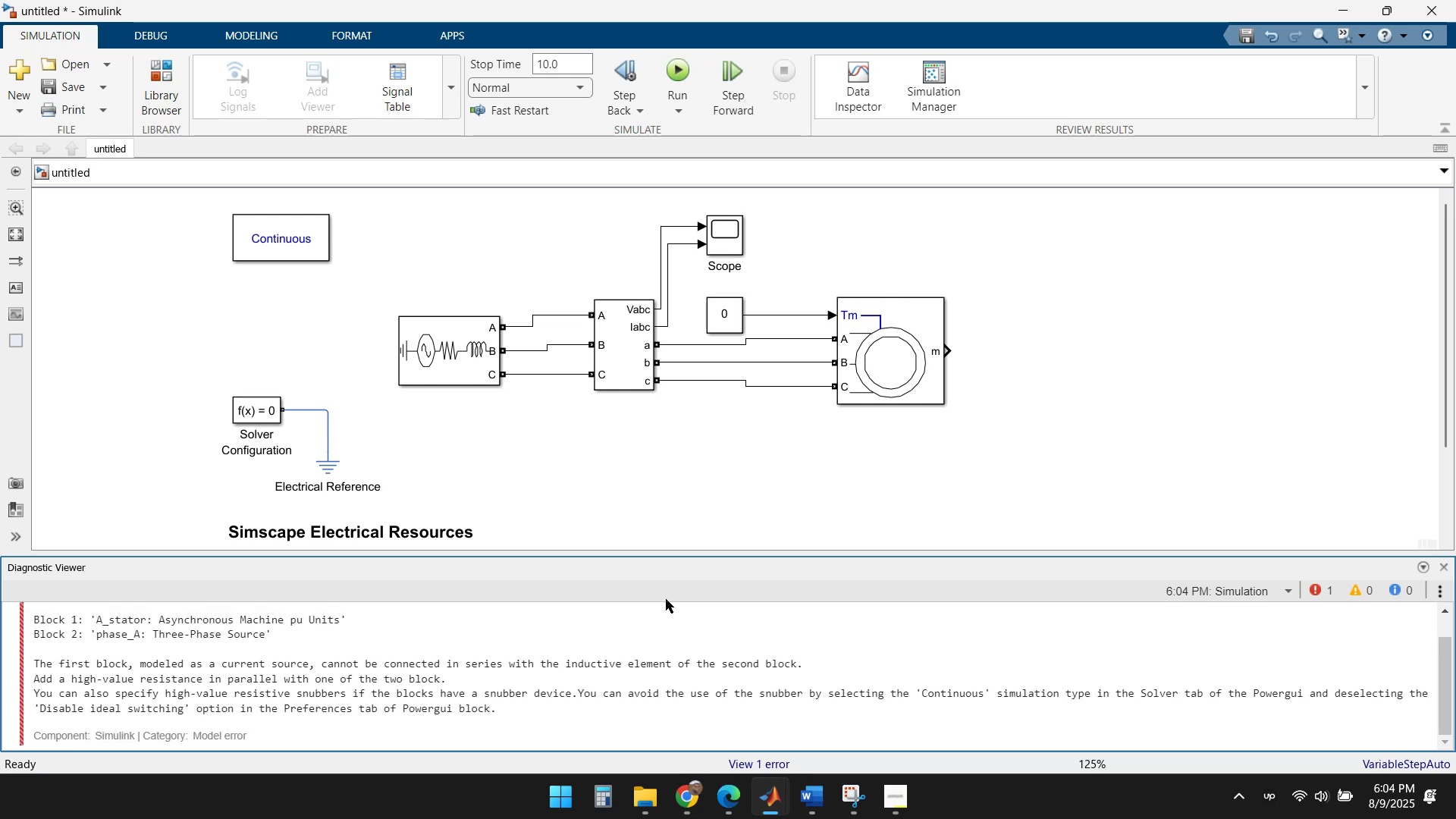 
left_click([437, 363])
 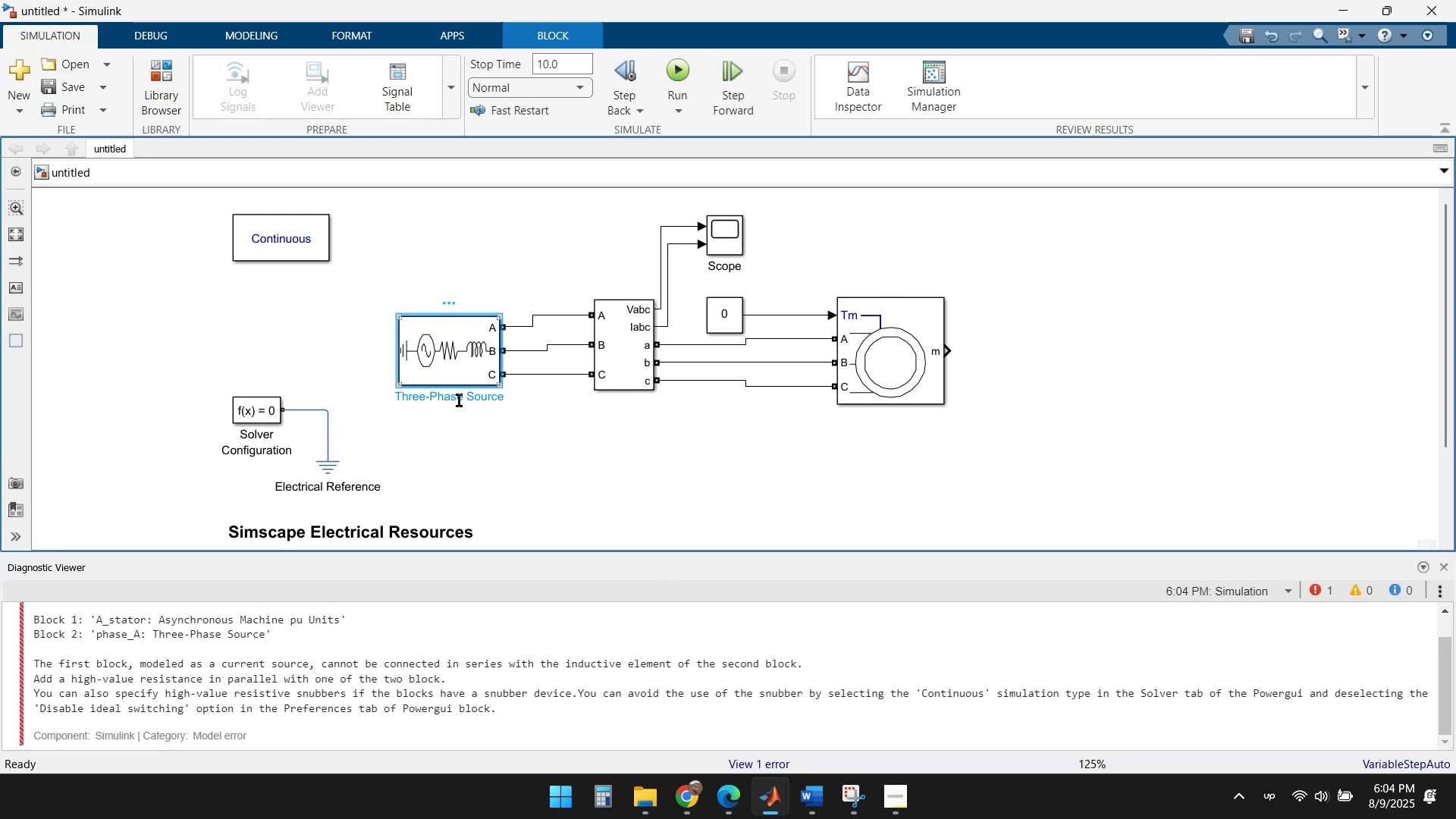 
double_click([450, 362])
 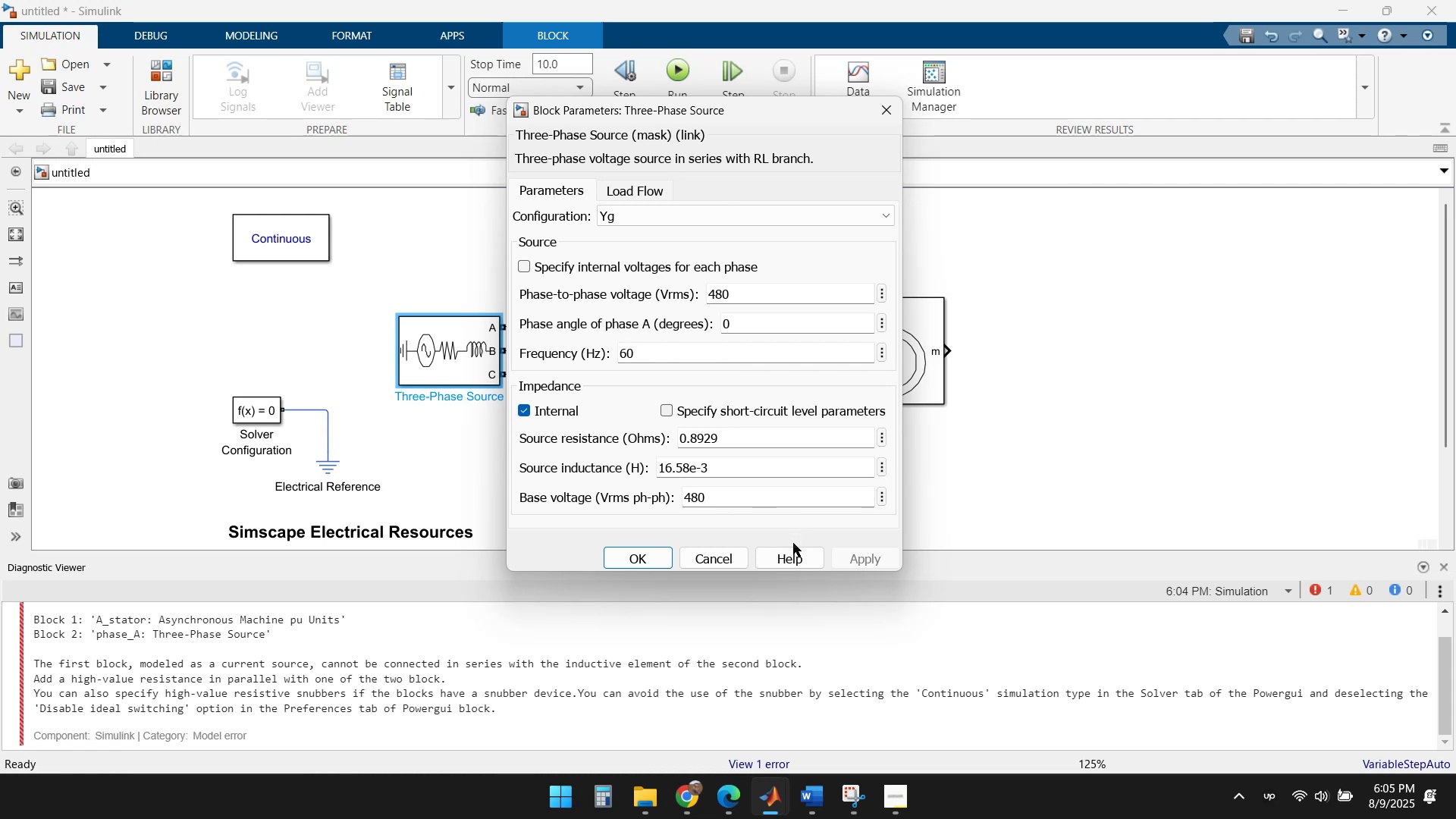 
wait(6.78)
 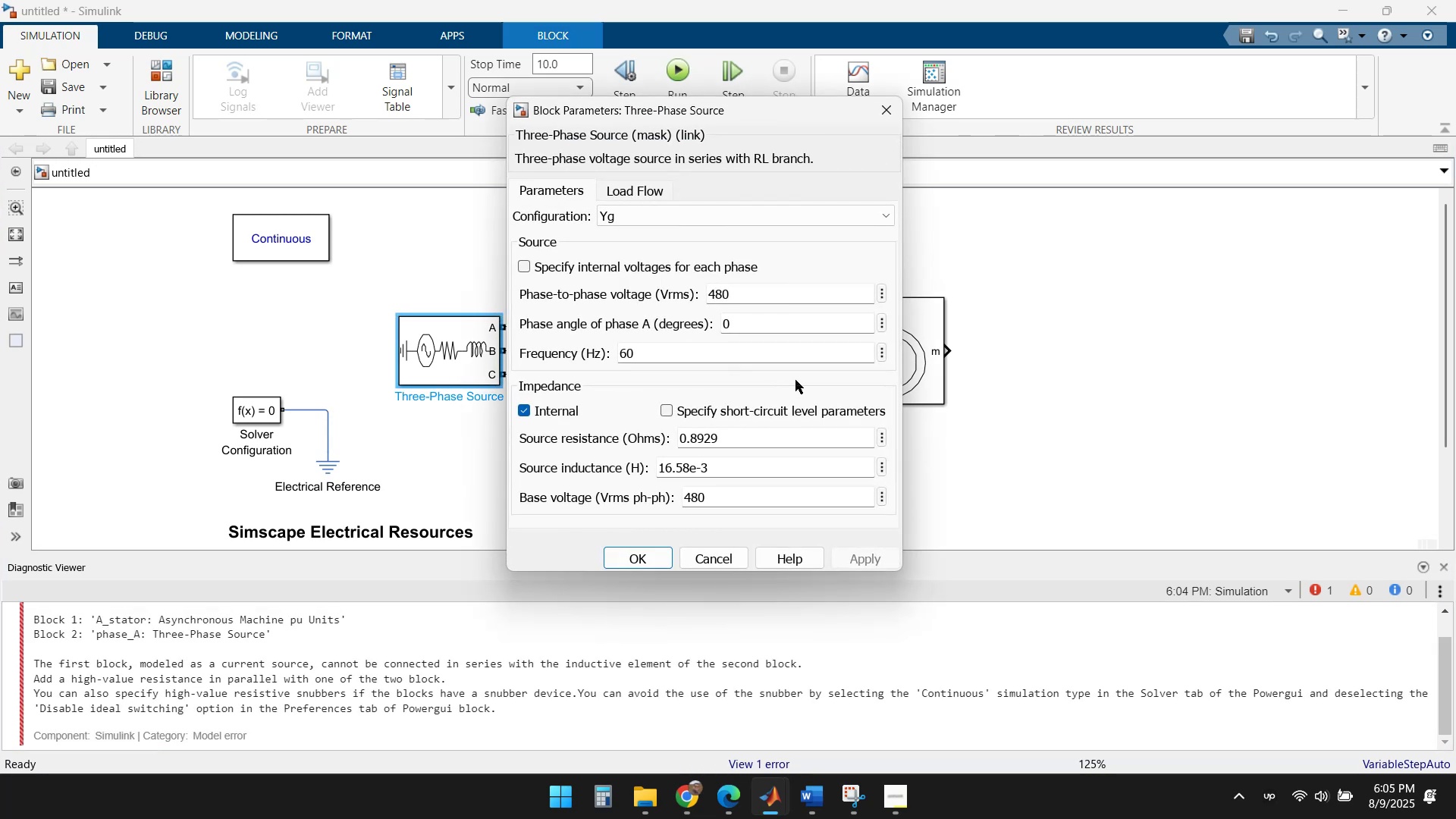 
left_click([714, 555])
 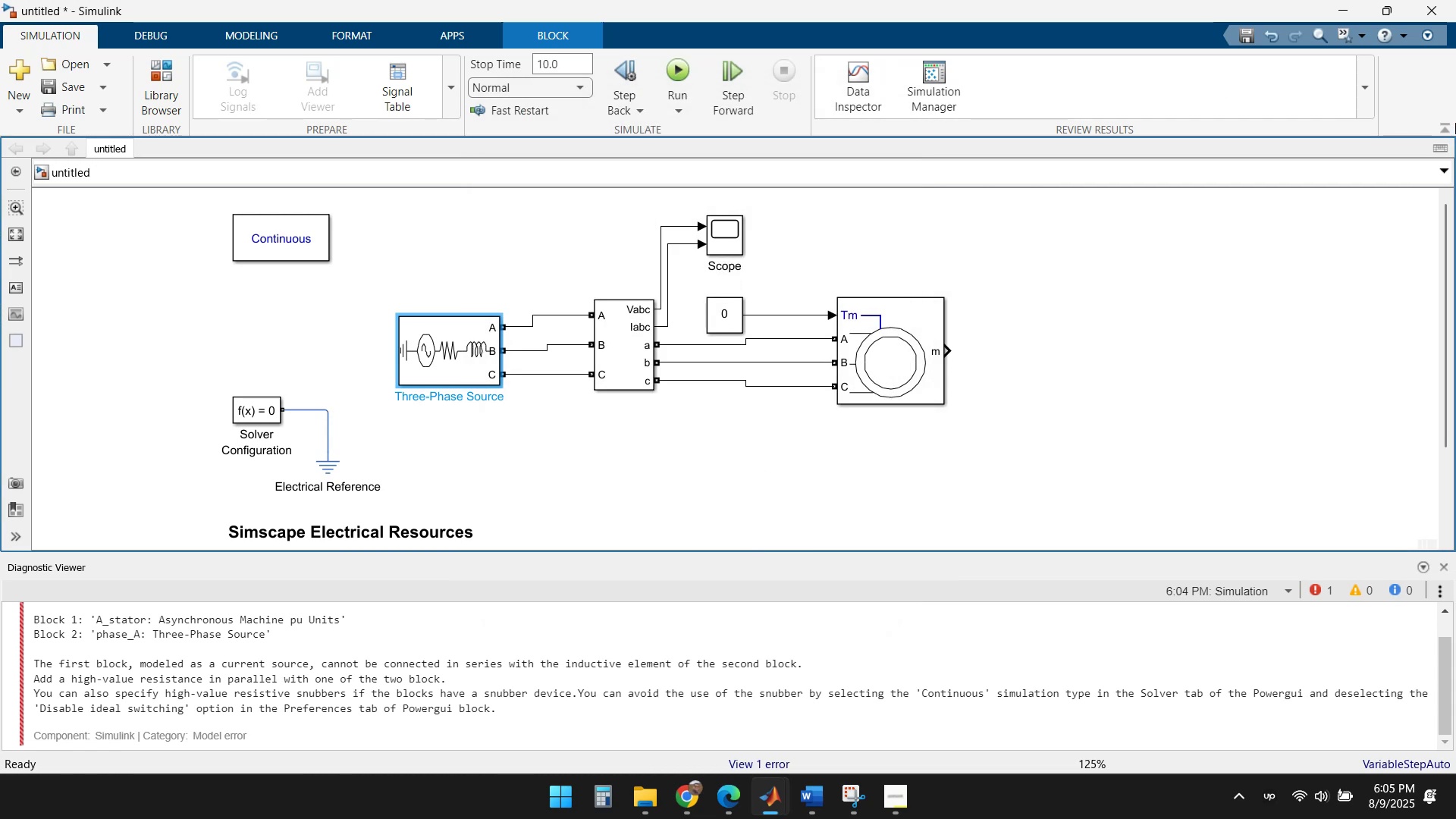 
left_click([1441, 6])
 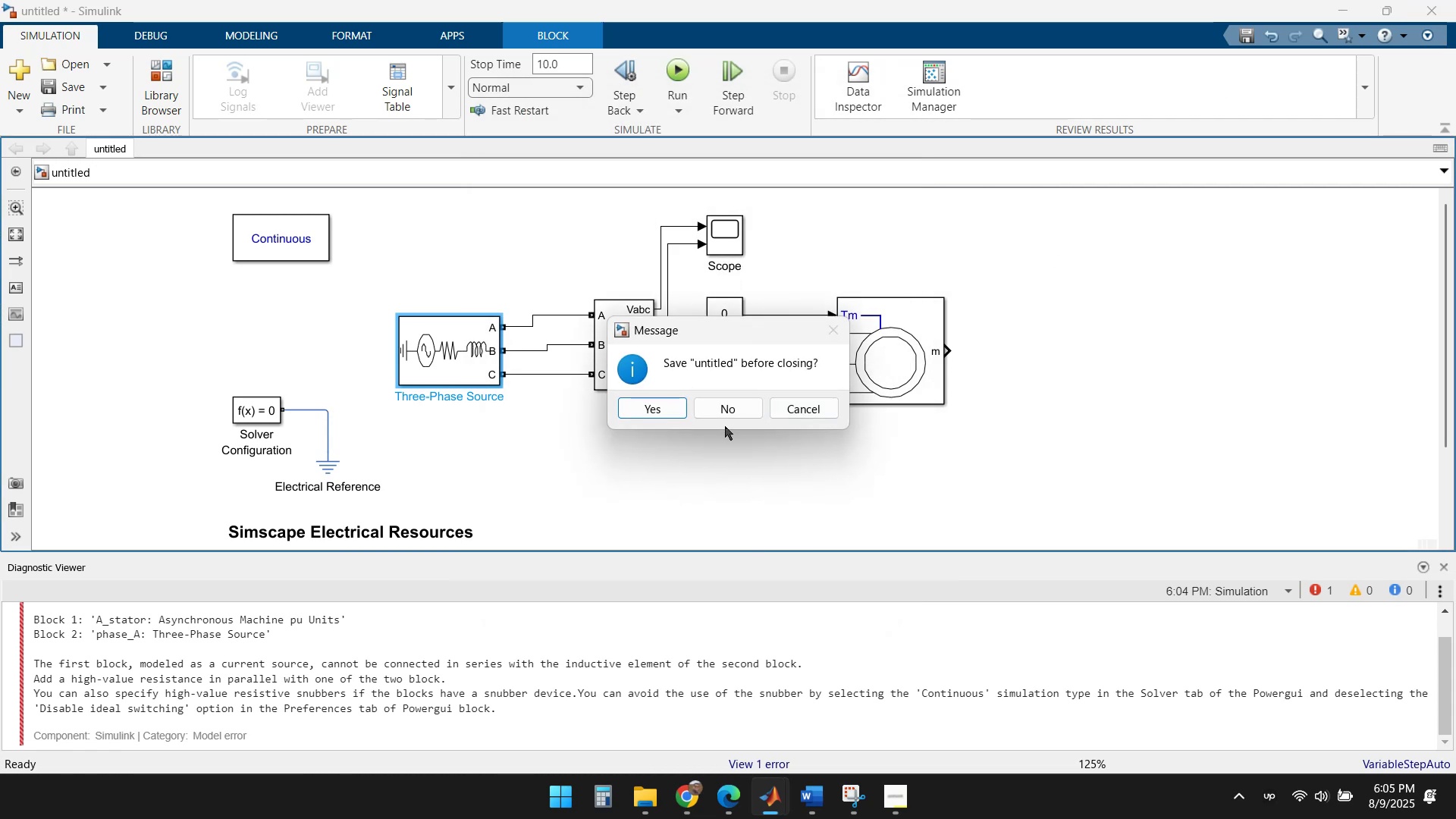 
left_click([735, 405])
 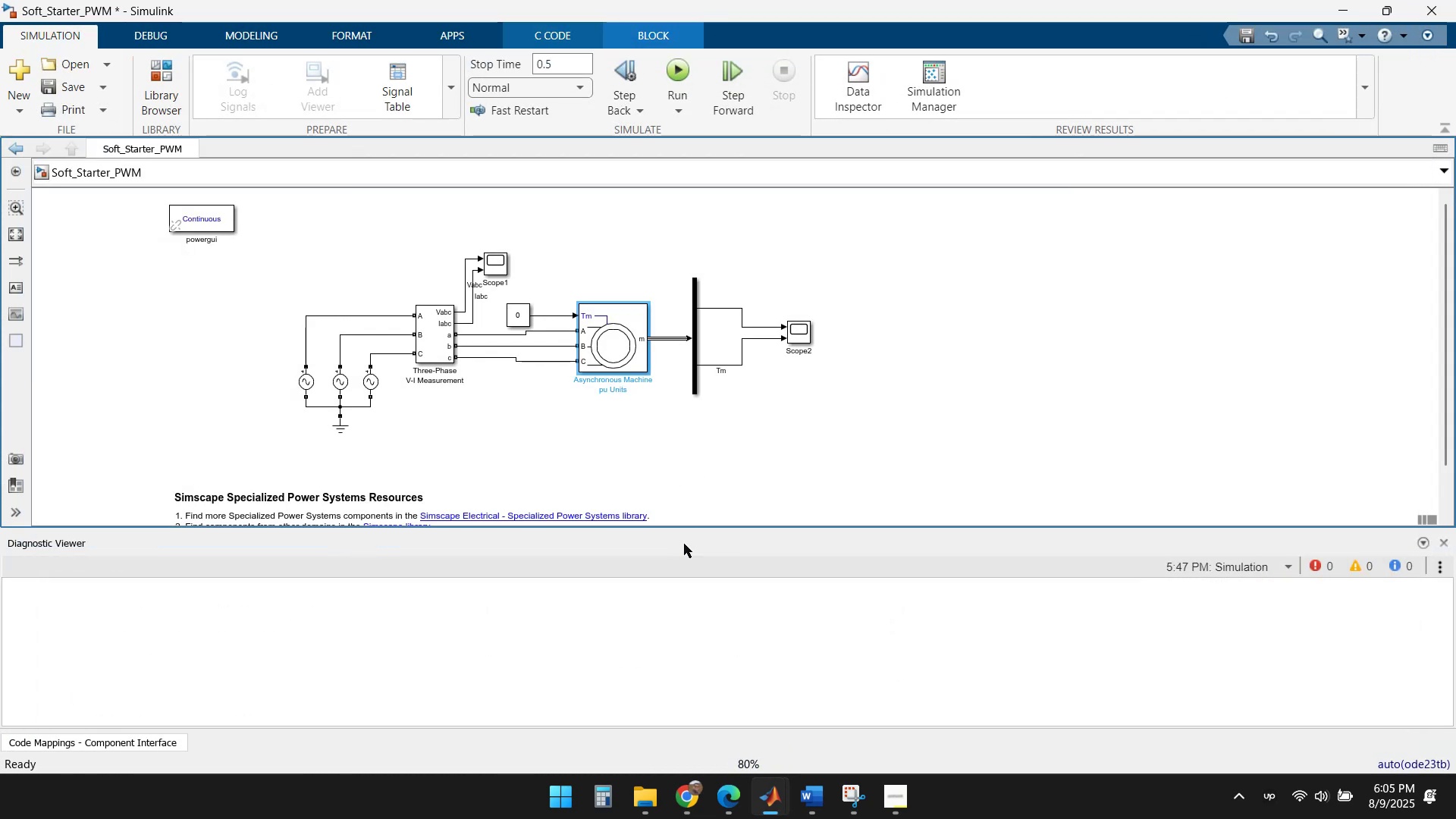 
left_click([665, 423])
 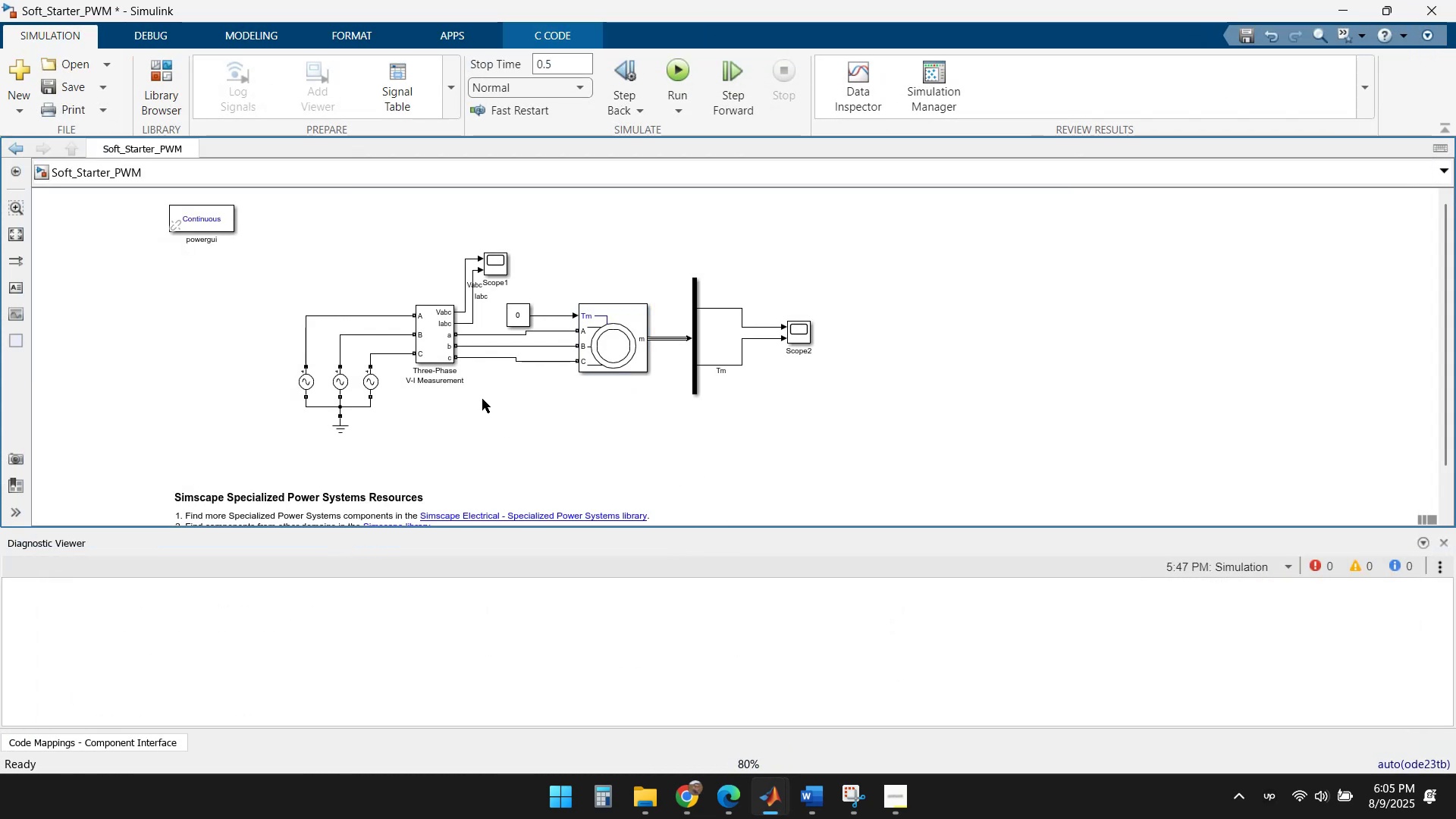 
scroll: coordinate [486, 397], scroll_direction: up, amount: 2.0
 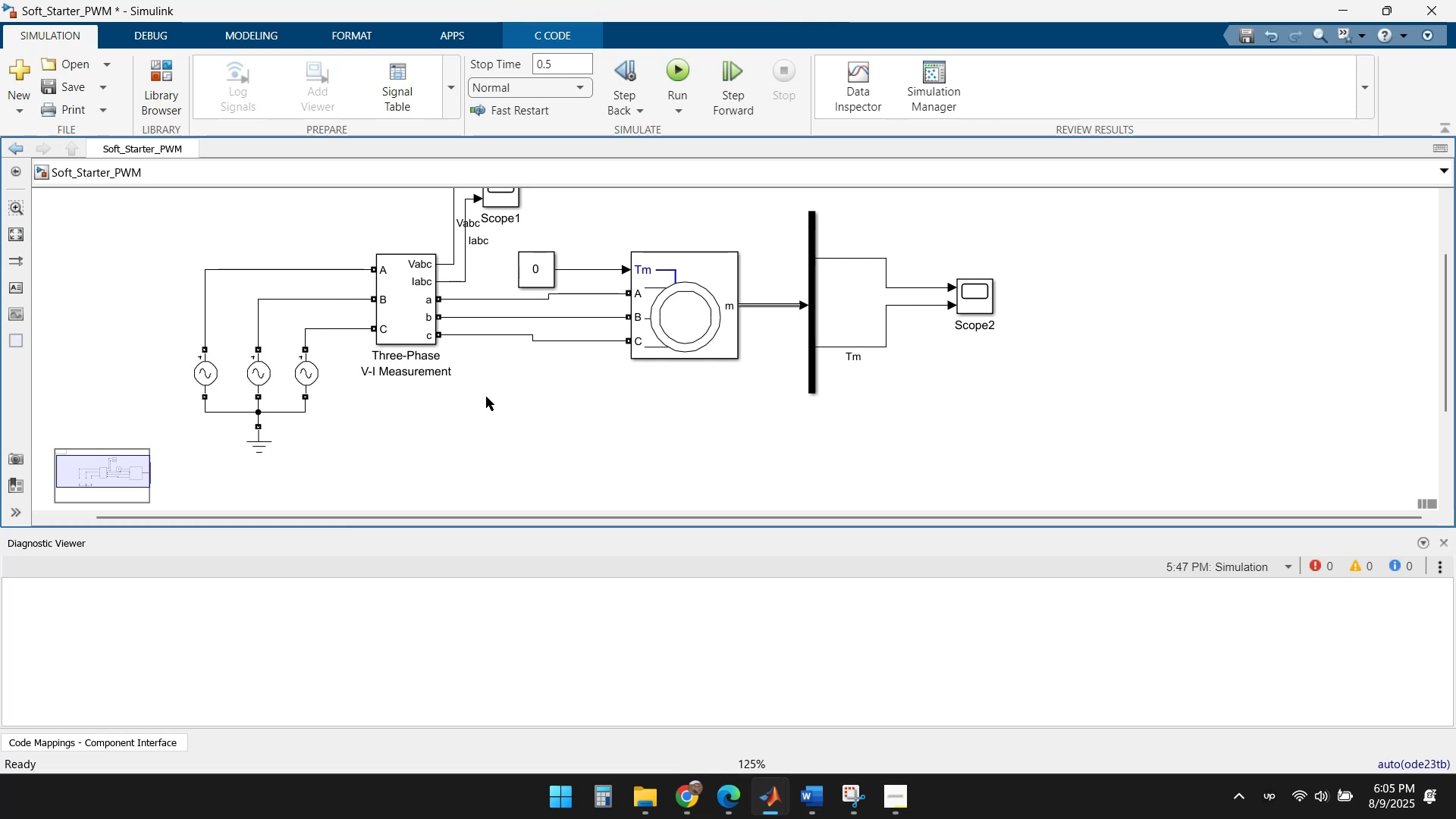 
scroll: coordinate [496, 399], scroll_direction: down, amount: 1.0
 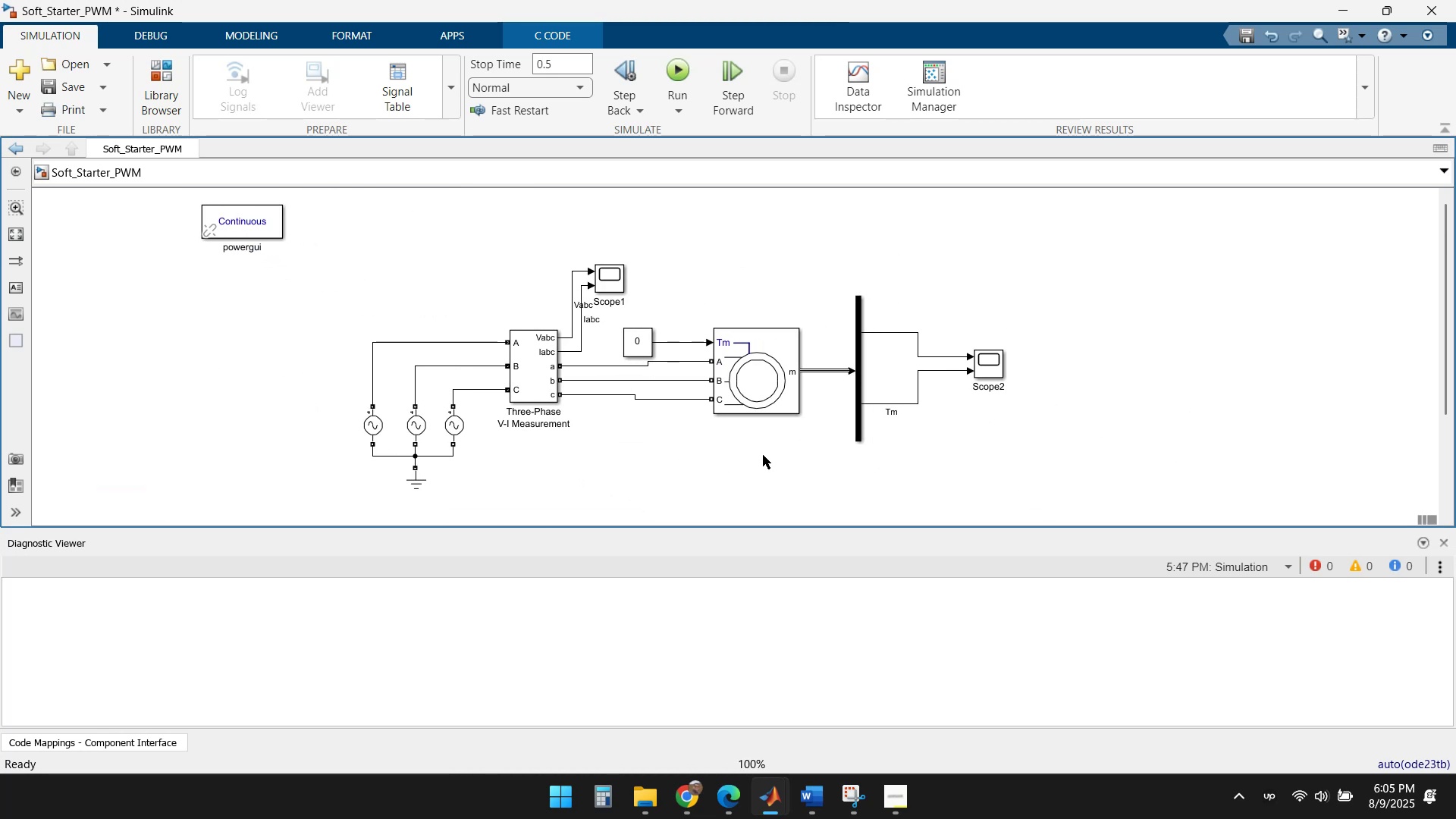 
wait(5.72)
 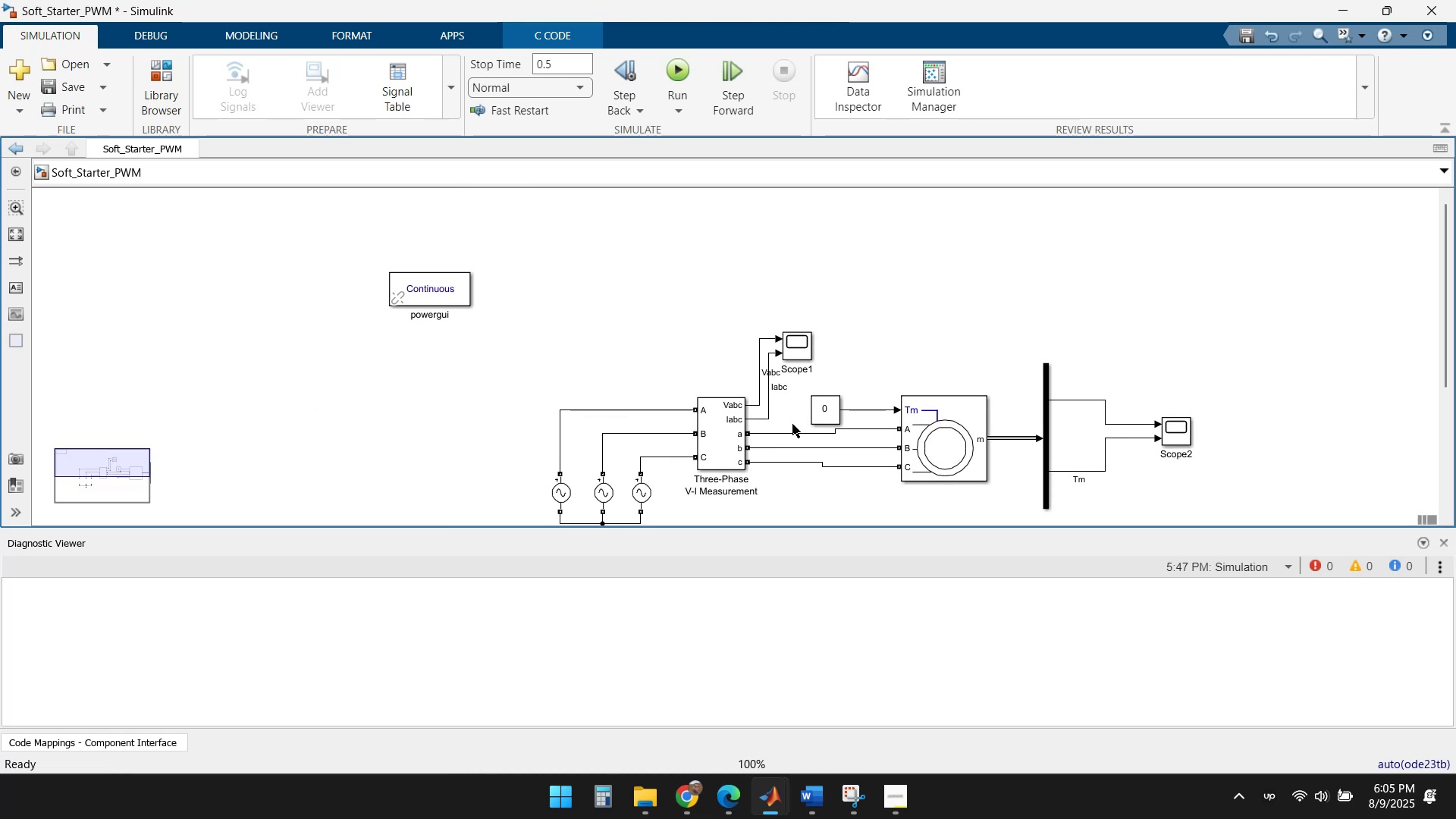 
left_click([671, 72])
 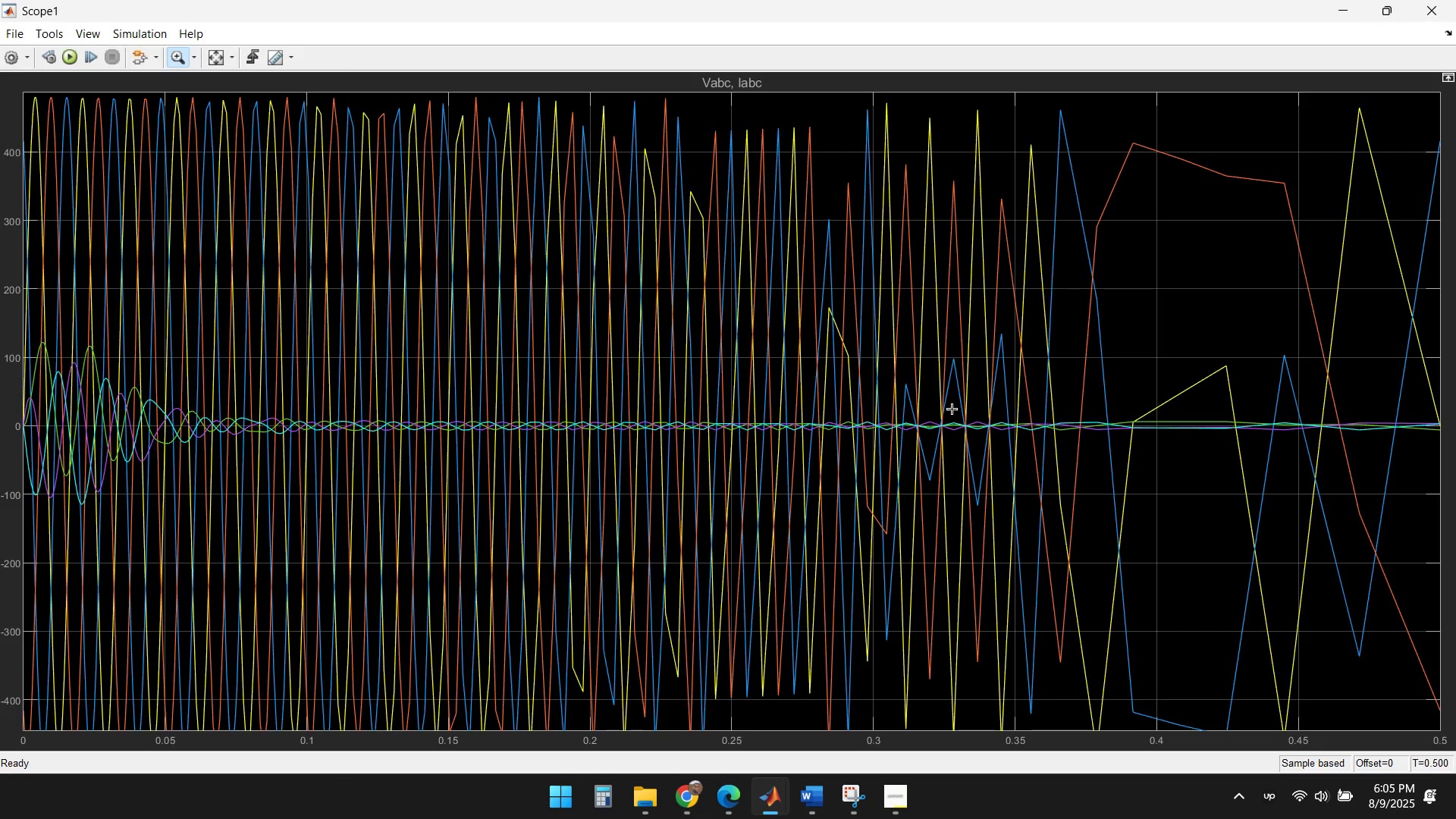 
left_click([1430, 14])
 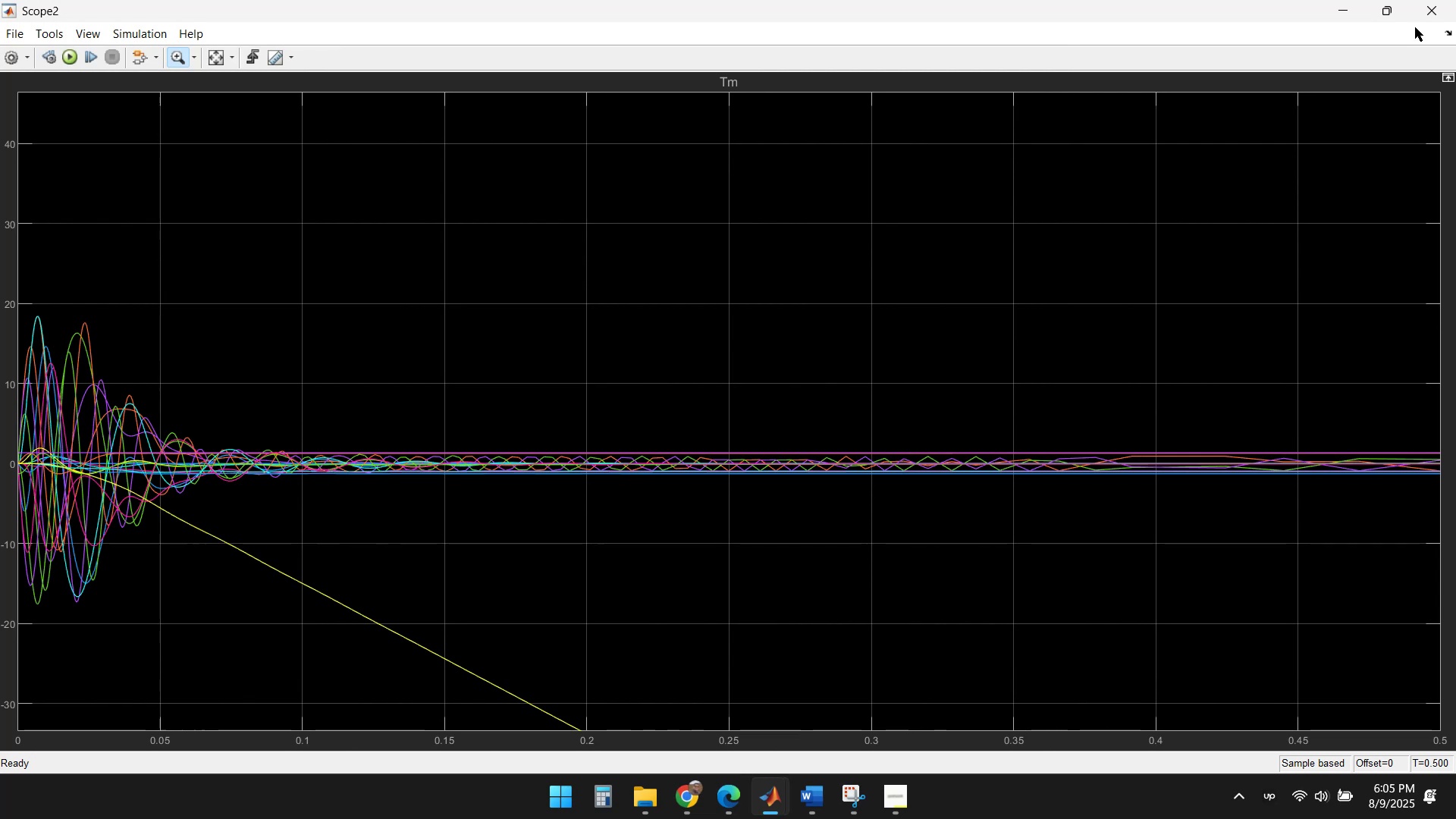 
left_click([1426, 13])
 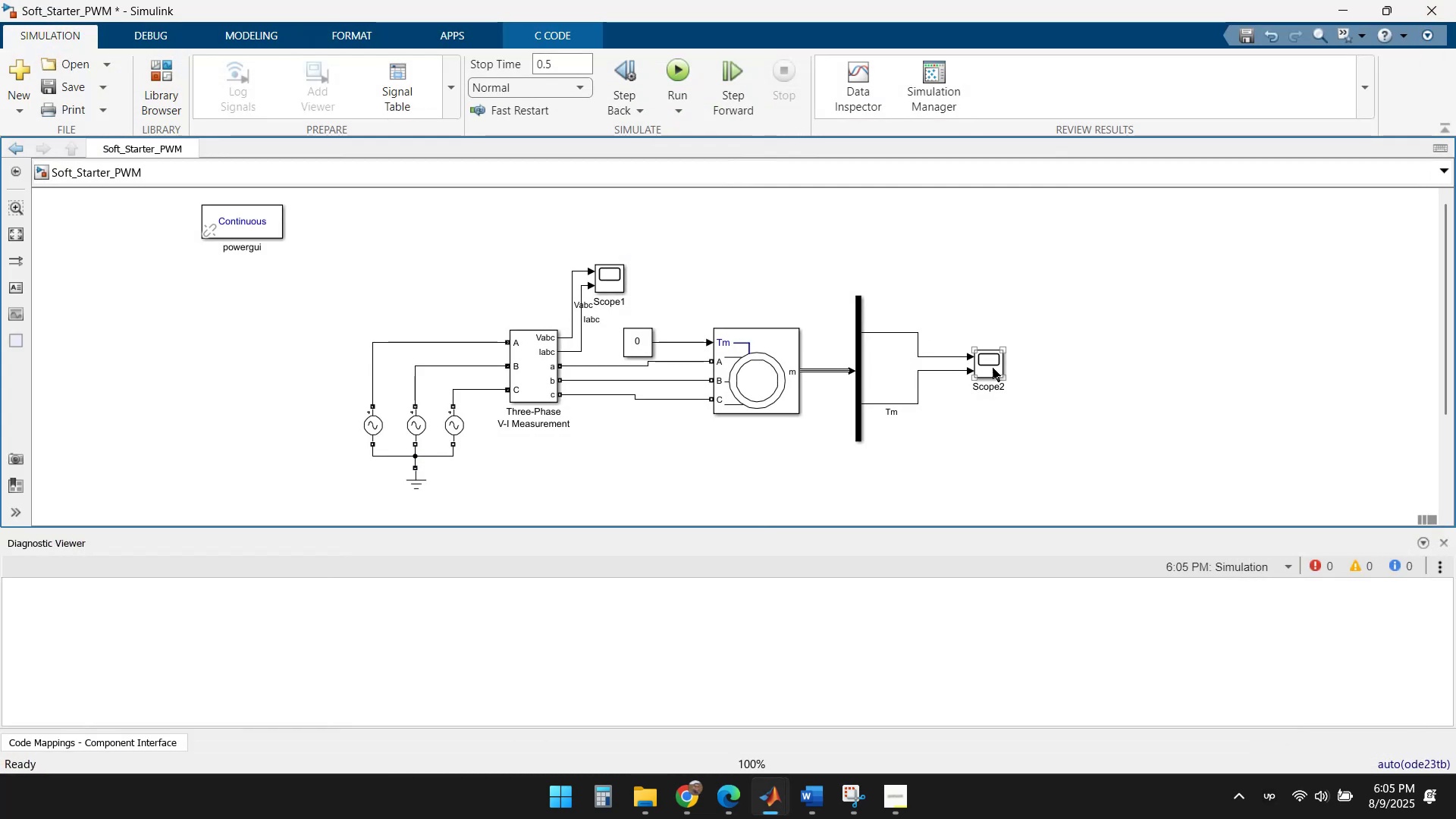 
double_click([993, 368])
 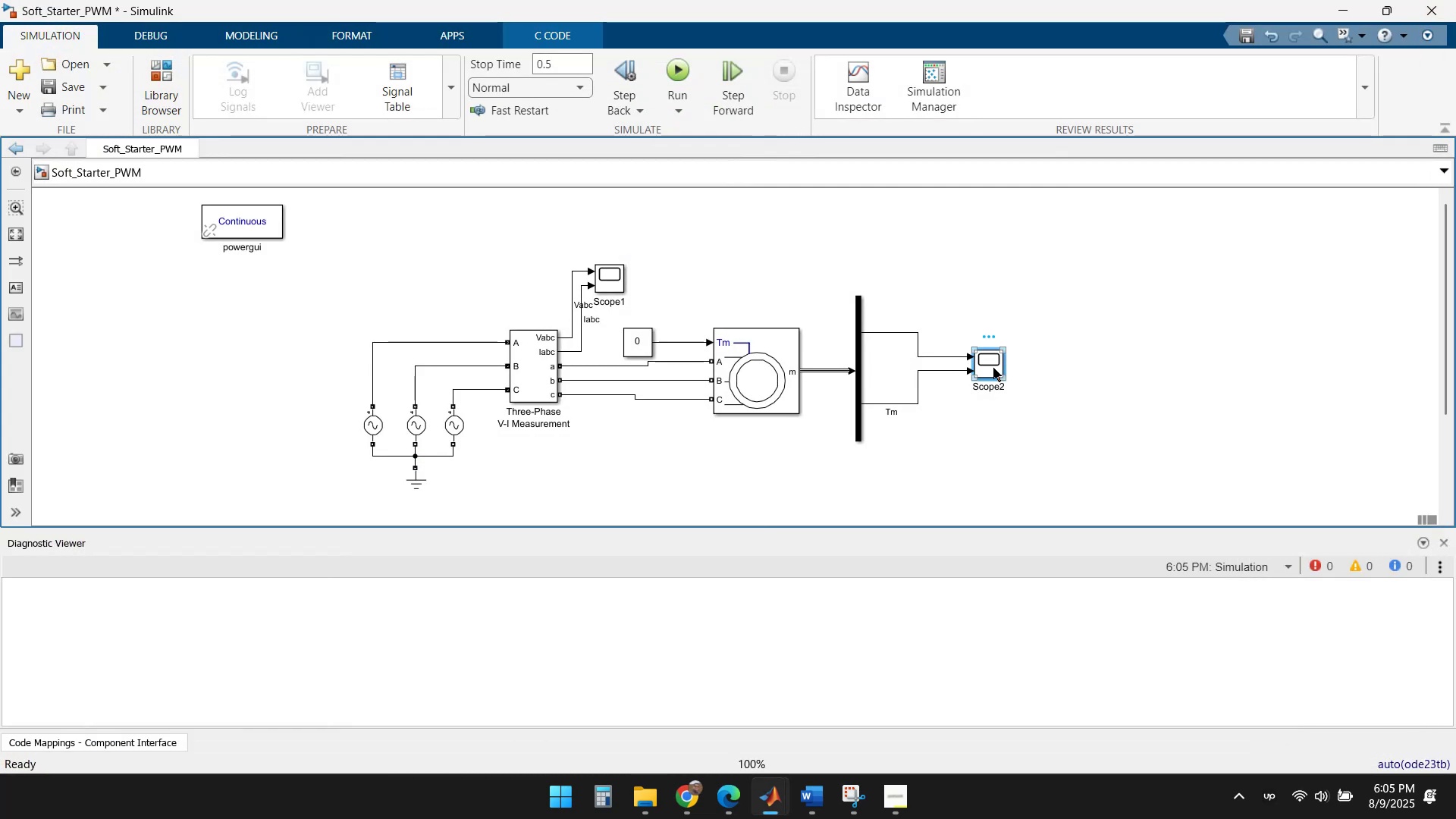 
triple_click([993, 368])
 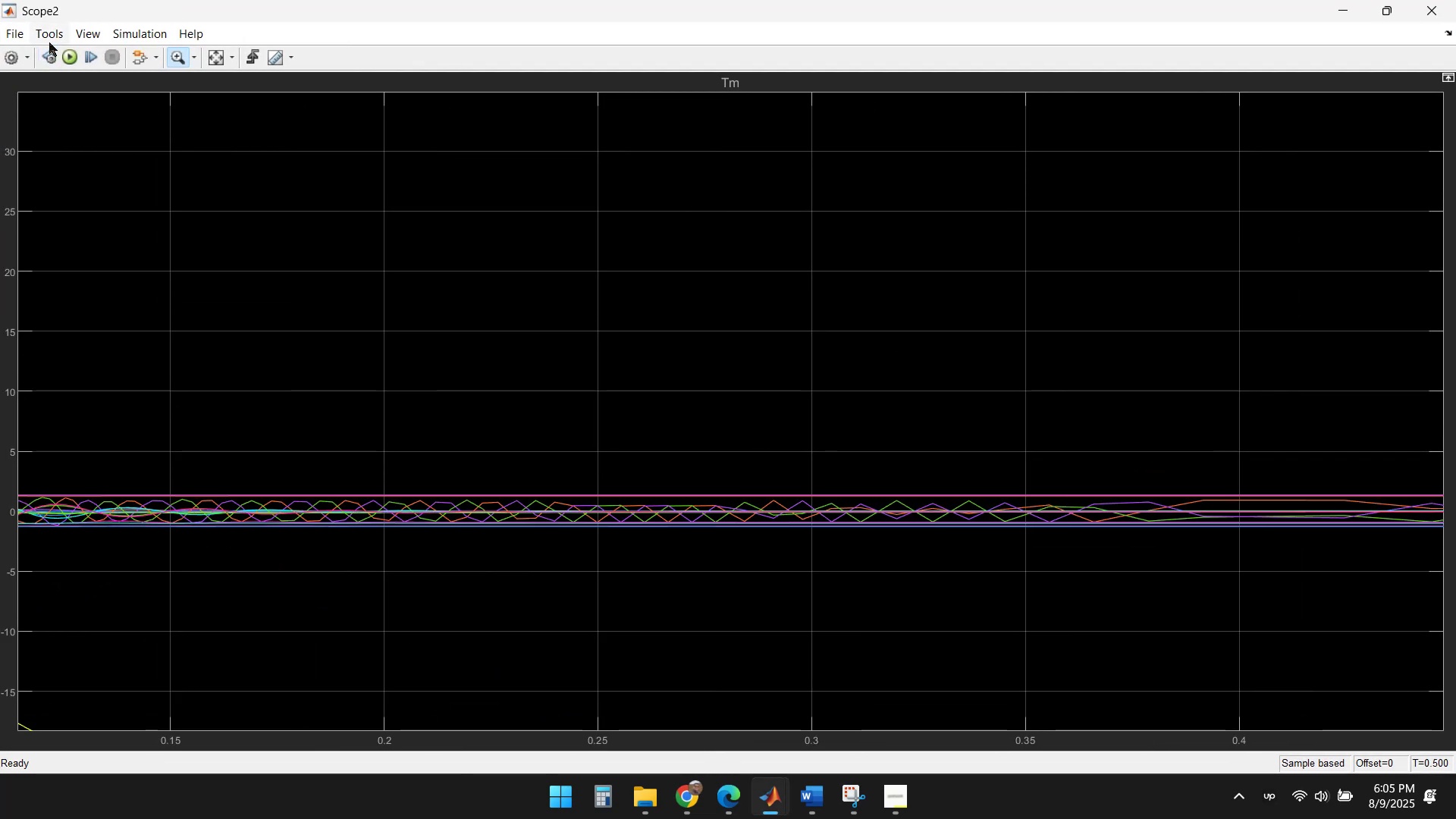 
left_click([20, 33])
 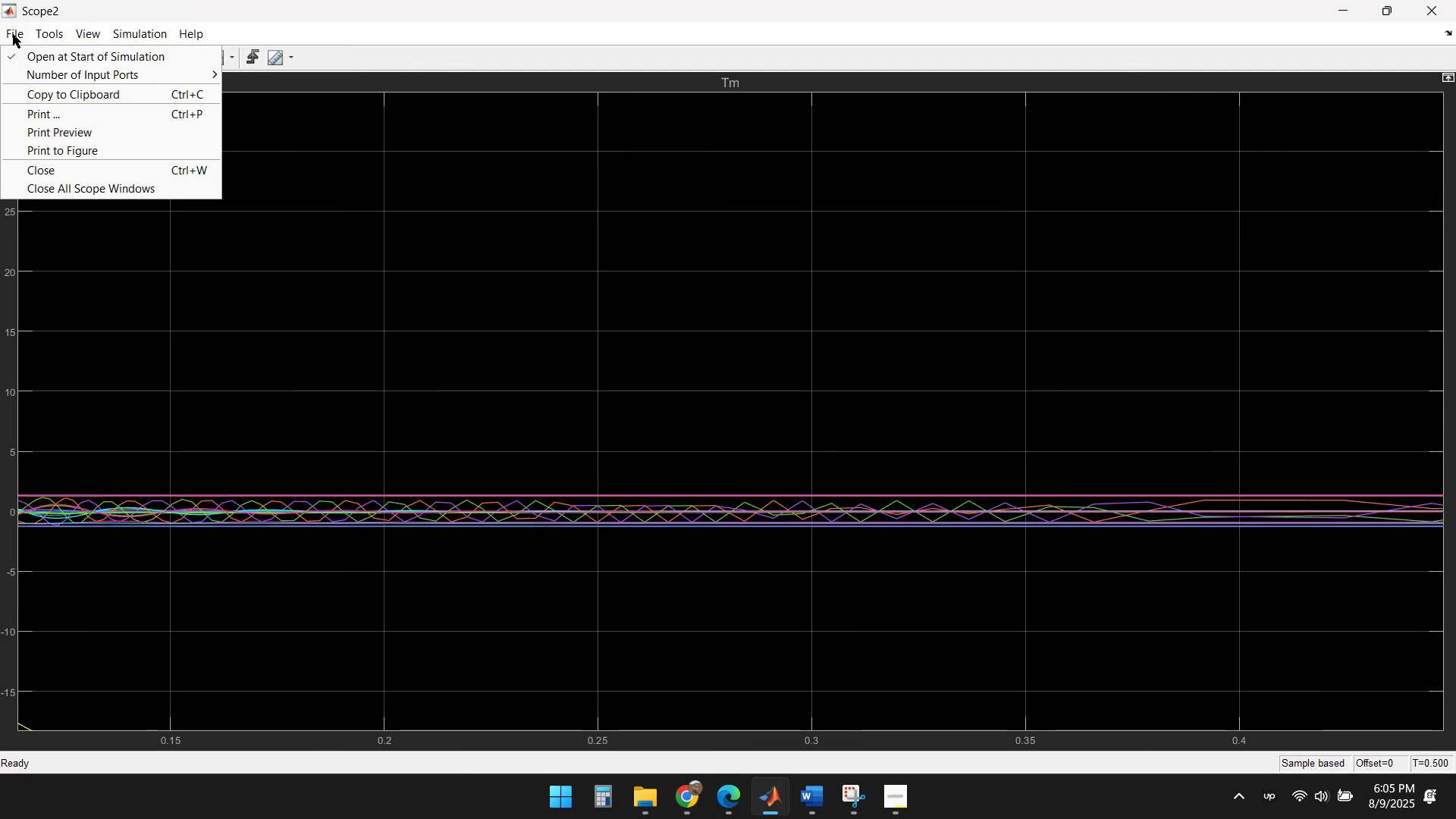 
left_click([28, 58])
 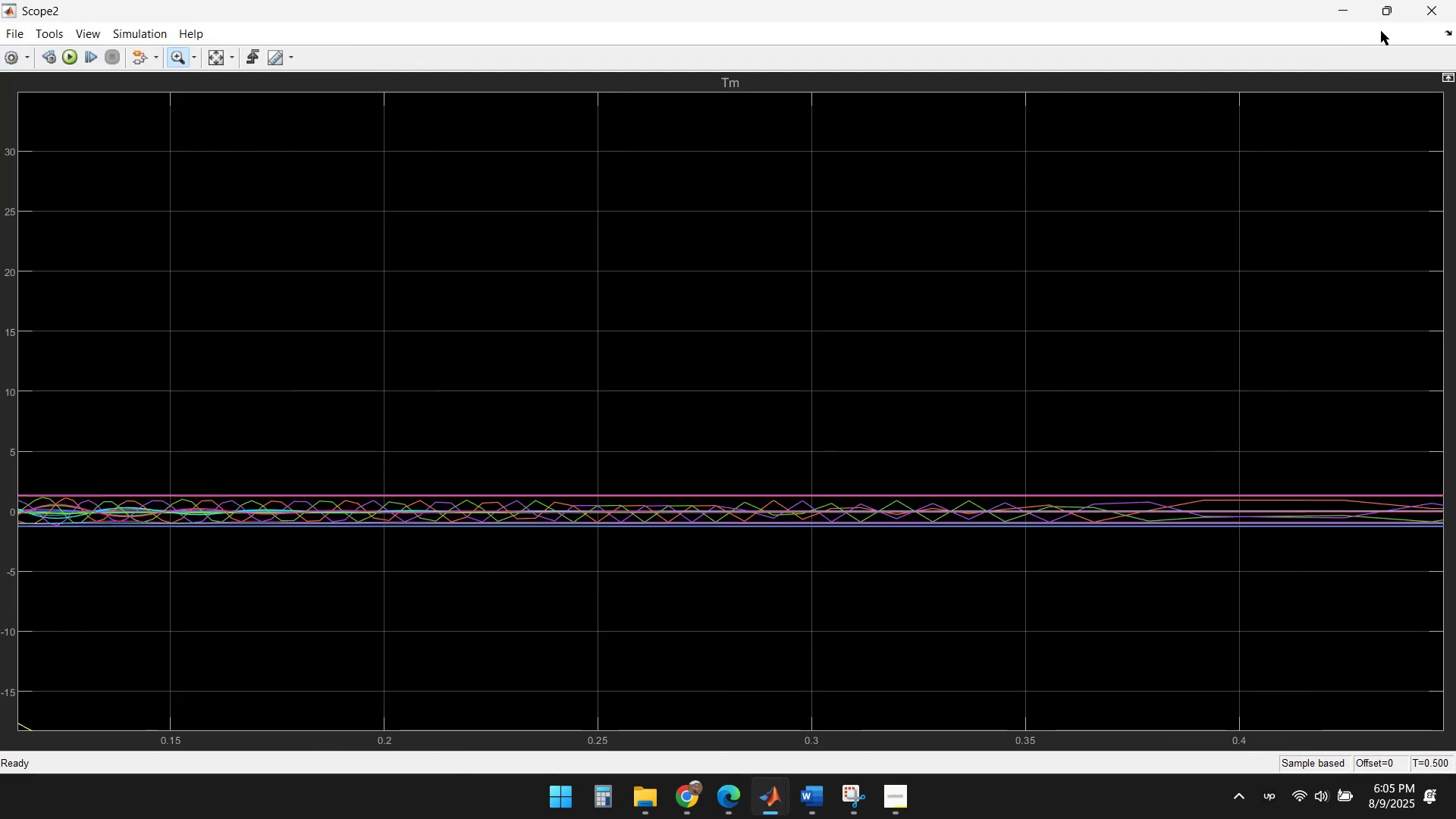 
left_click([1429, 2])
 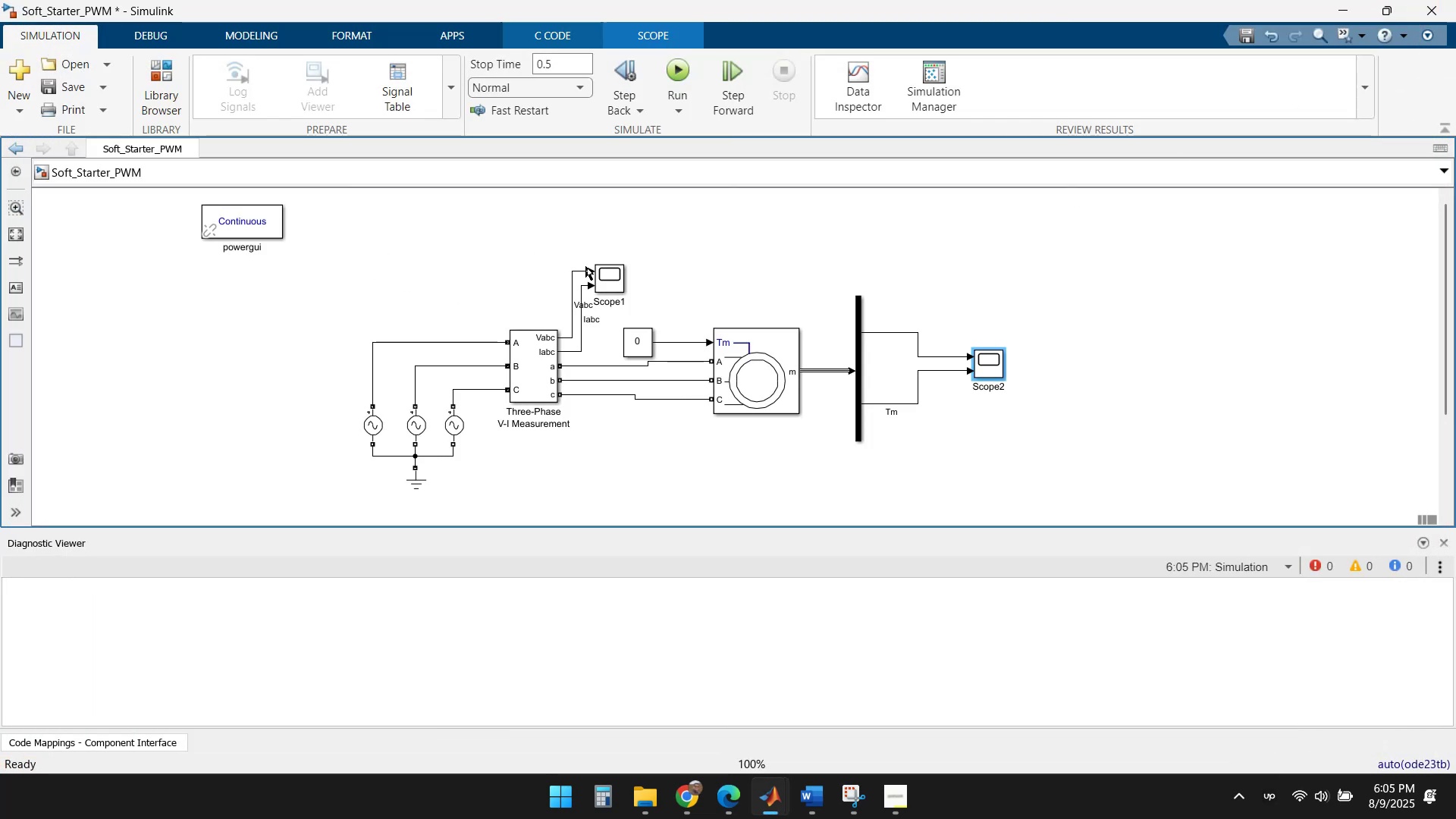 
double_click([620, 283])
 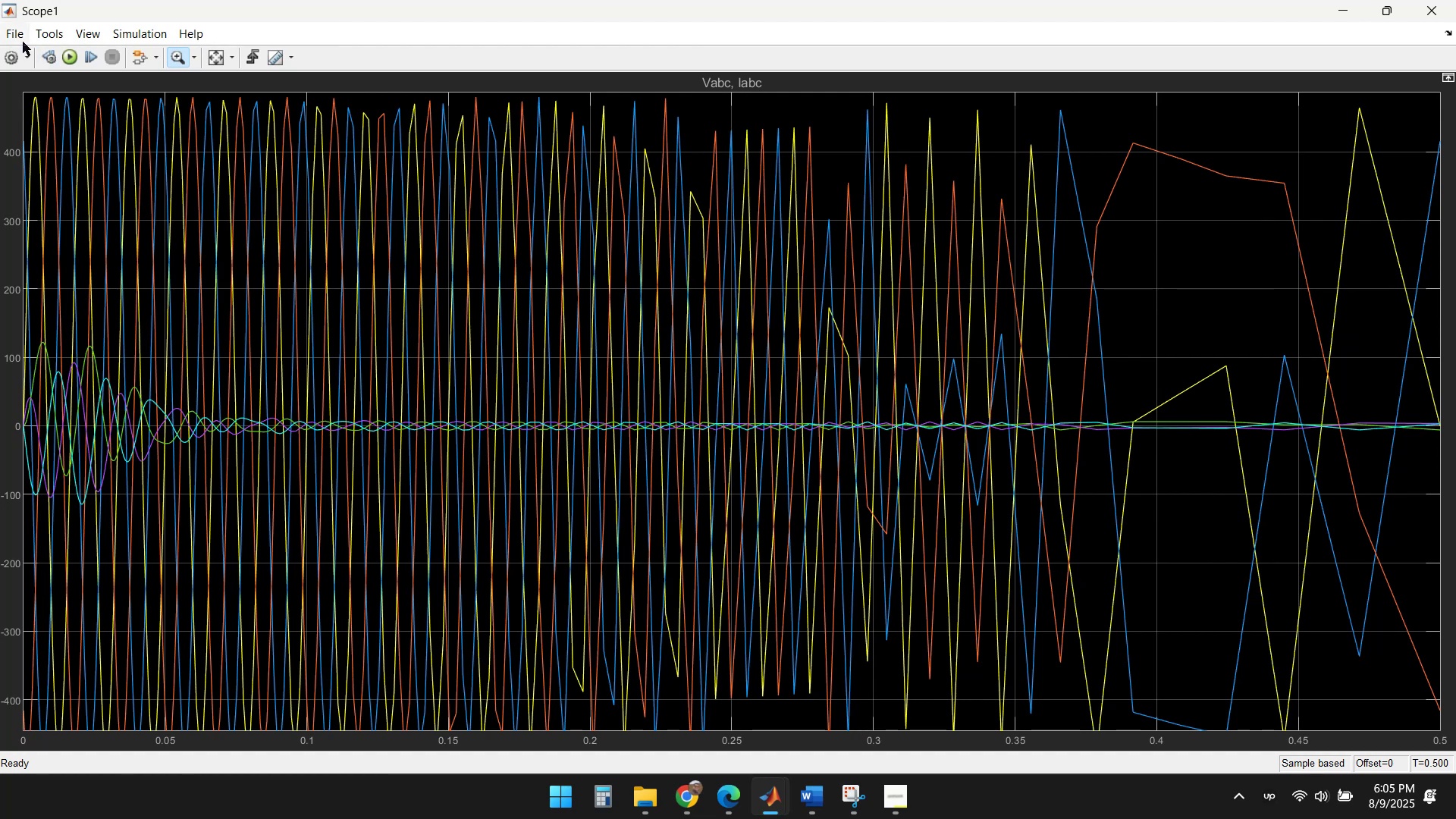 
left_click([17, 36])
 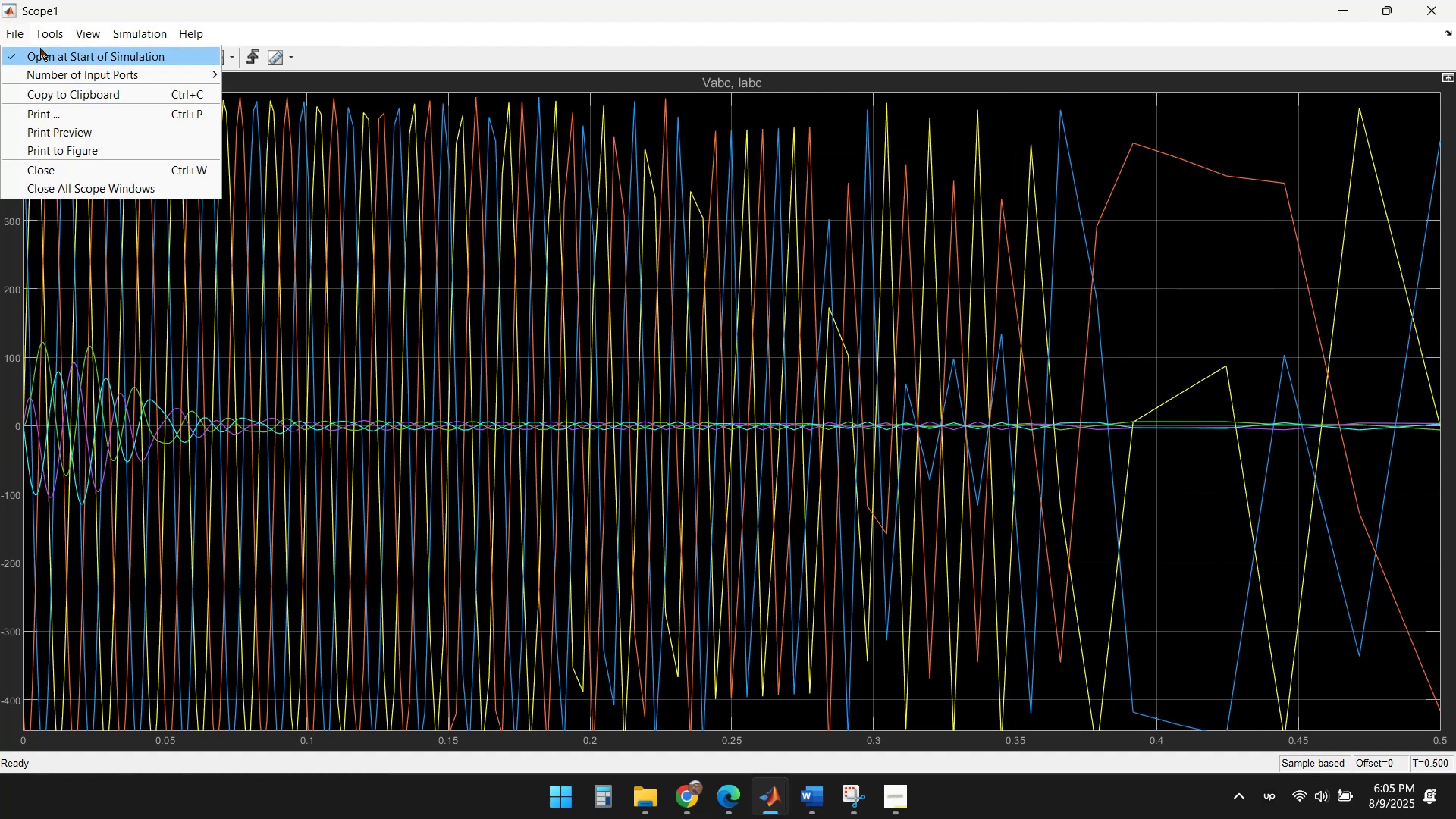 
left_click([54, 53])
 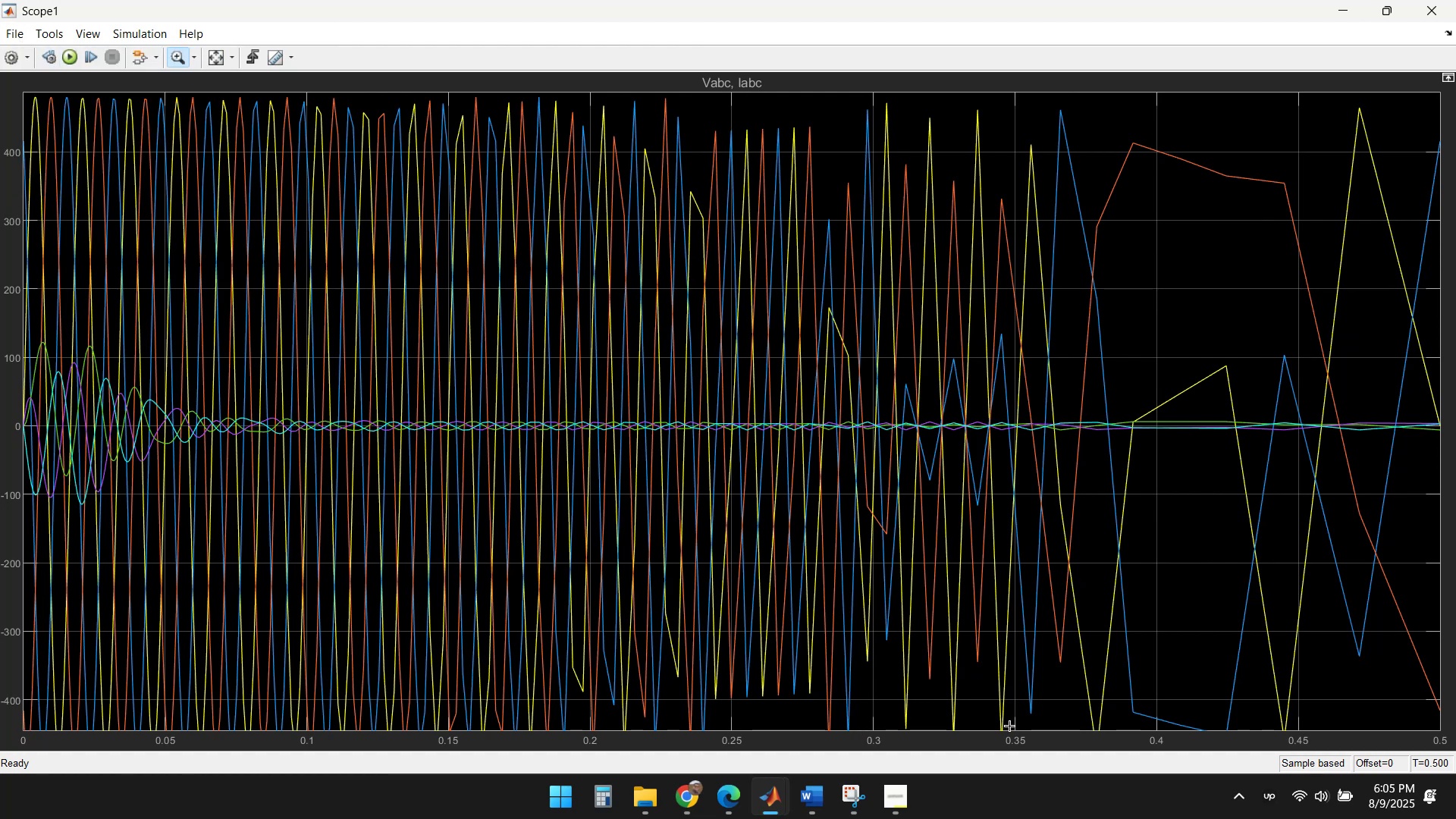 
wait(6.46)
 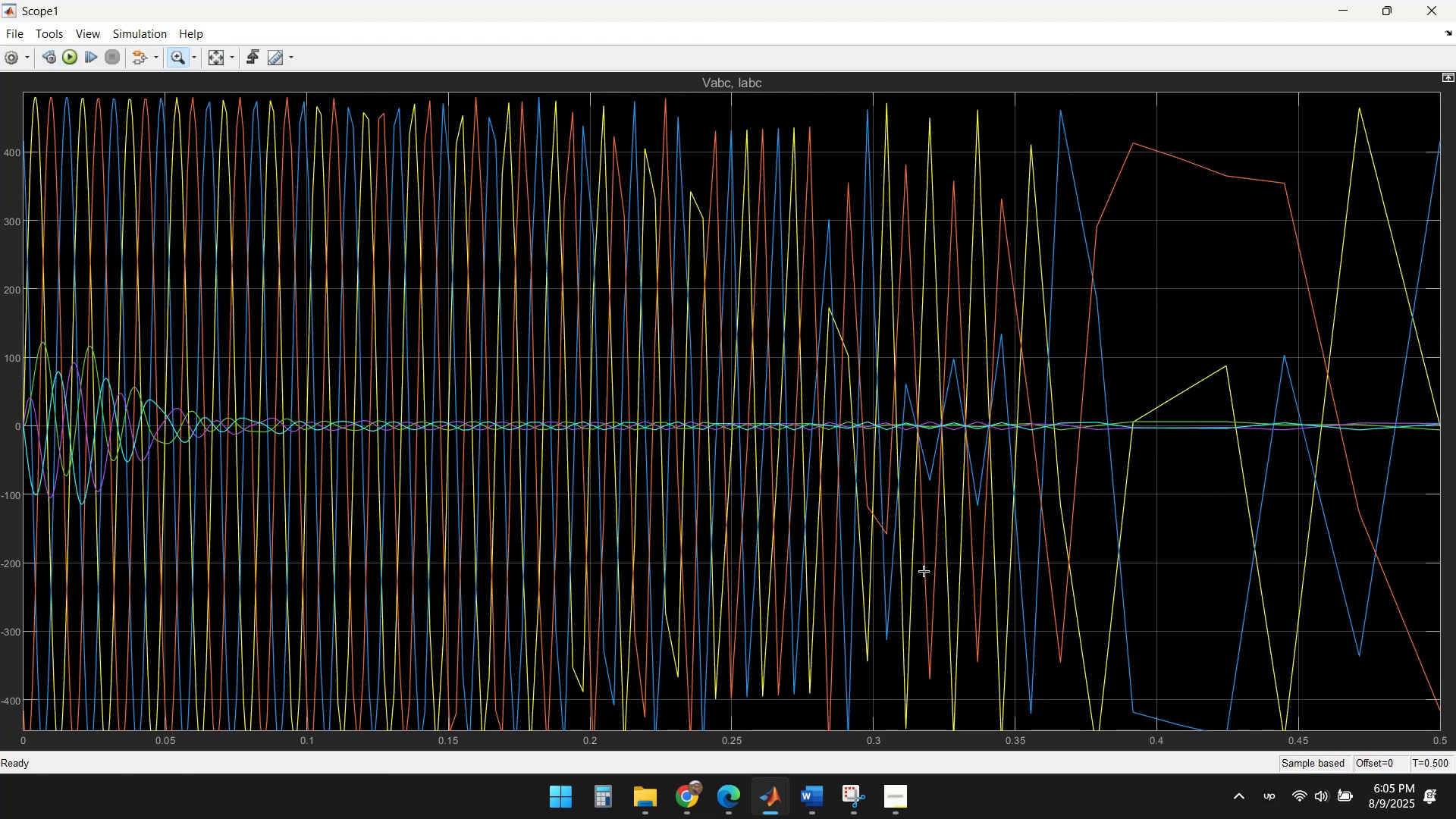 
left_click([1345, 15])
 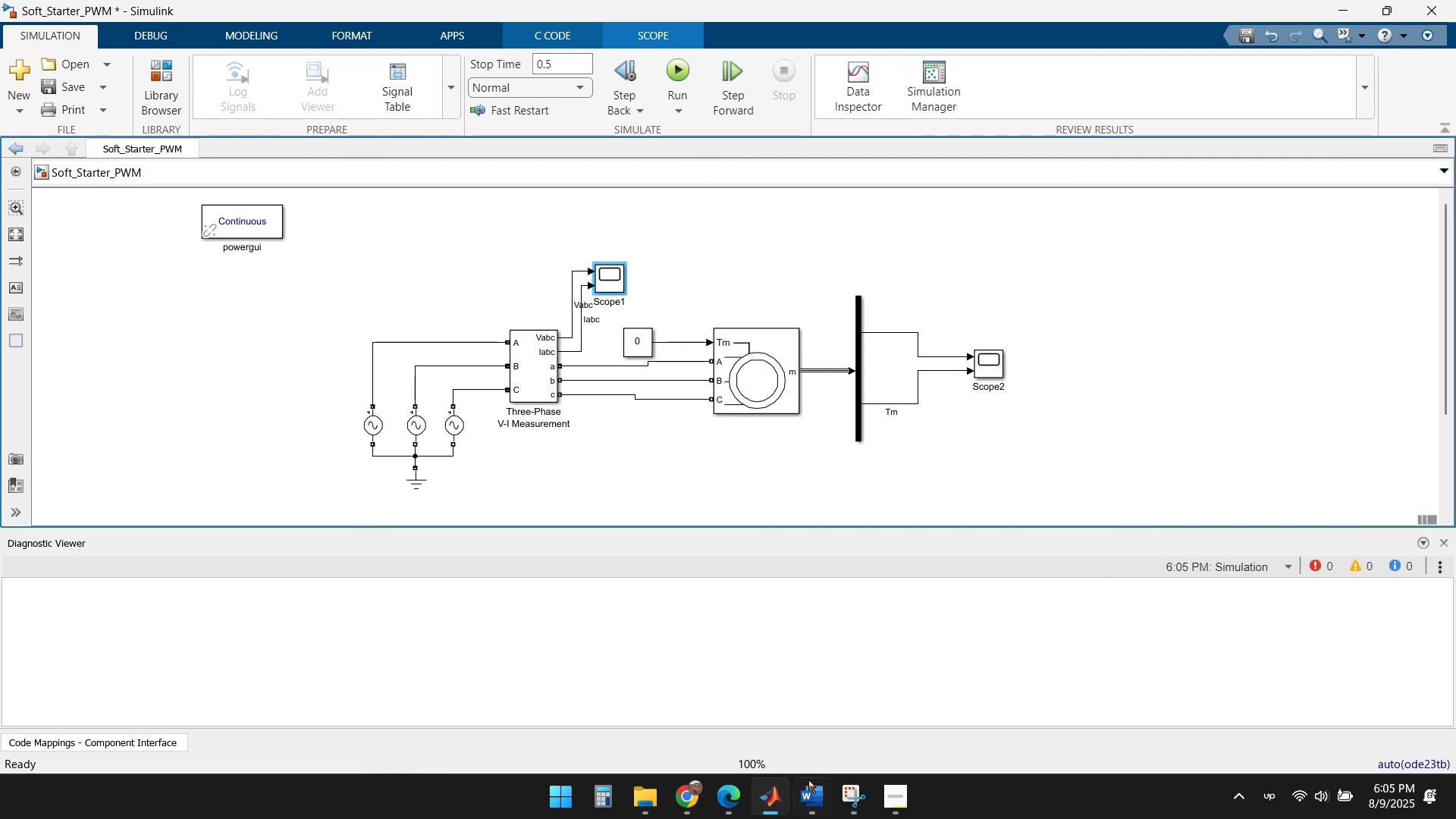 
left_click([773, 799])
 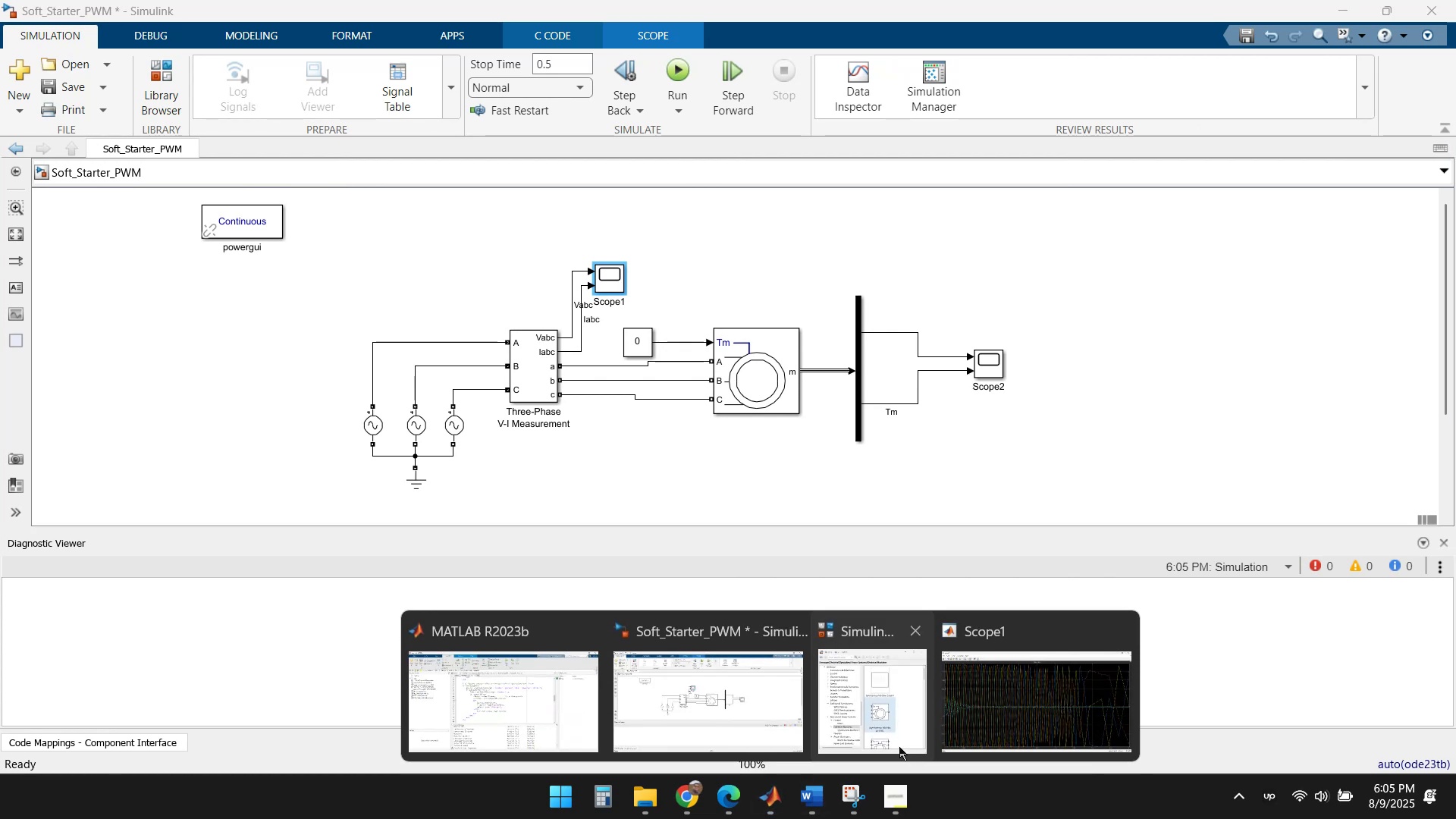 
left_click([987, 716])
 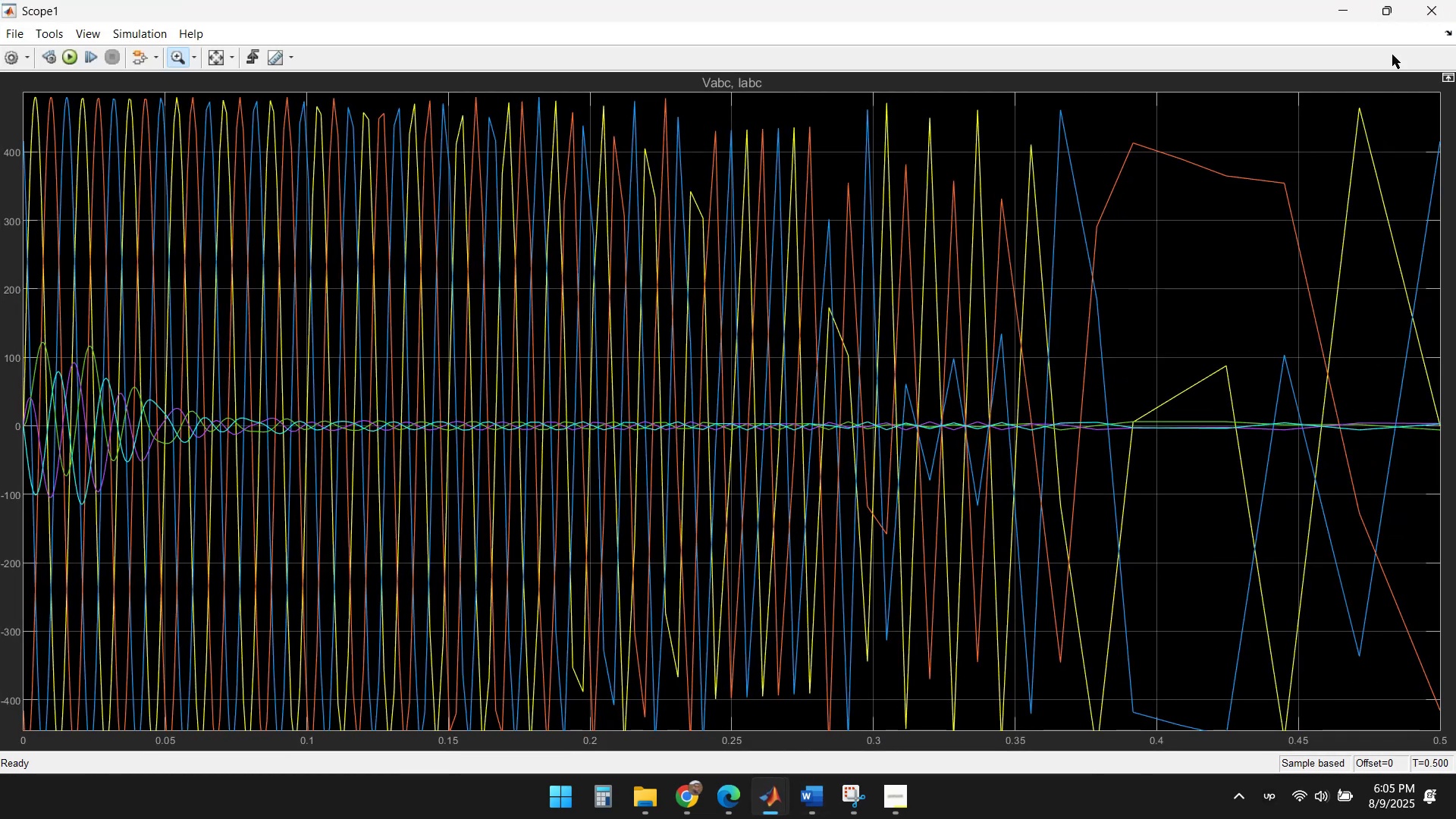 
left_click([1426, 13])
 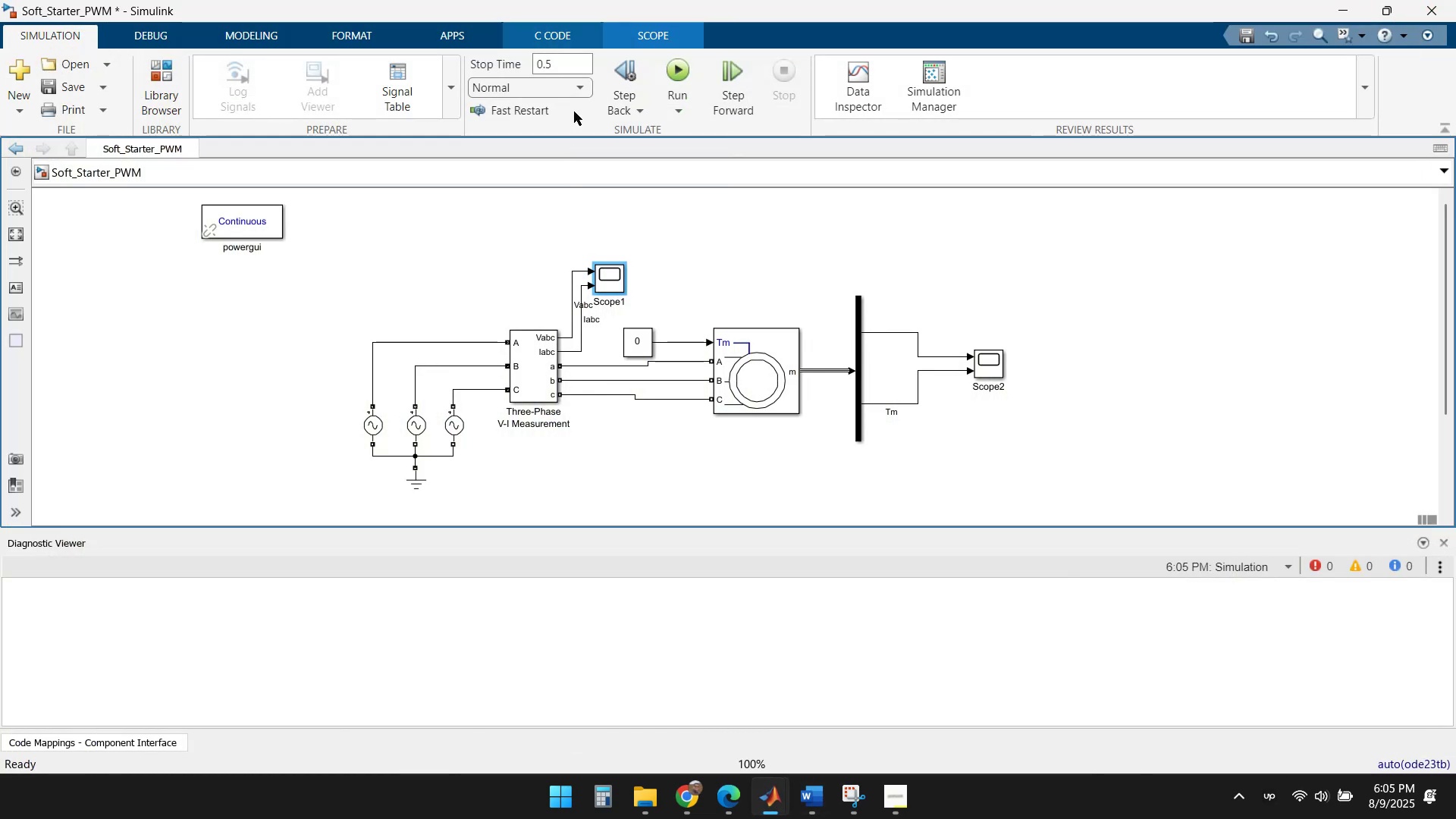 
left_click([571, 55])
 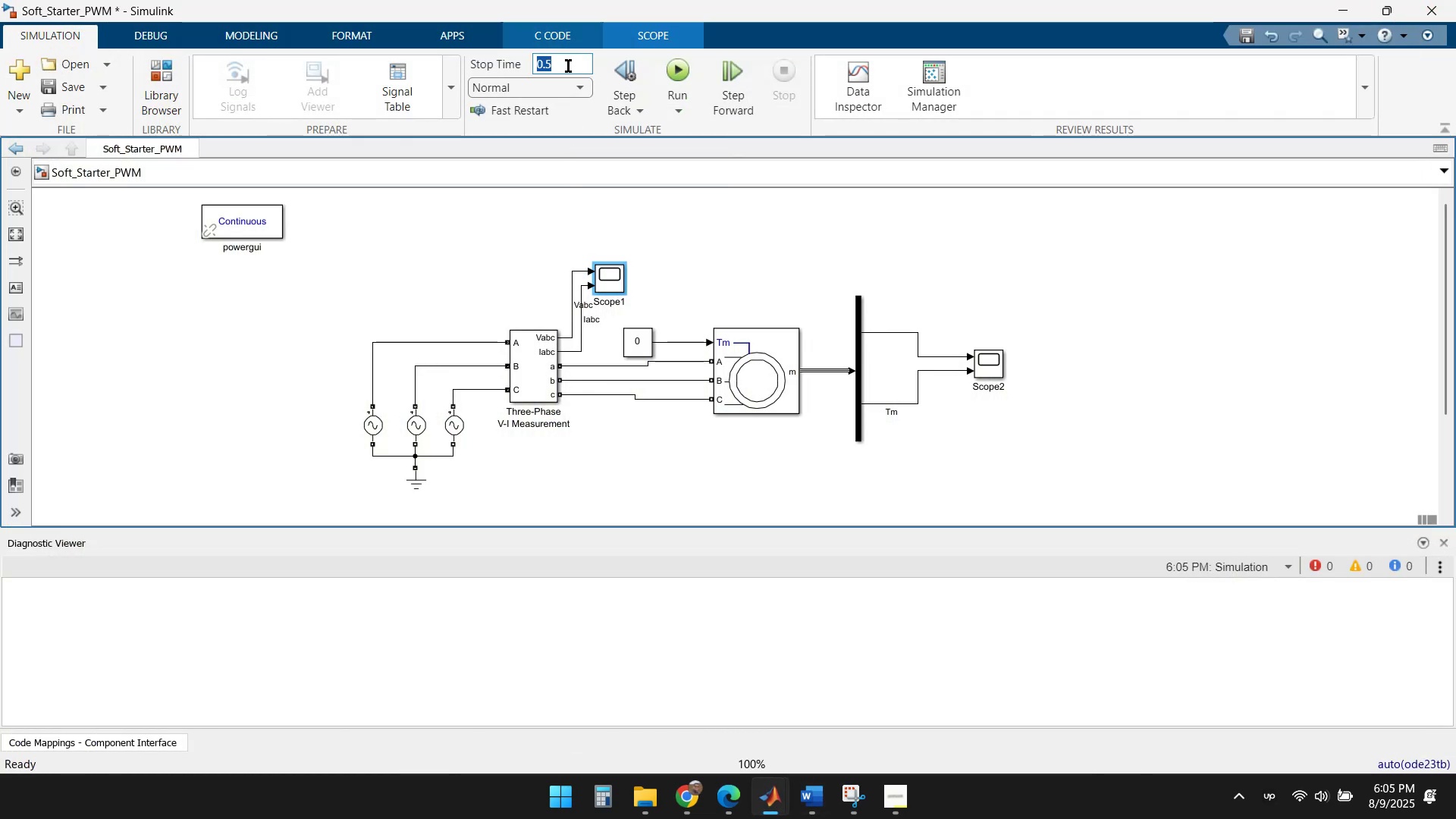 
key(ArrowRight)
 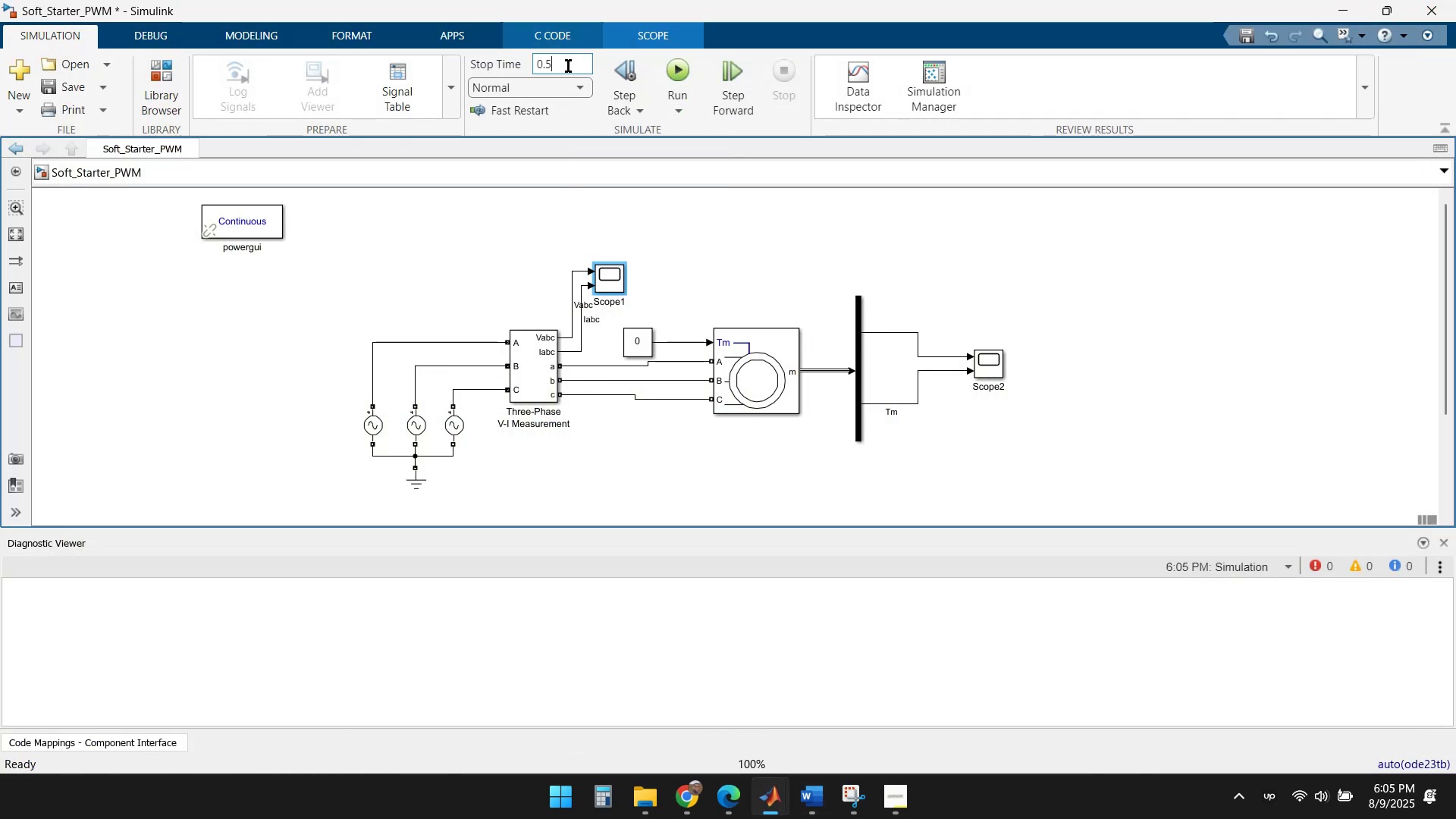 
key(Backspace)
 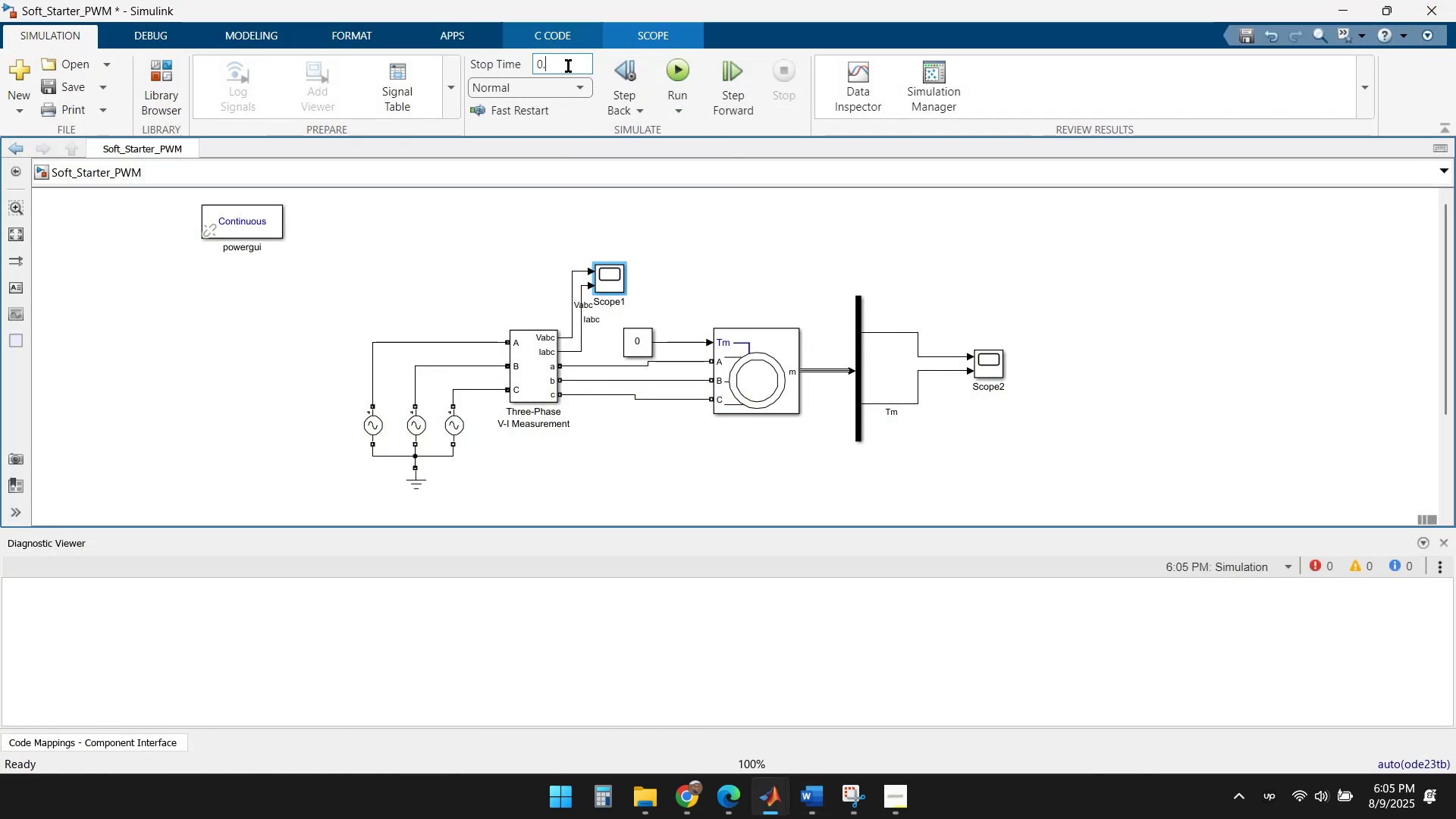 
key(Numpad3)
 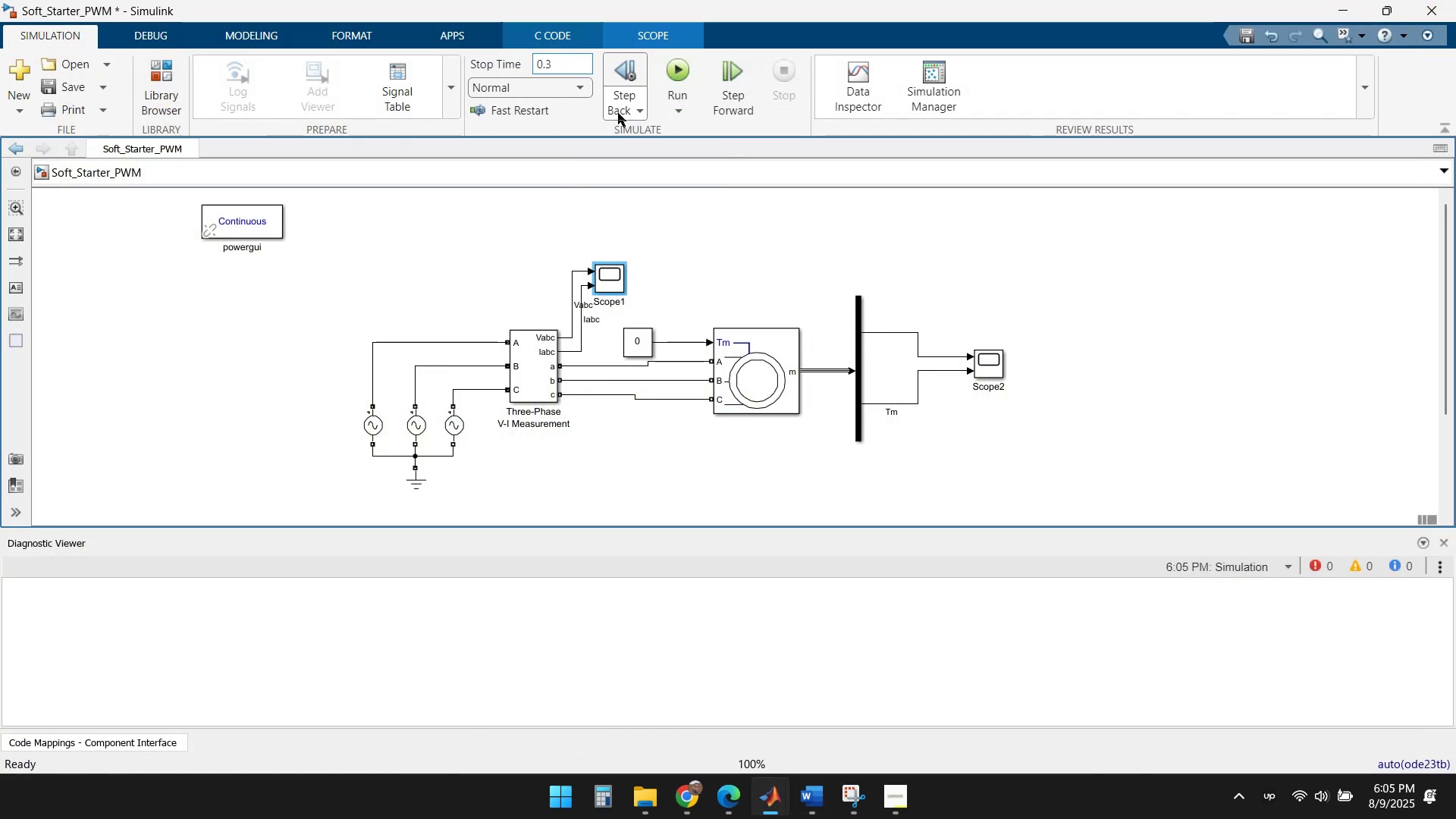 
left_click([723, 241])
 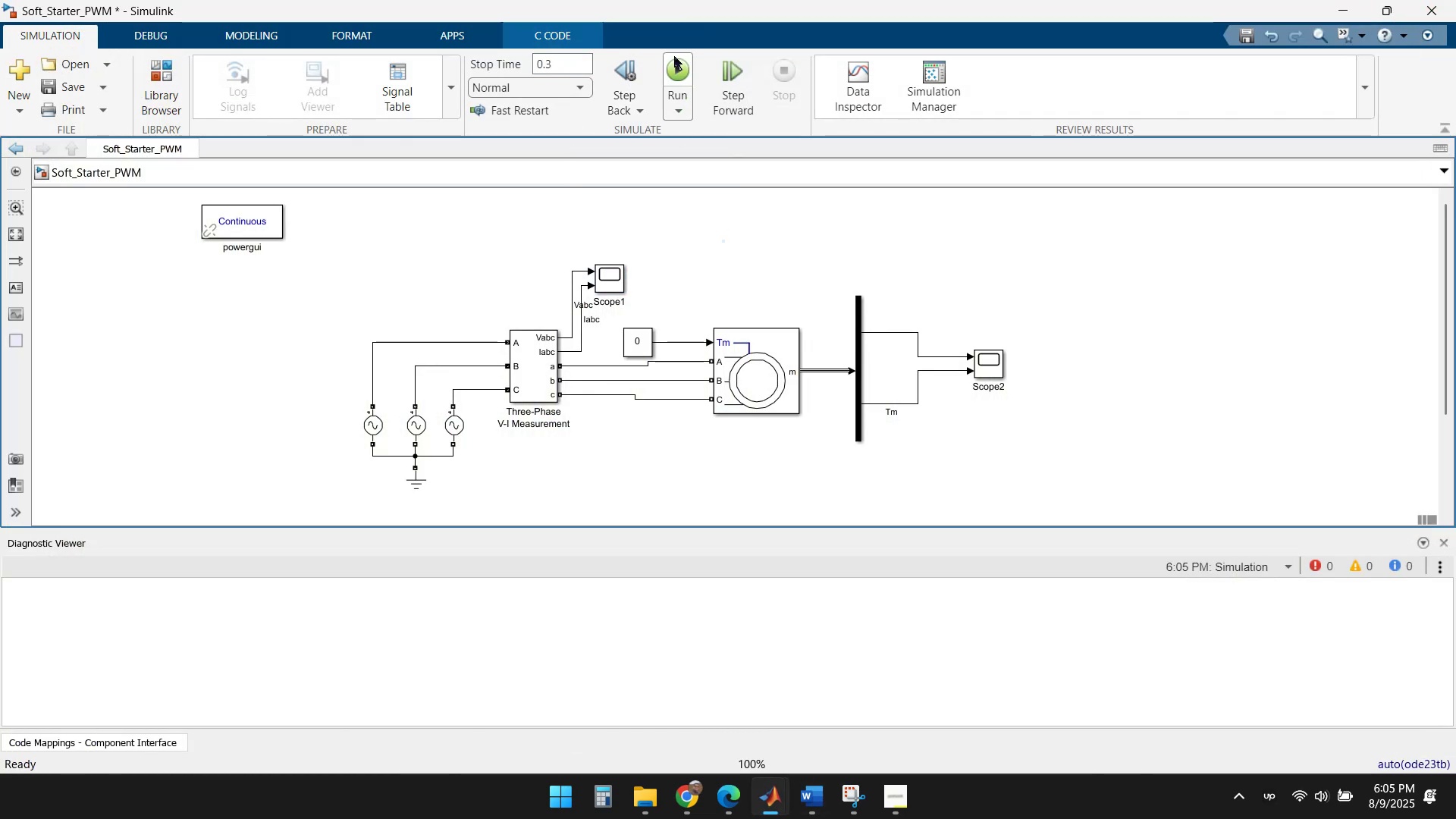 
left_click([674, 56])
 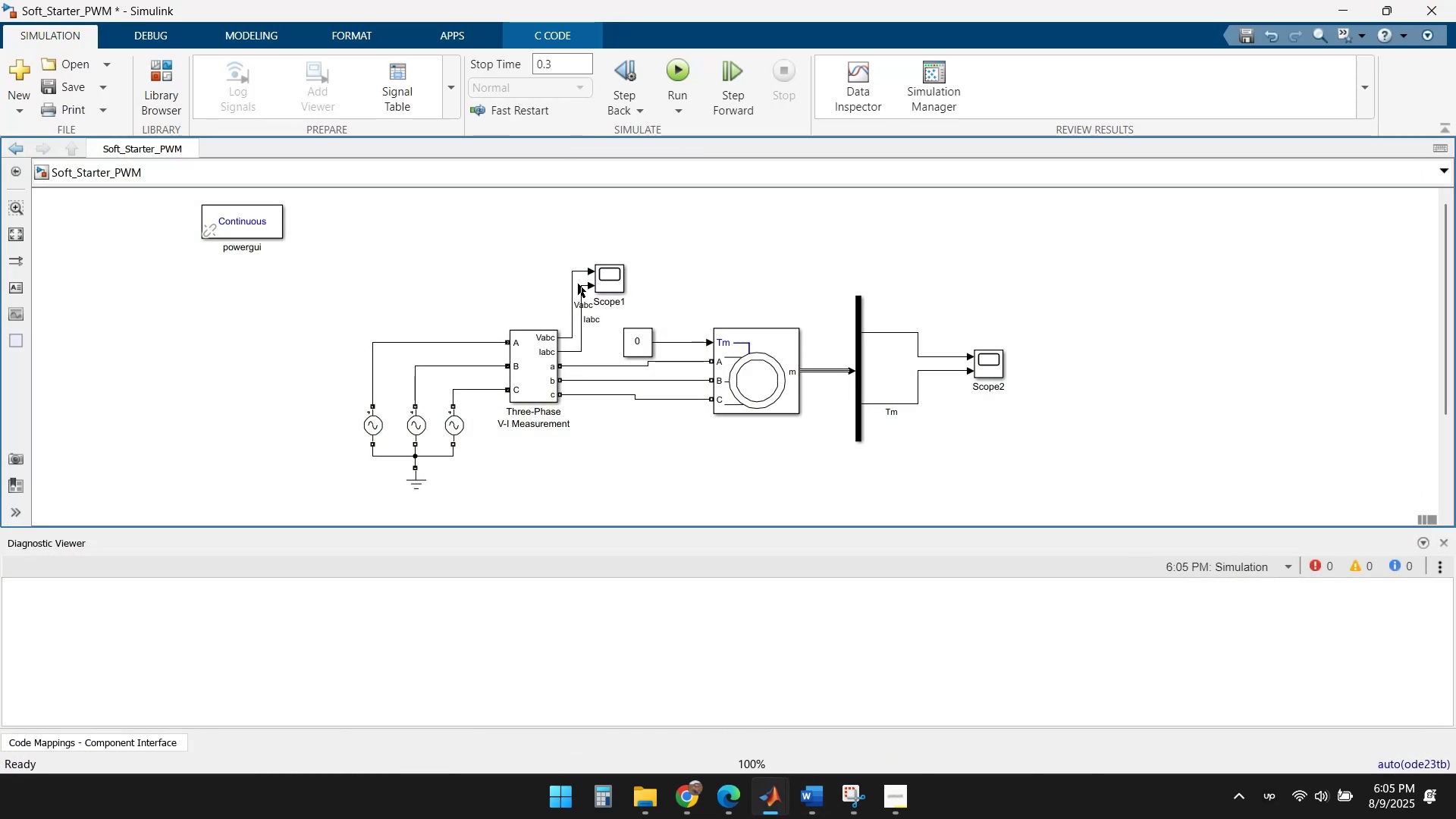 
double_click([615, 275])
 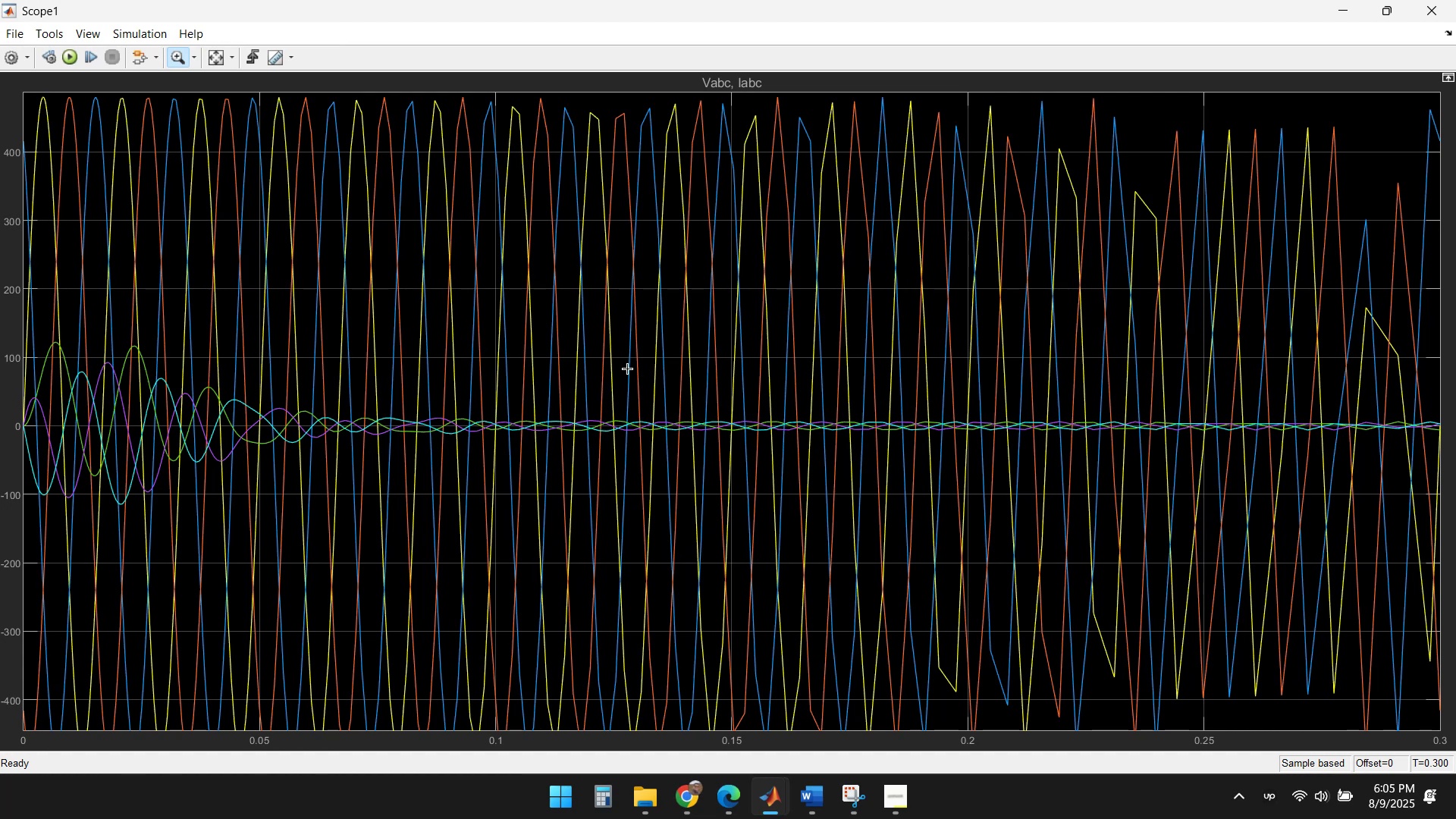 
wait(8.05)
 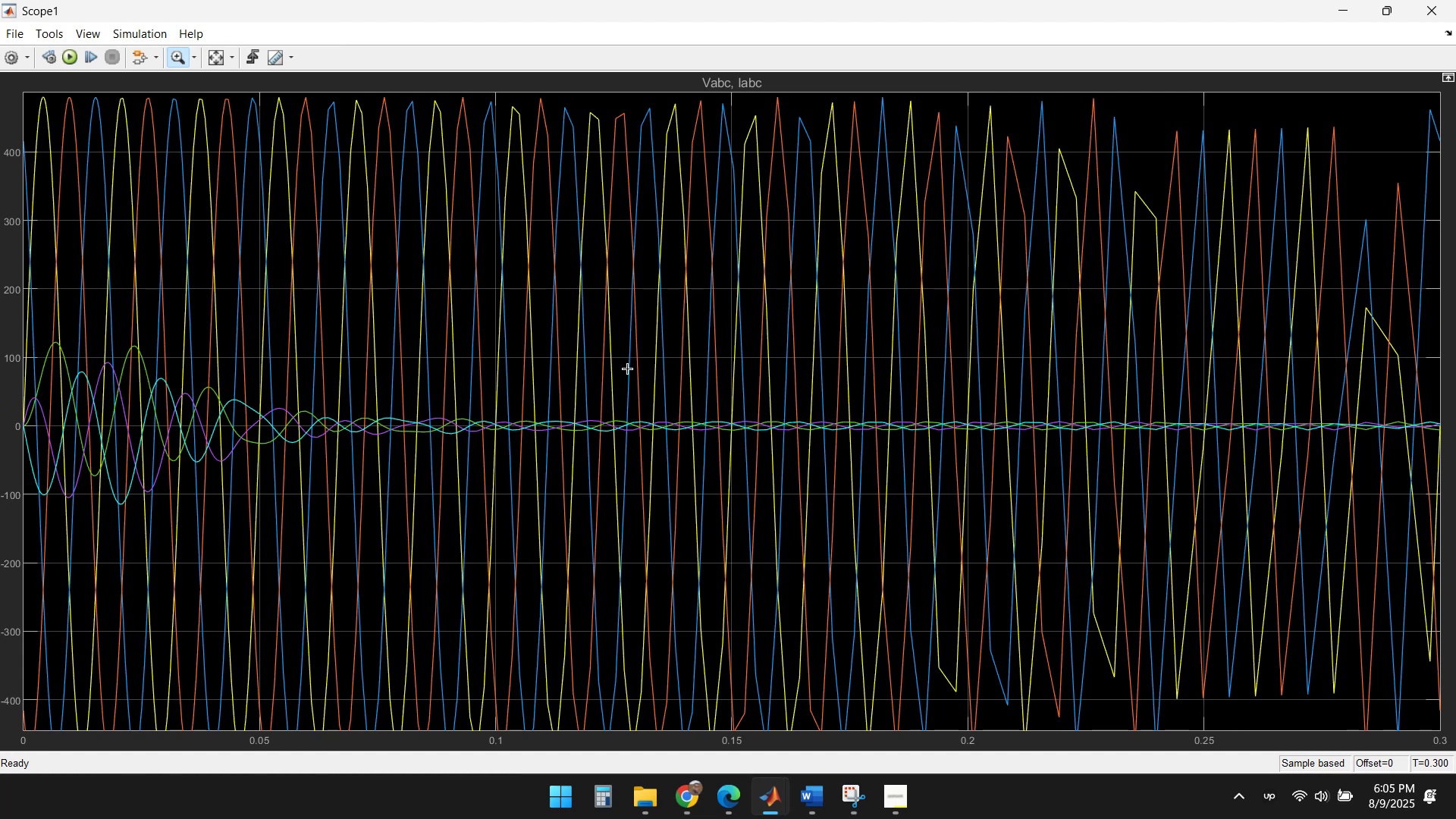 
left_click([1420, 5])
 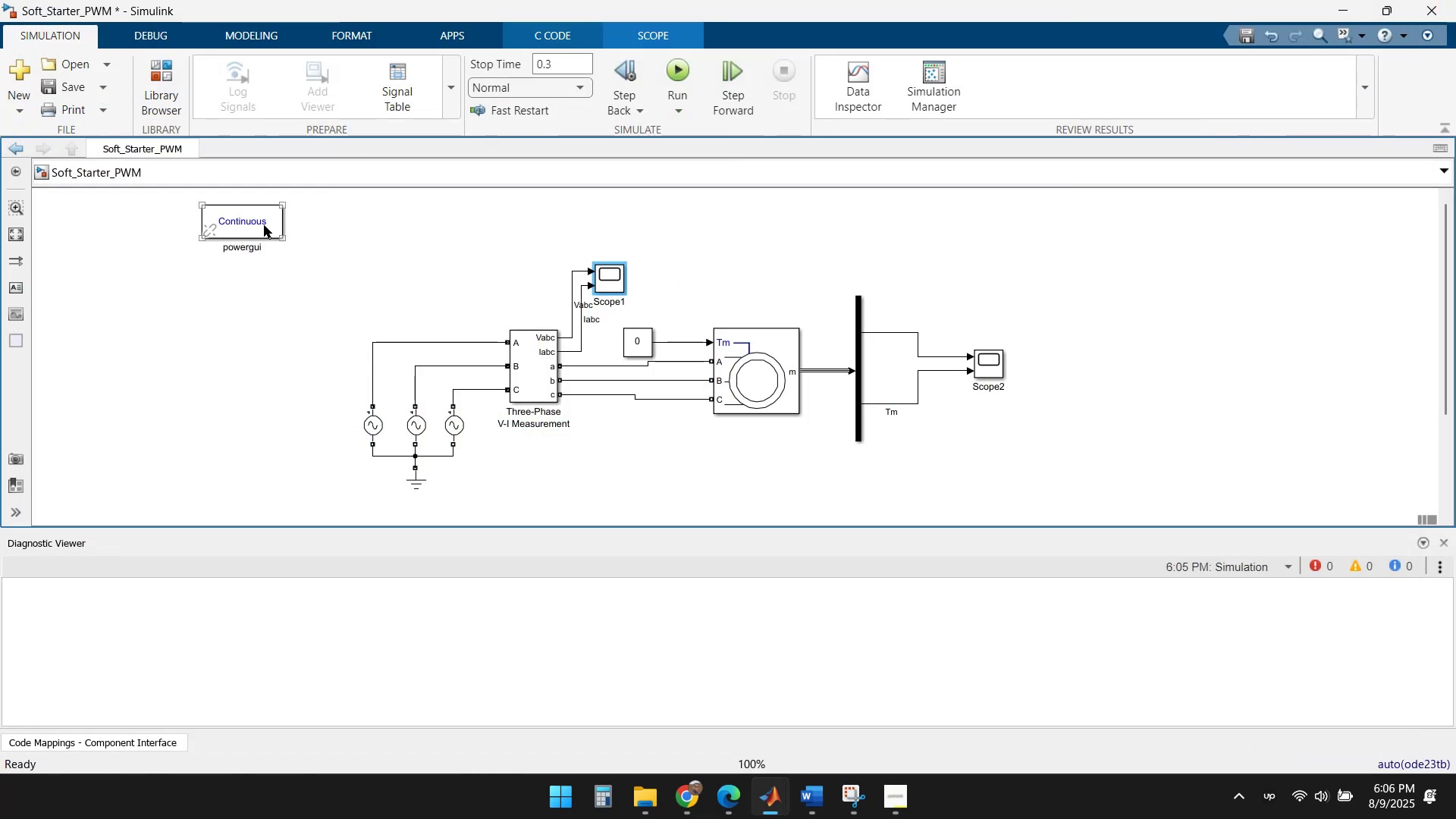 
double_click([264, 225])
 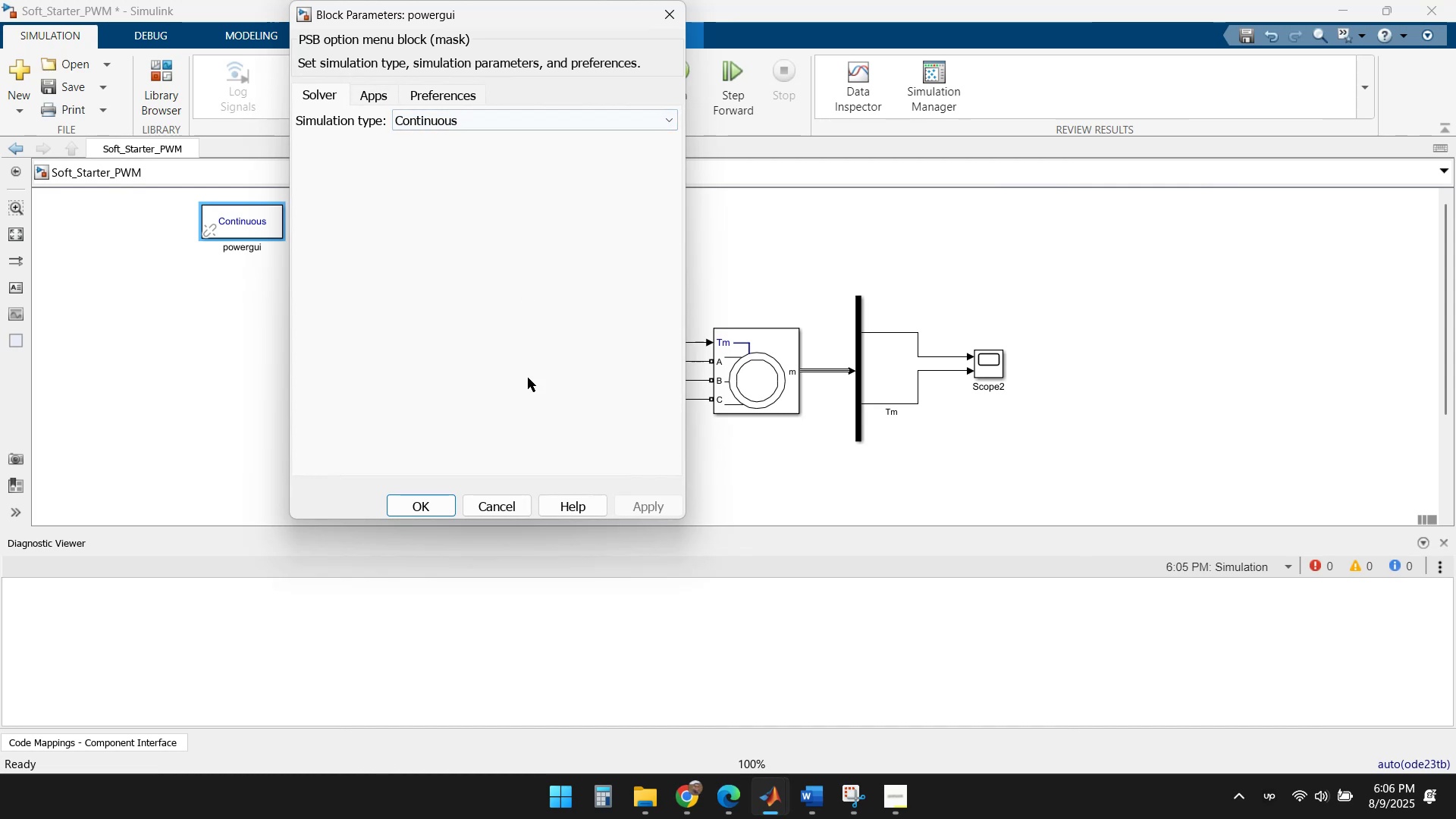 
left_click([515, 508])
 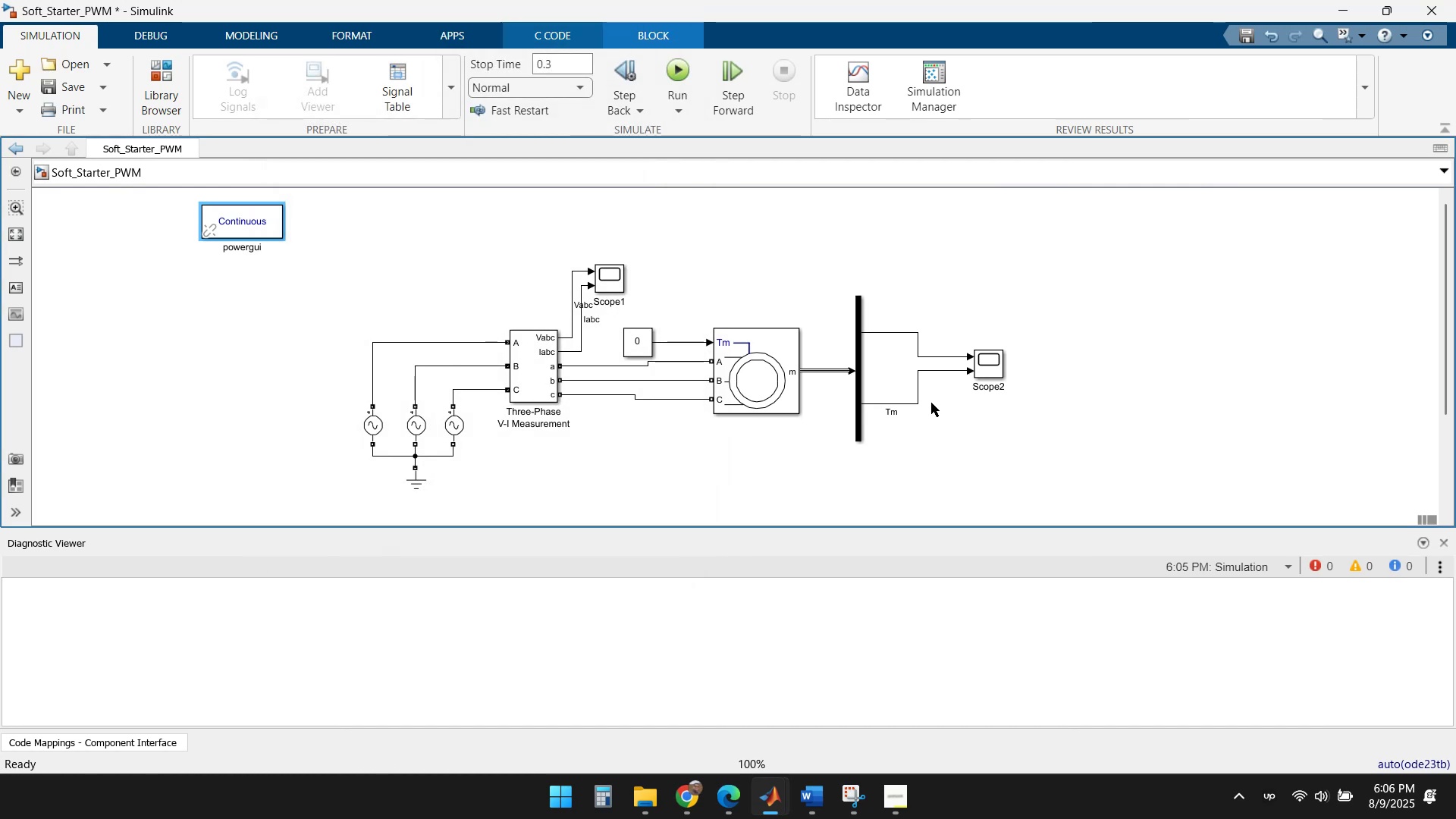 
wait(5.87)
 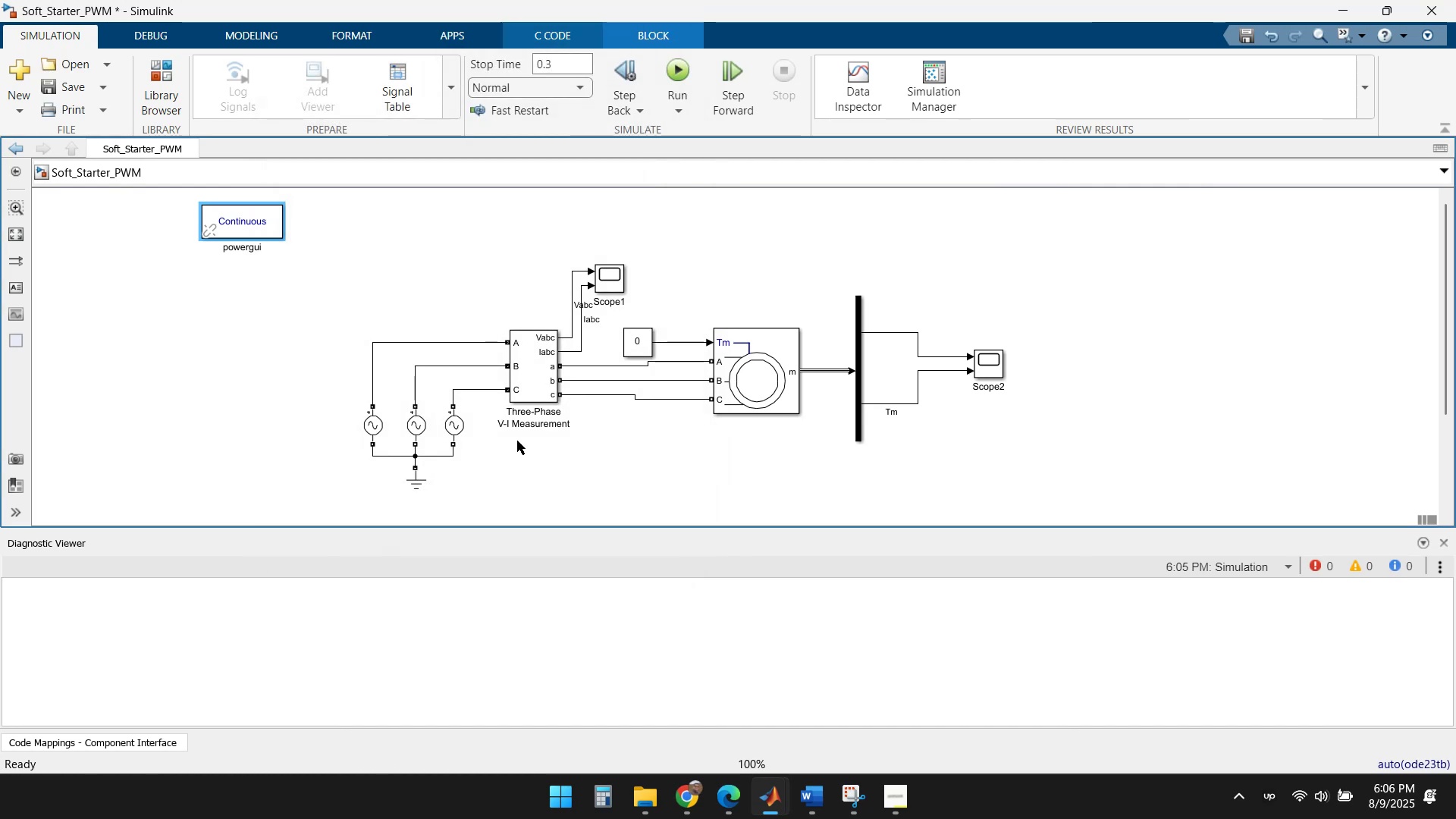 
left_click([1027, 416])
 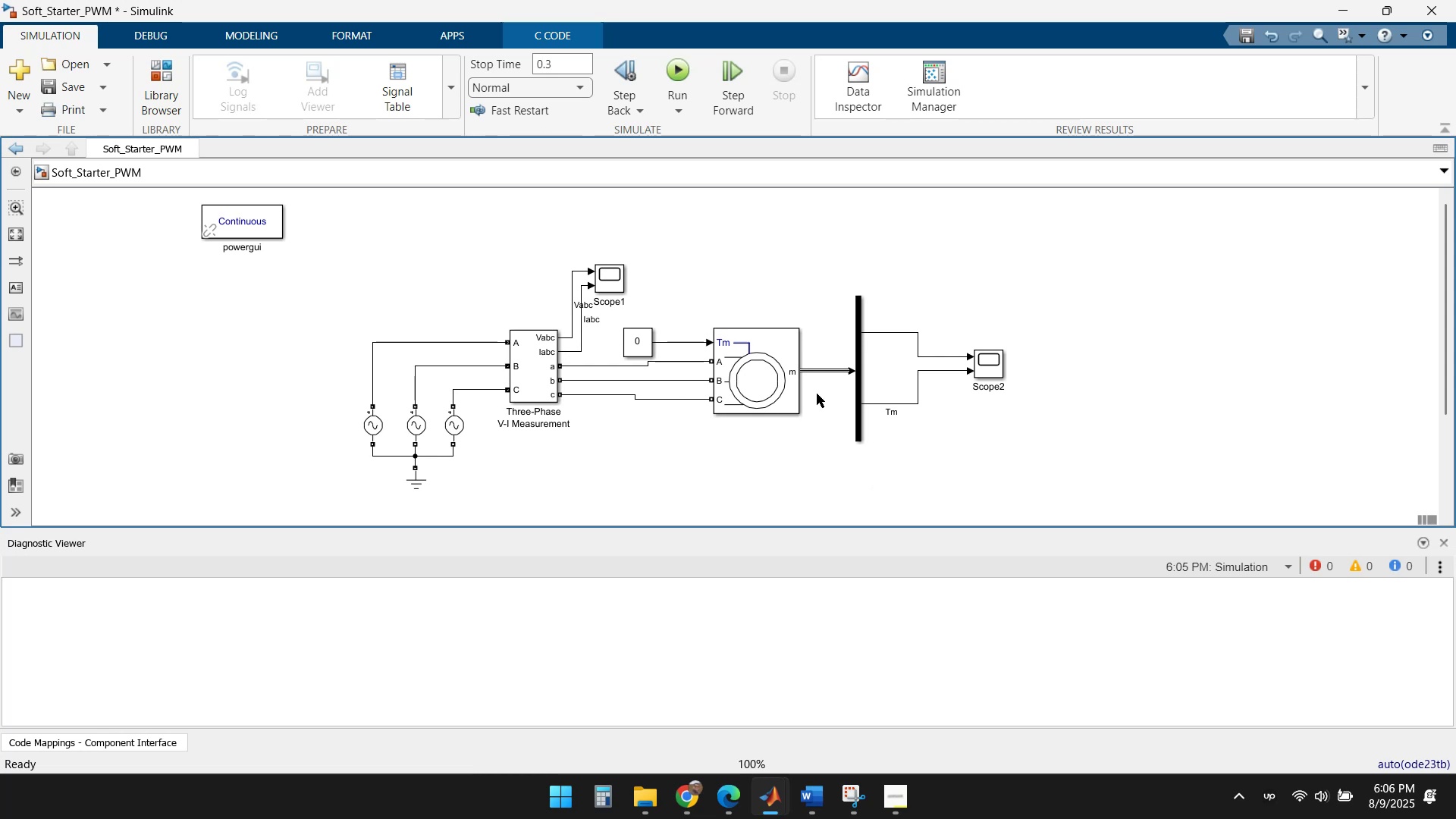 
double_click([786, 382])
 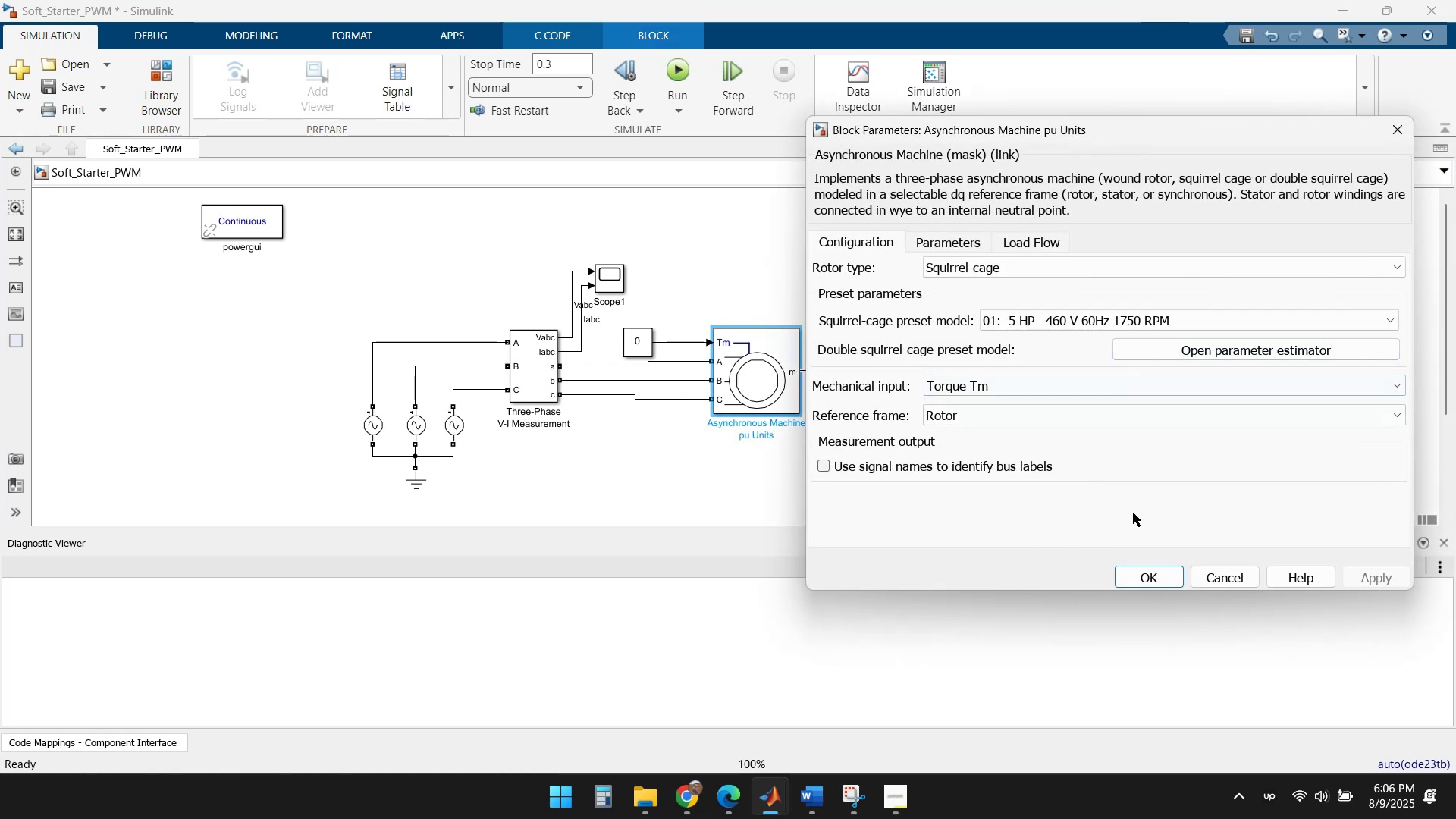 
left_click([1156, 575])
 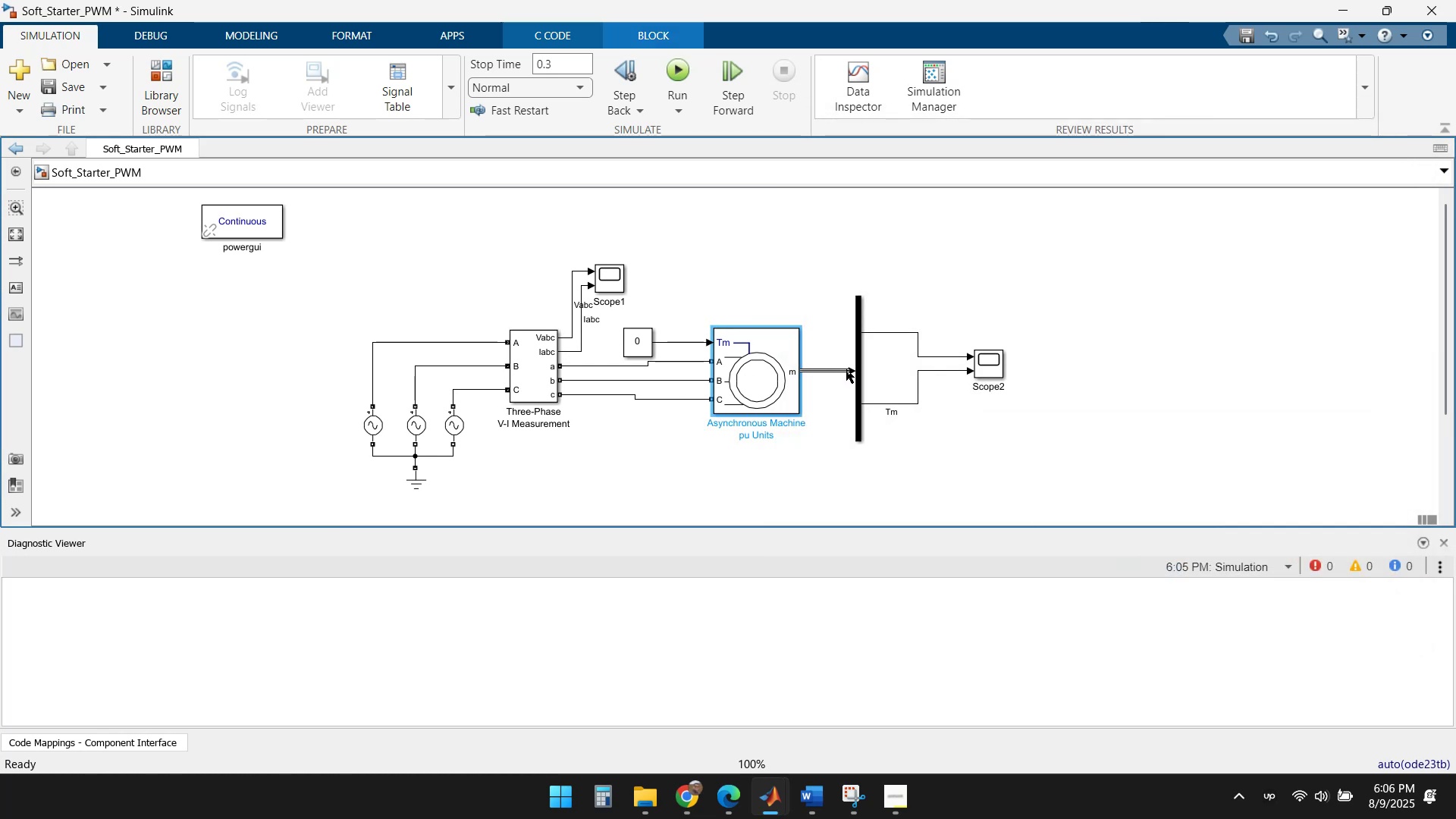 
double_click([830, 369])
 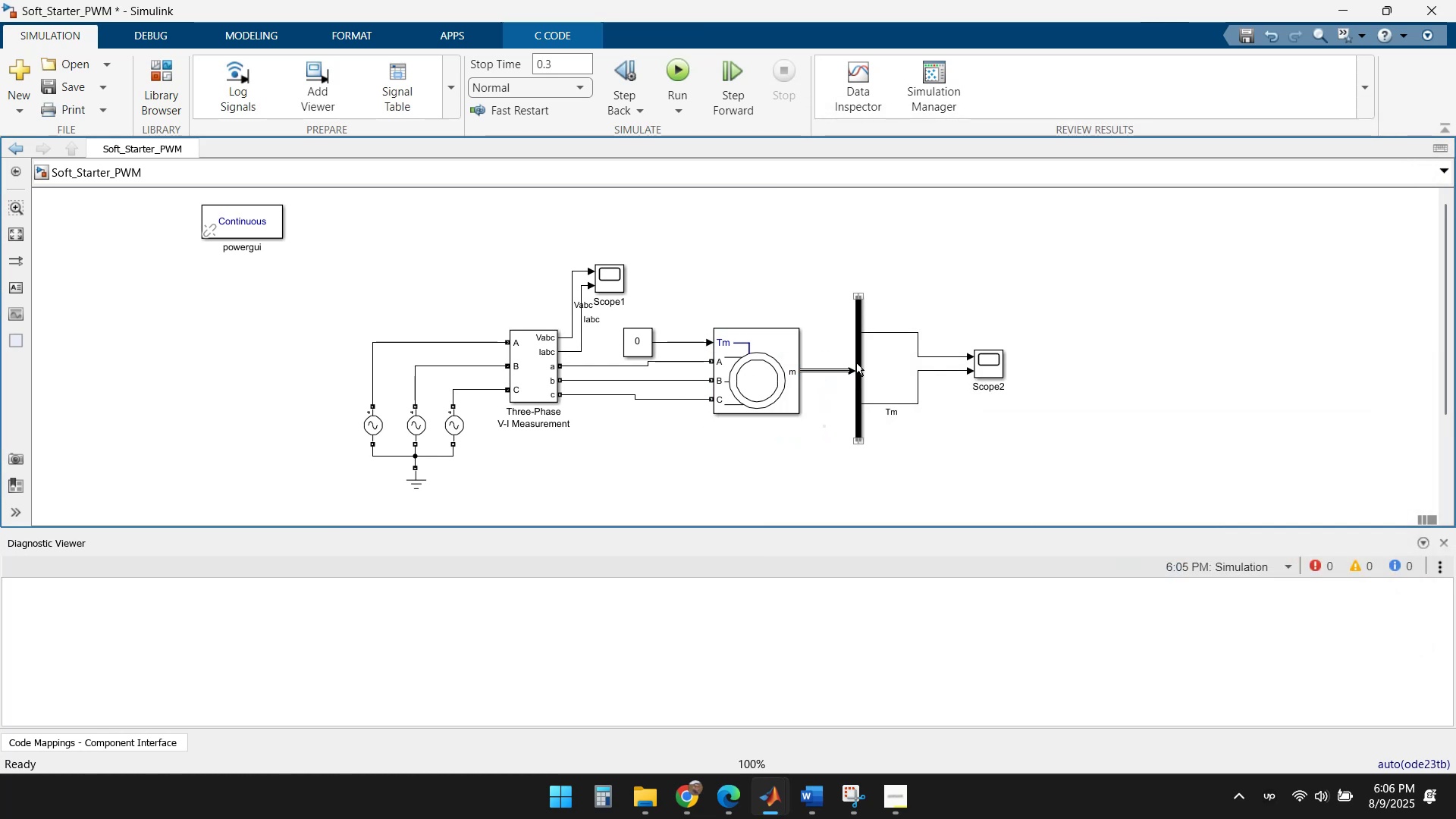 
double_click([858, 360])
 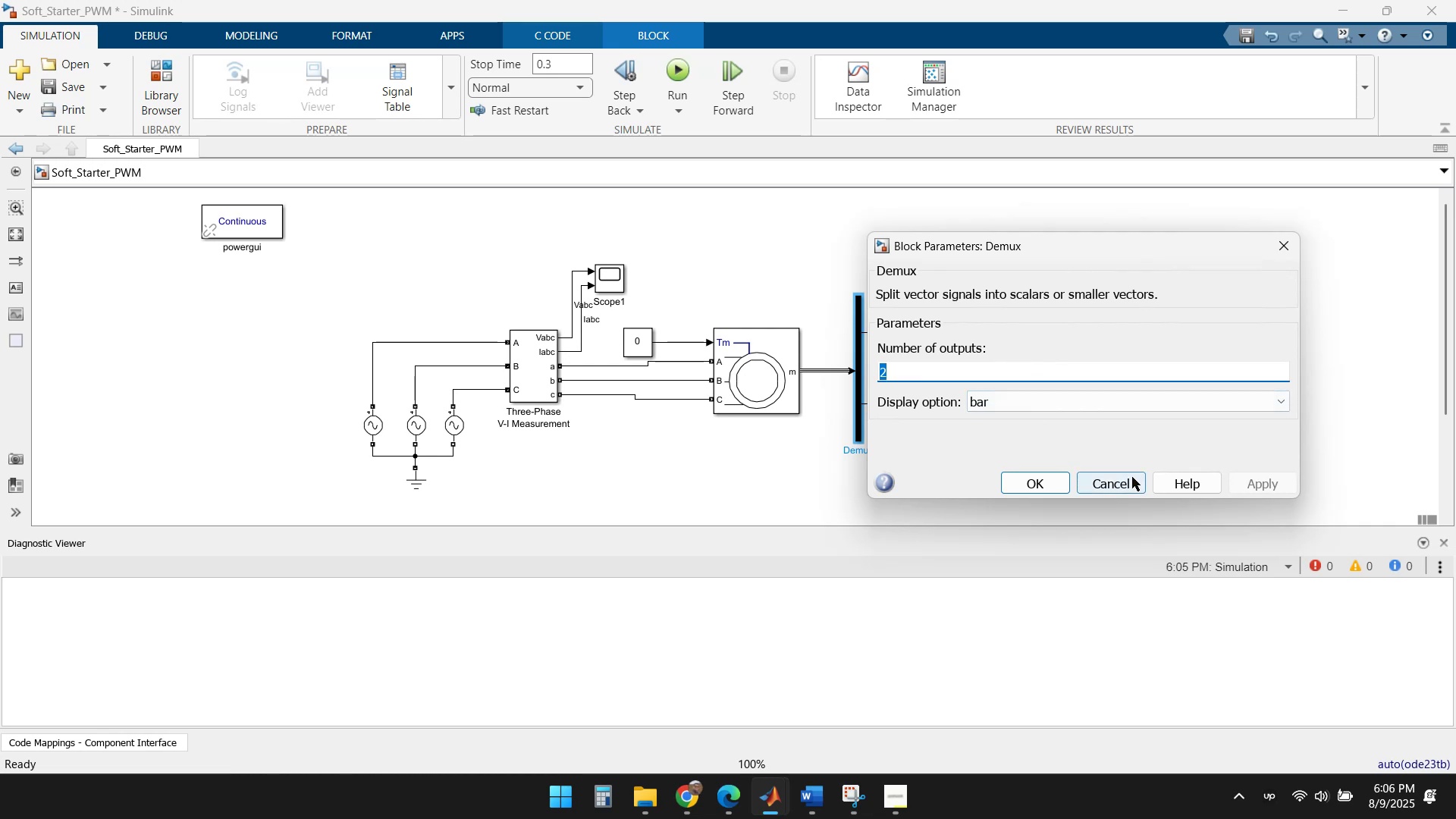 
left_click([1112, 480])
 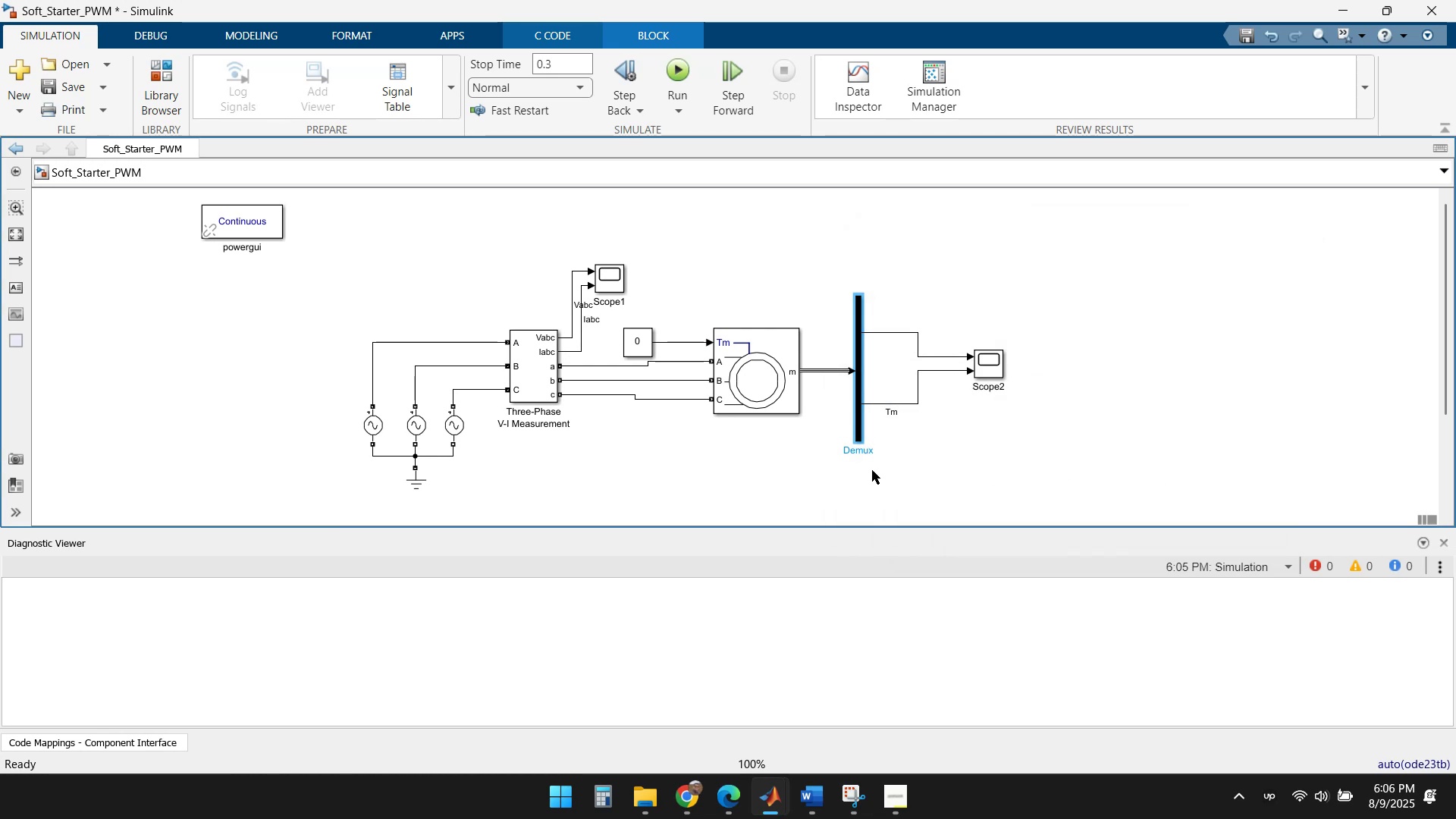 
left_click([847, 477])
 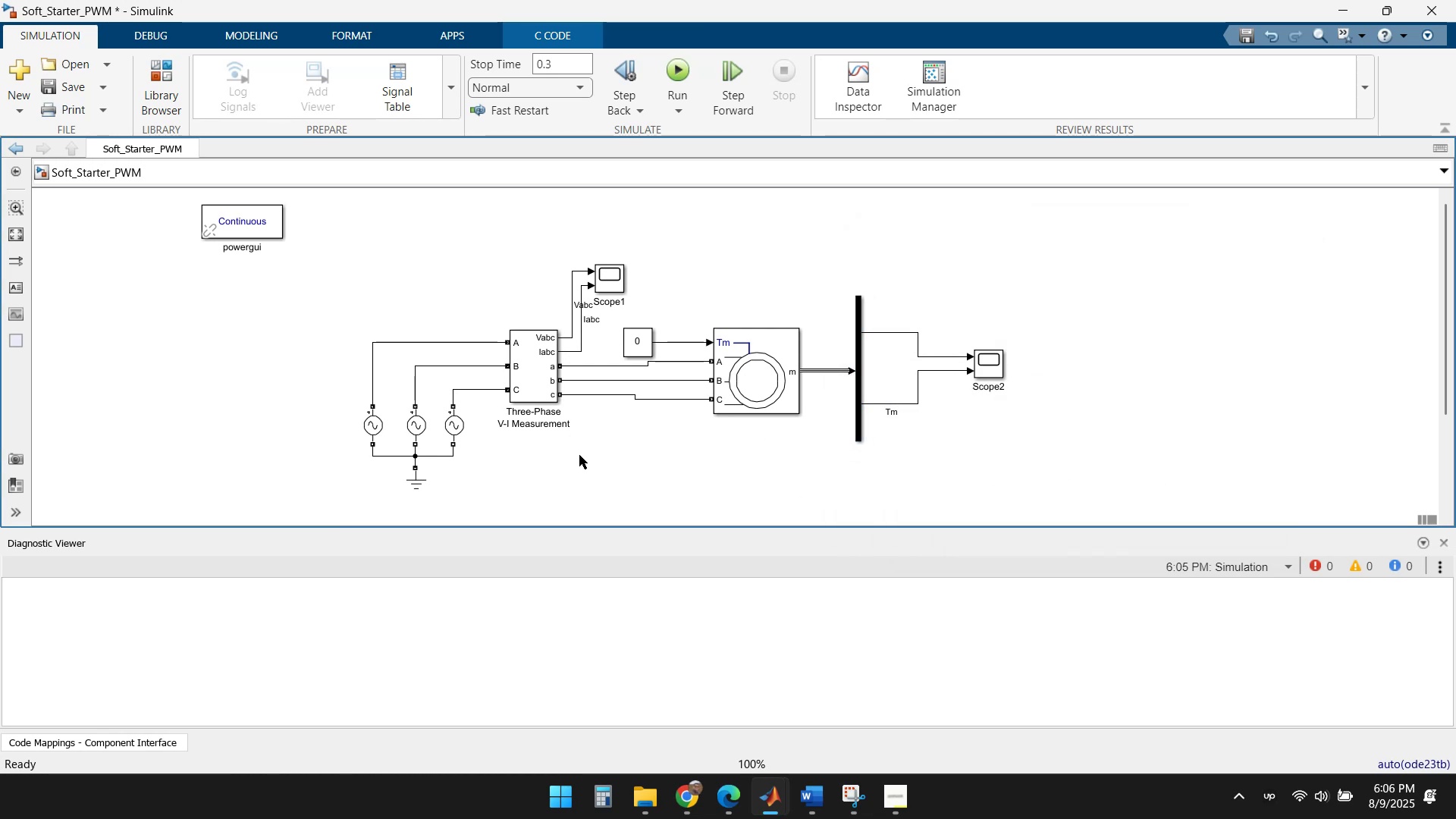 
type(demux)
 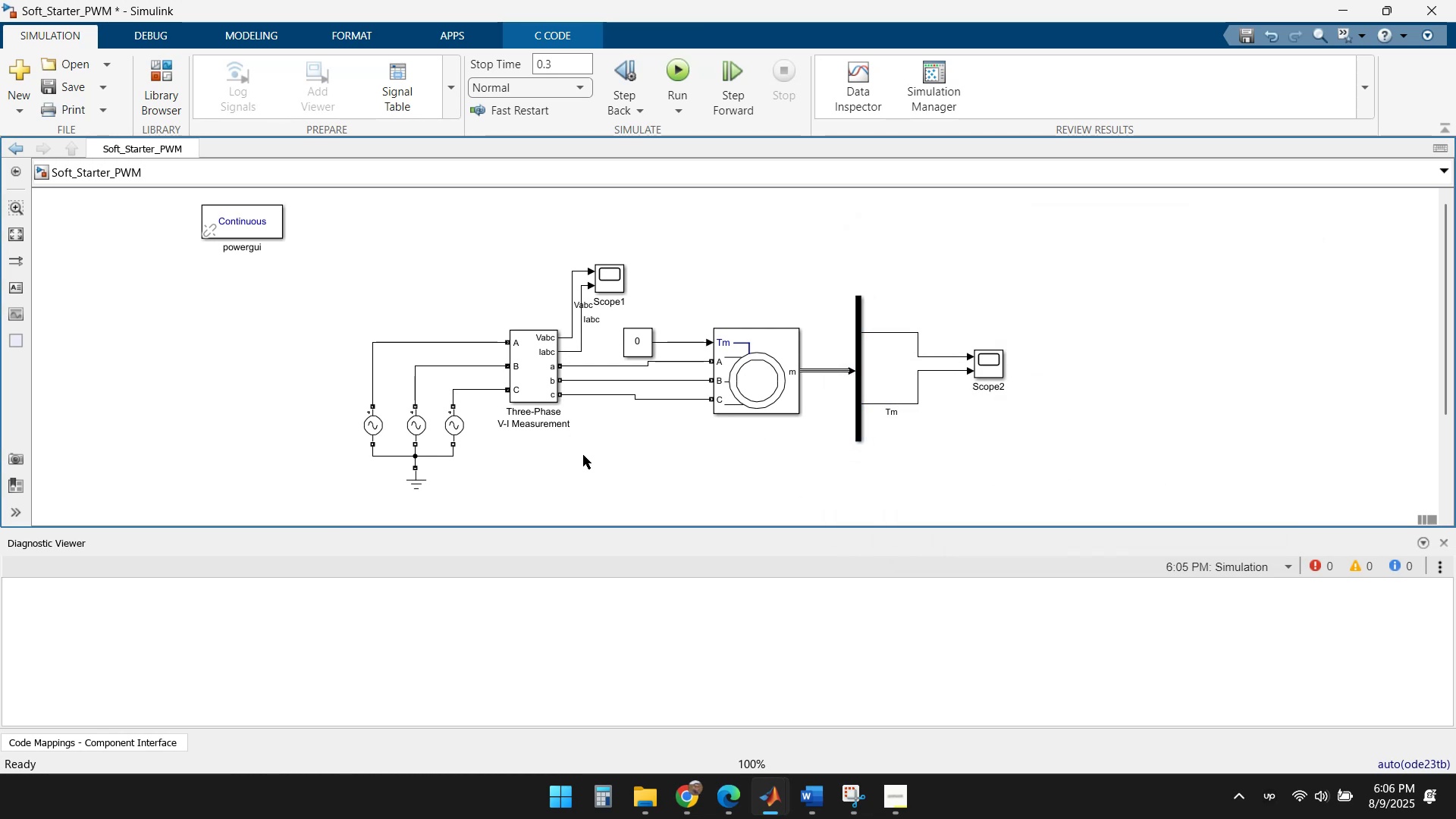 
left_click([583, 455])
 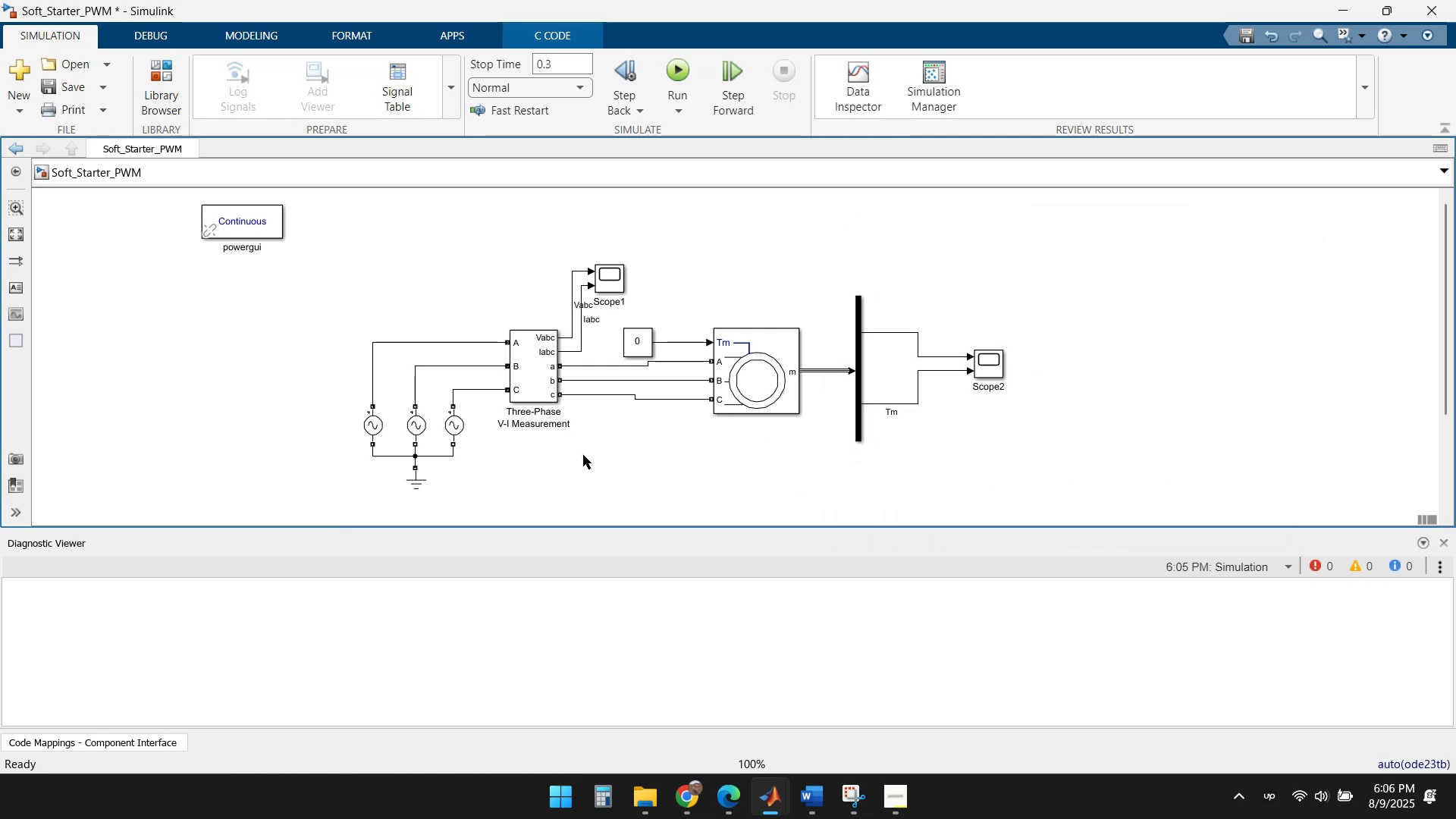 
type(demu)
 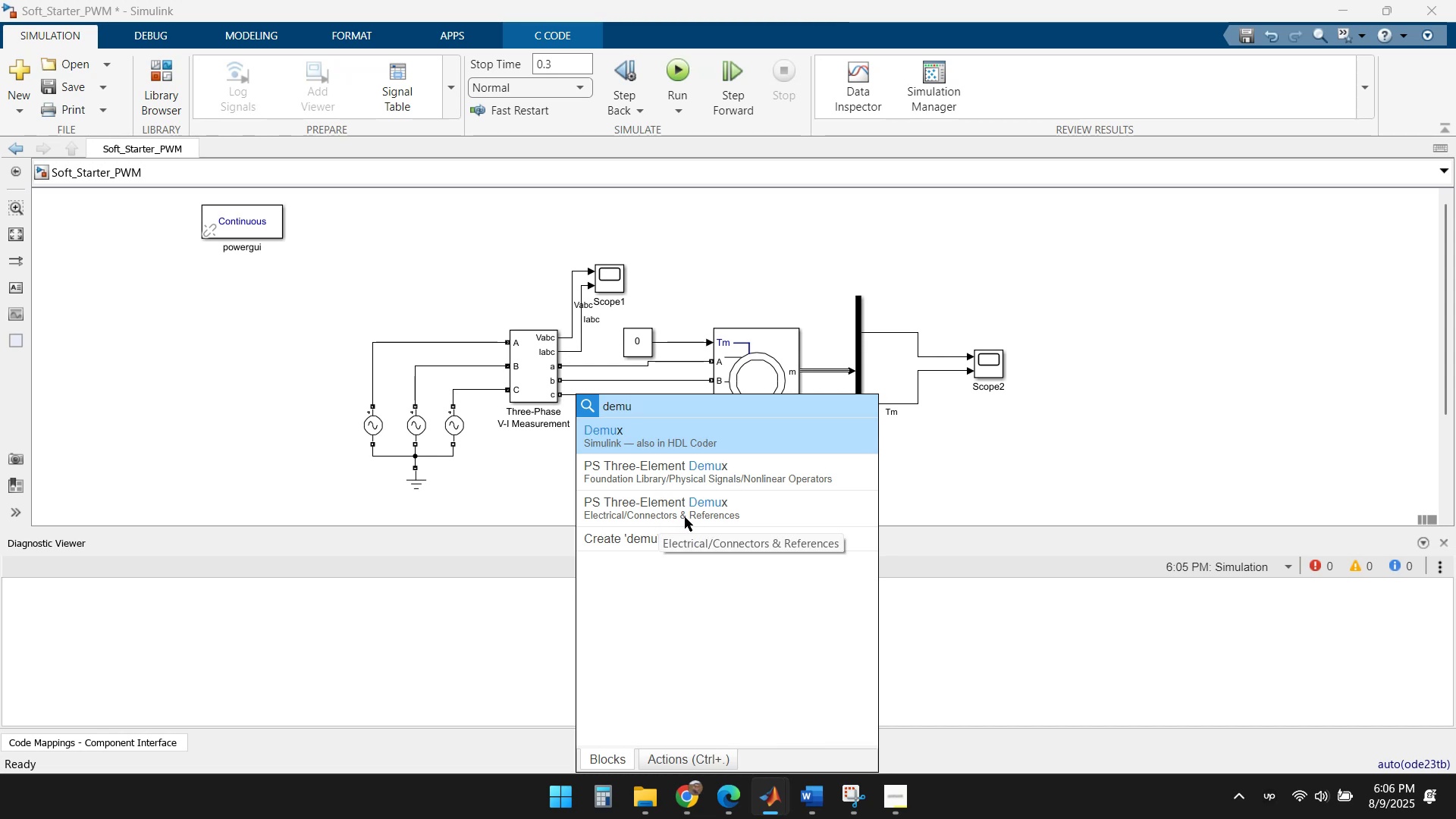 
wait(14.51)
 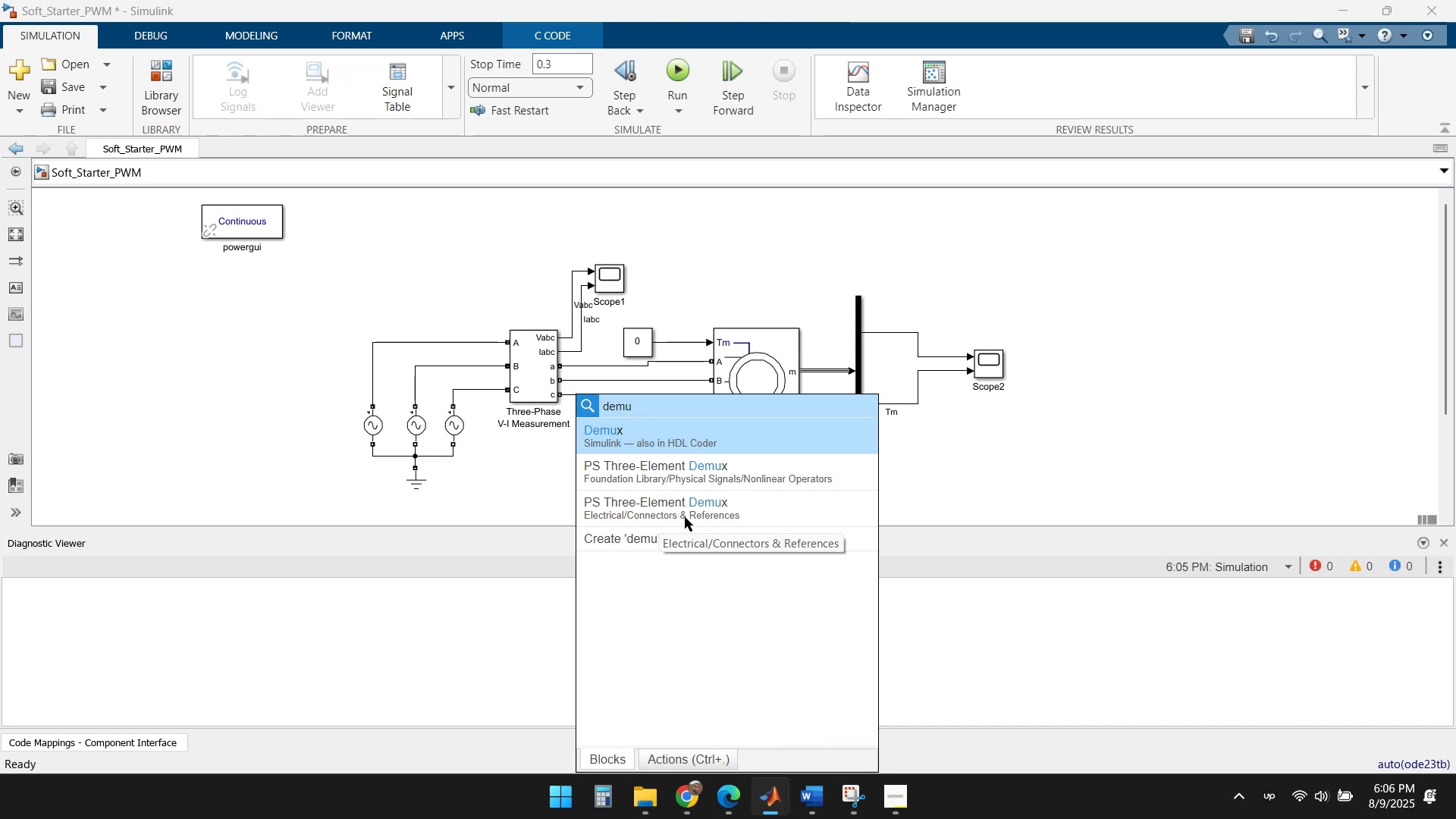 
left_click([654, 477])
 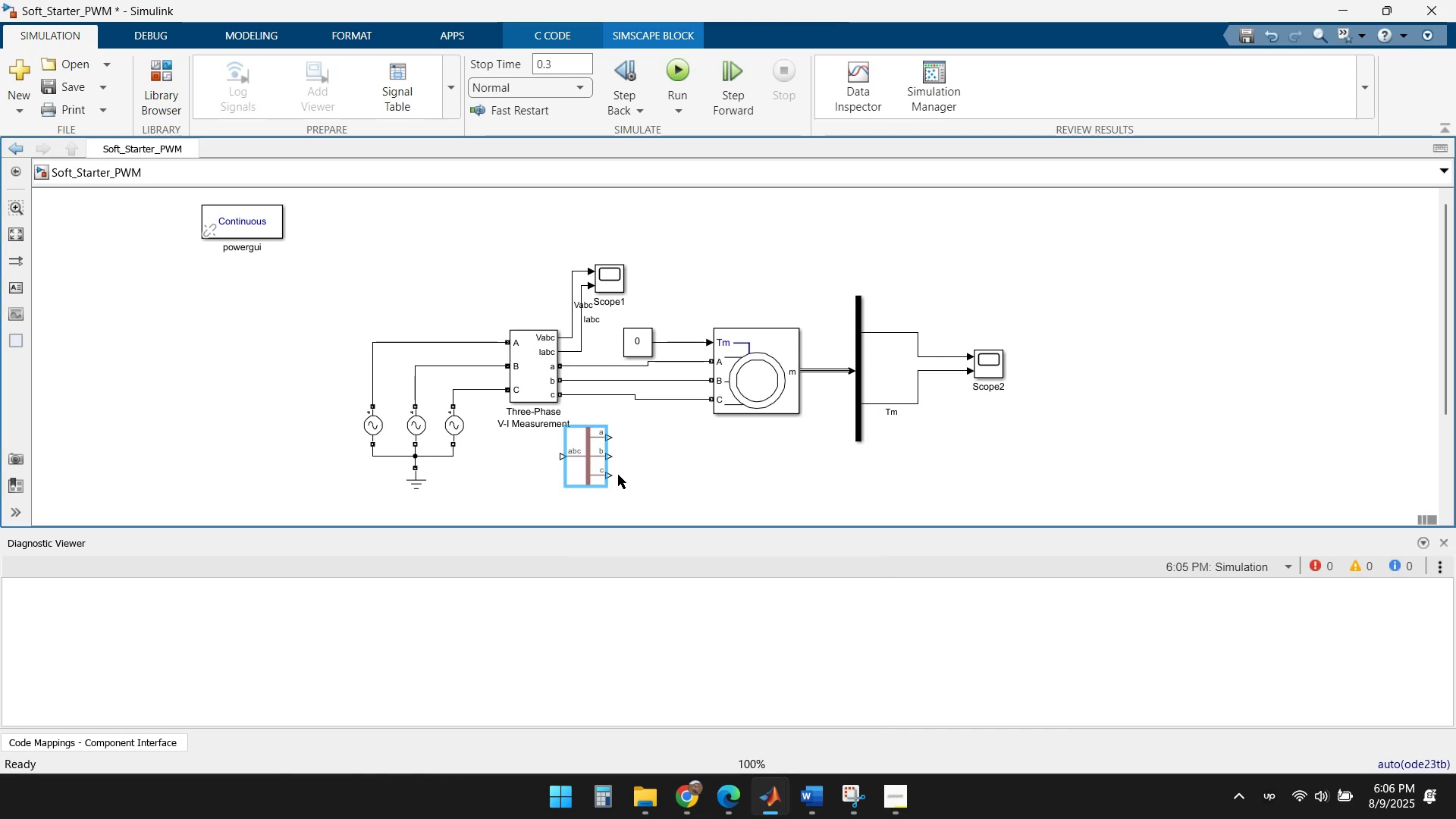 
left_click_drag(start_coordinate=[584, 463], to_coordinate=[779, 238])
 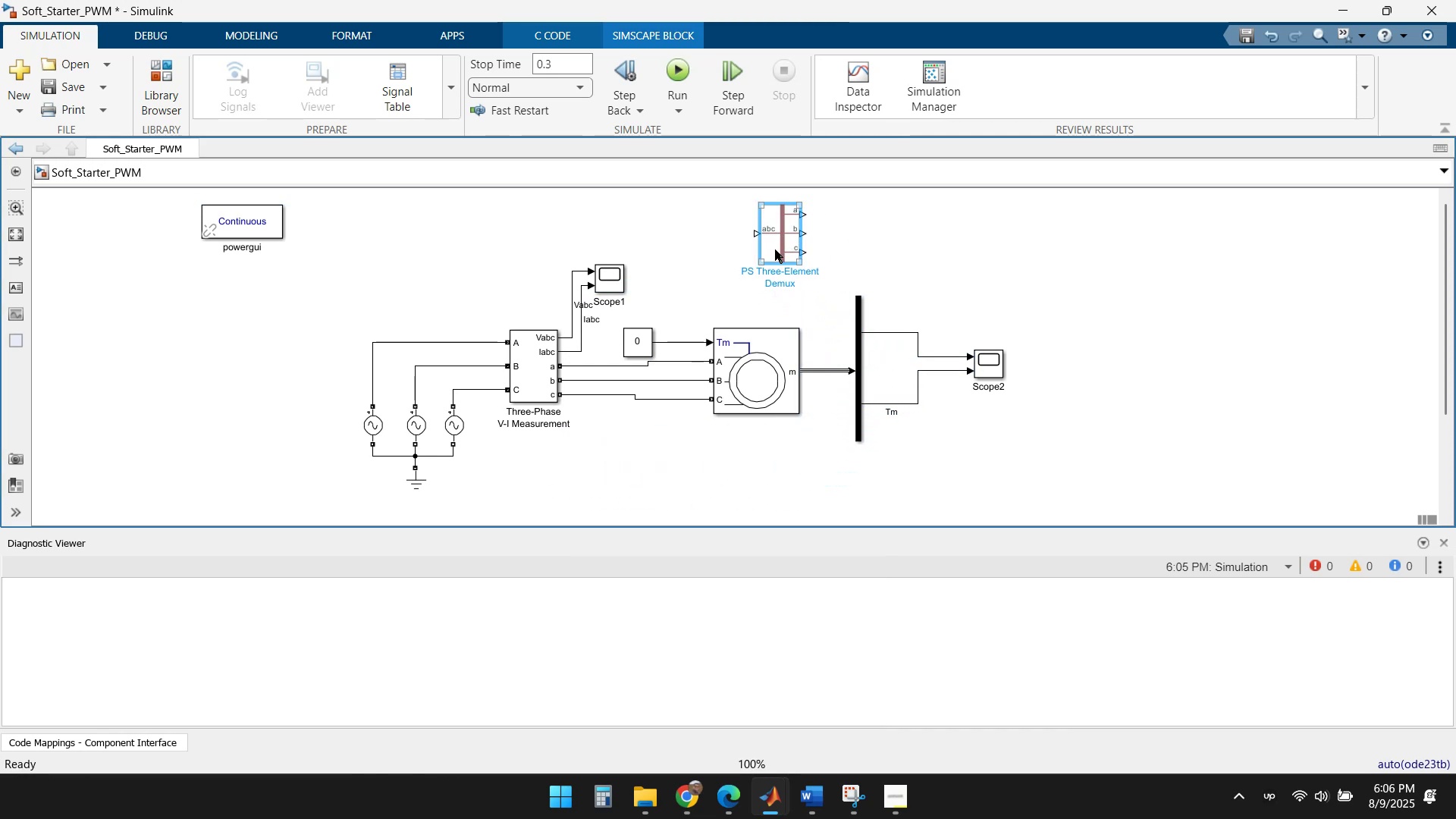 
key(Delete)
 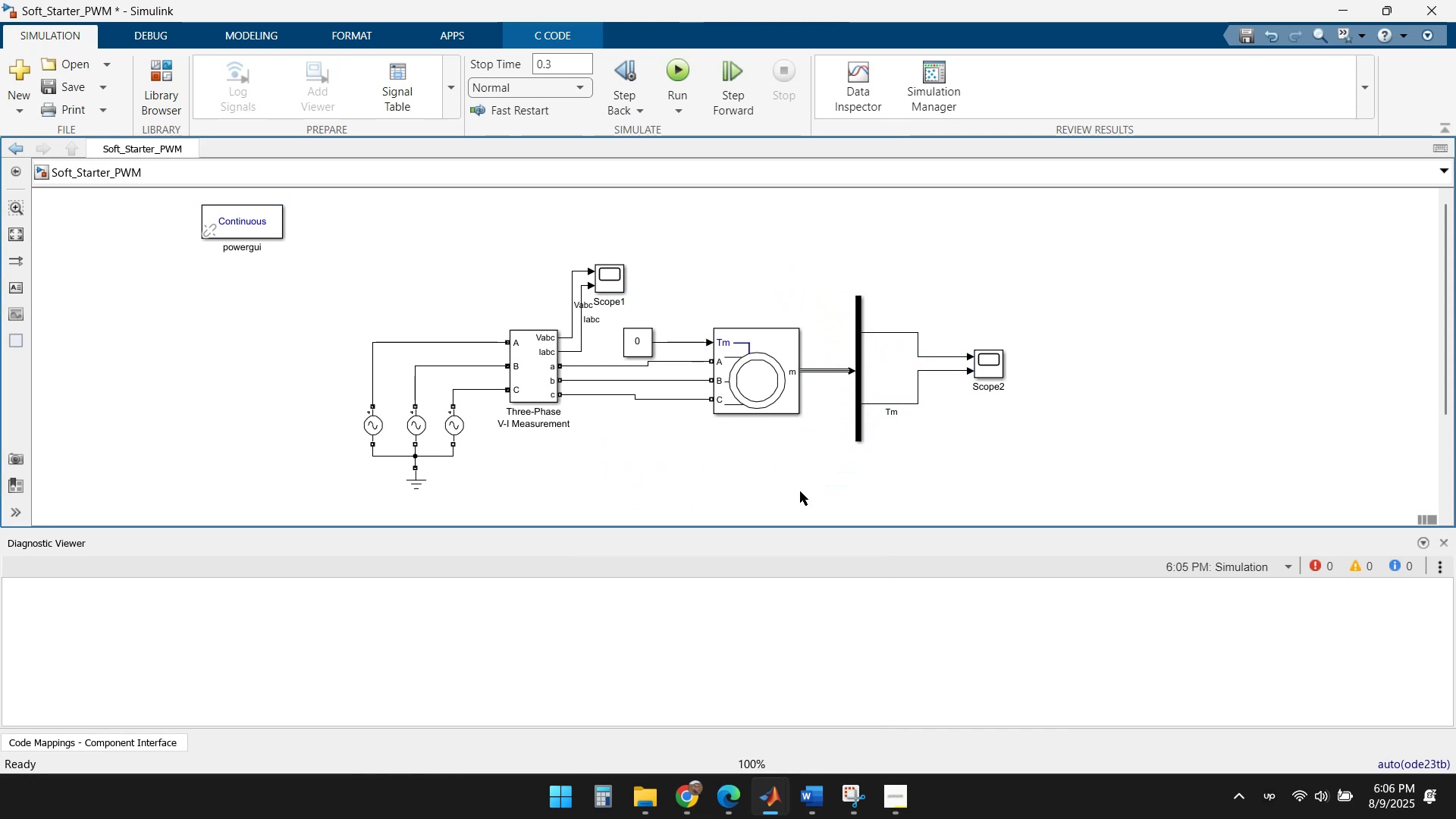 
left_click([829, 473])
 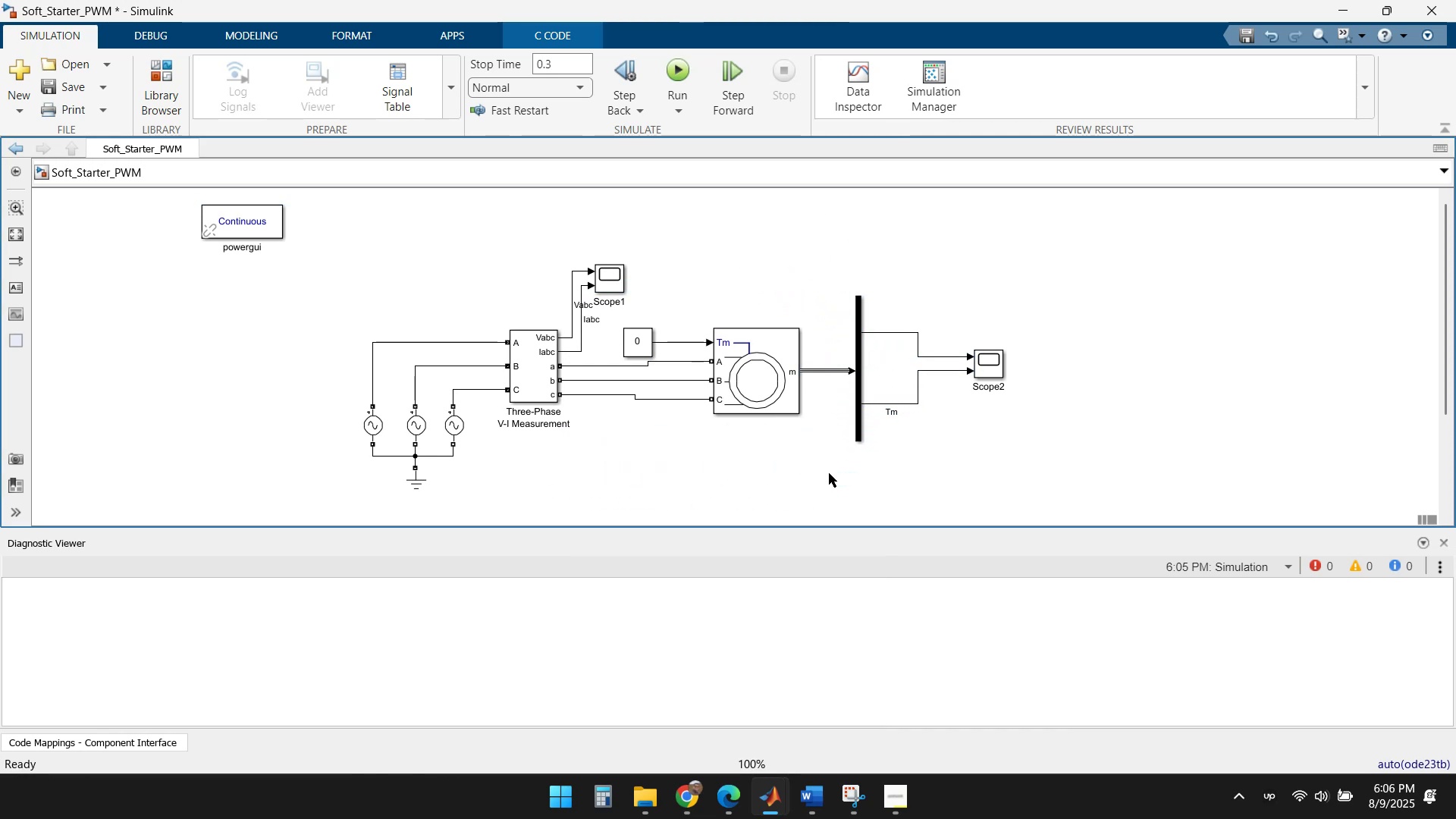 
type(demux)
 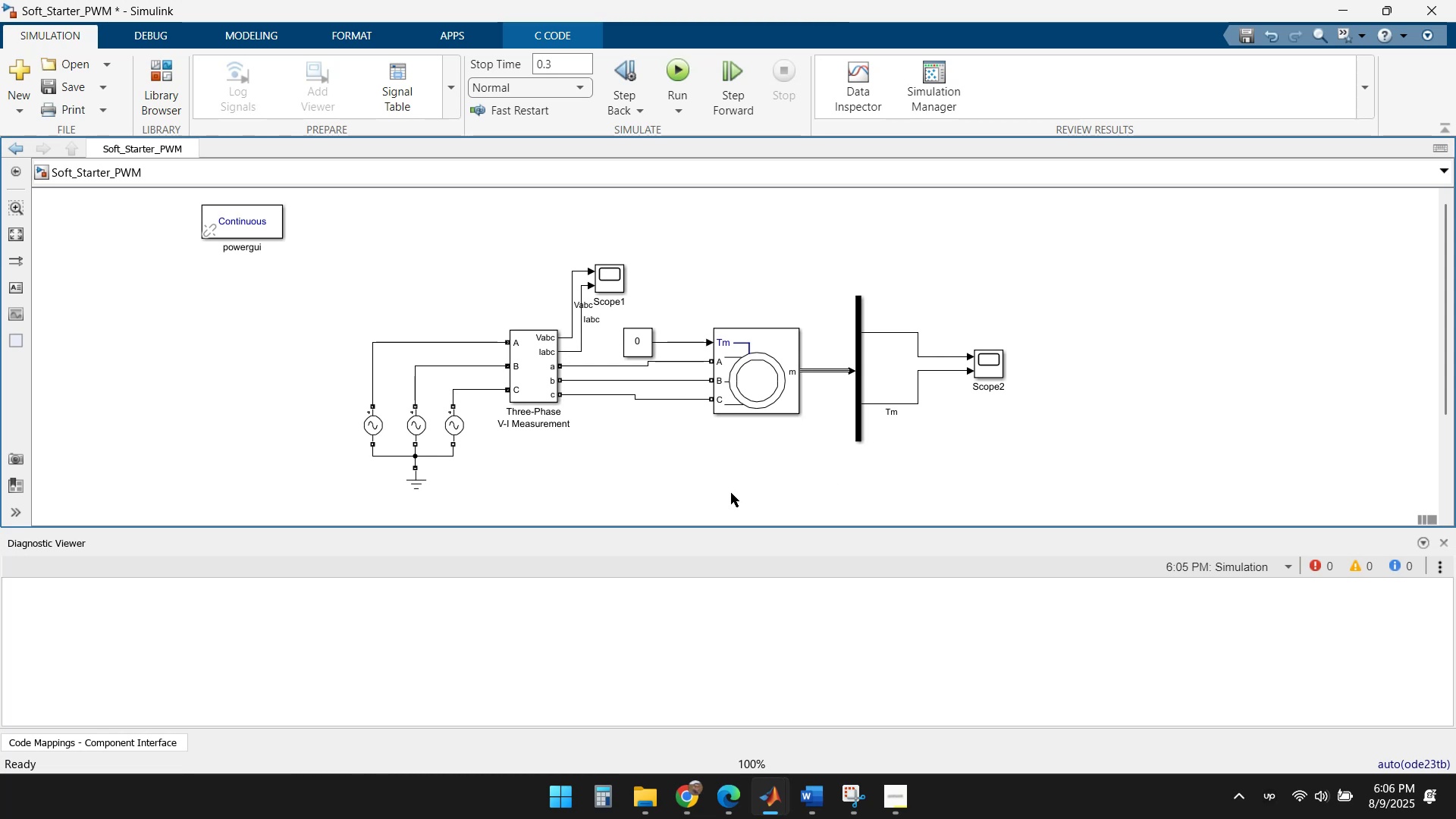 
left_click([717, 463])
 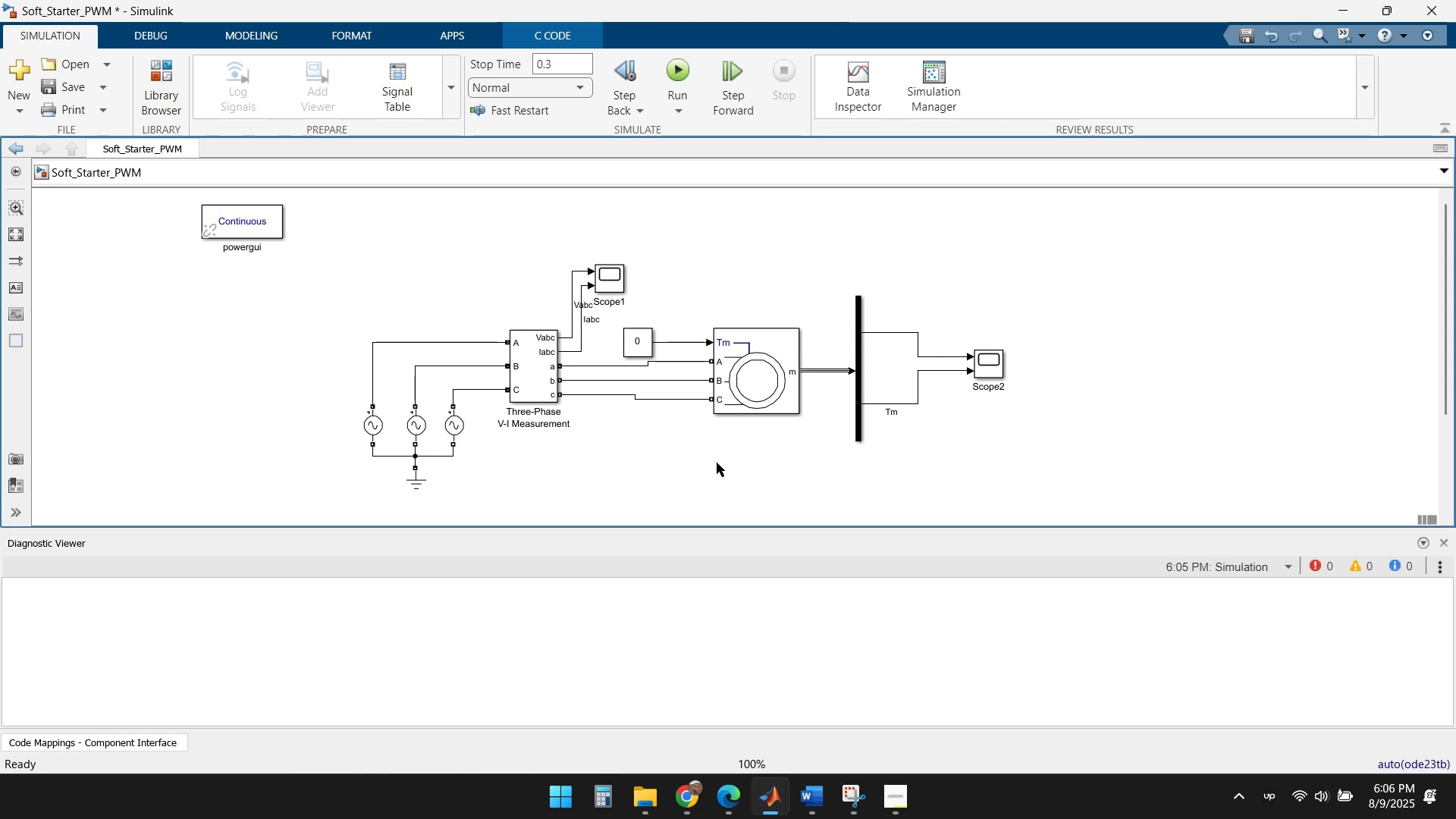 
type(demux)
 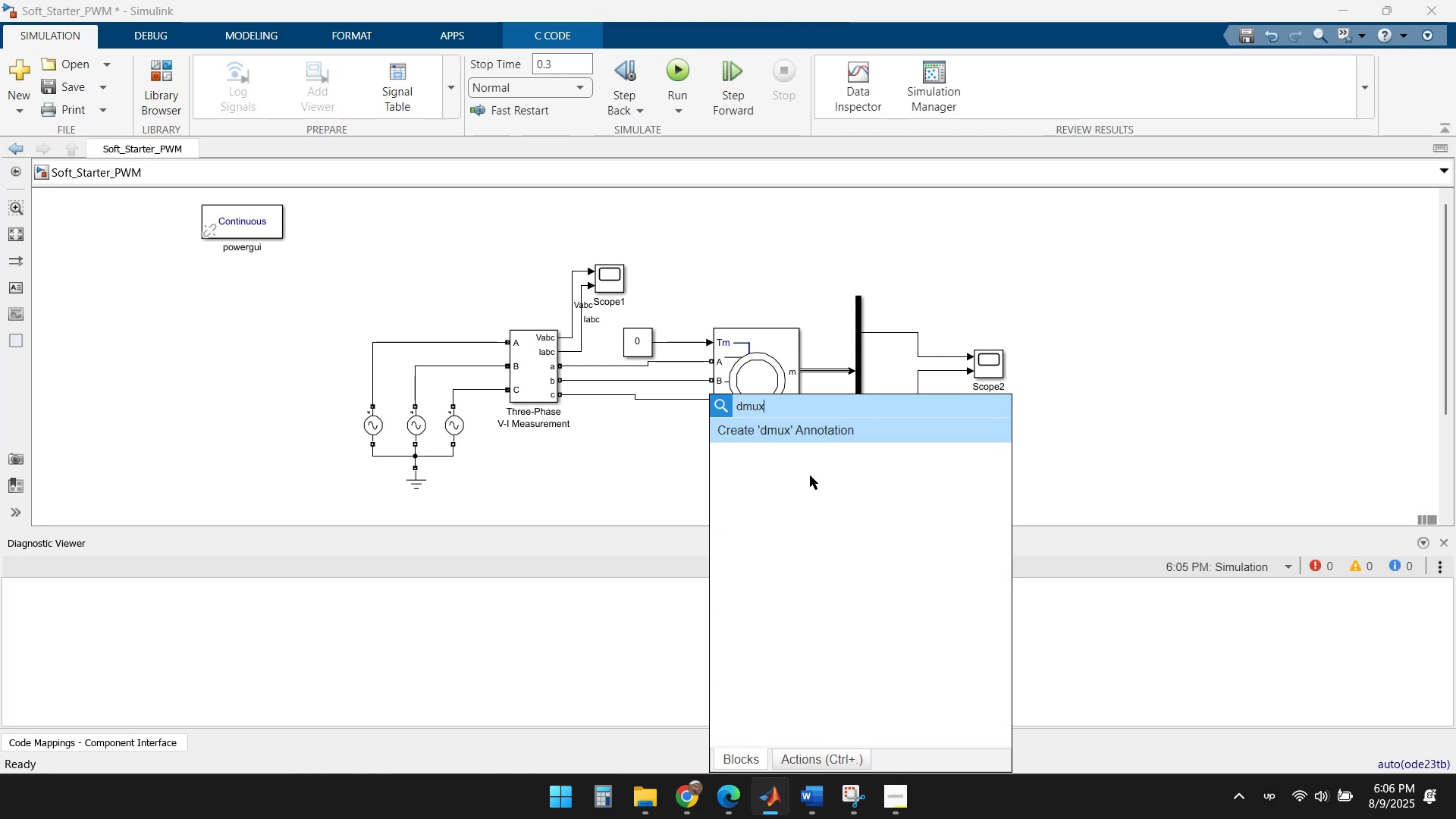 
key(Backspace)
key(Backspace)
key(Backspace)
type(emux)
 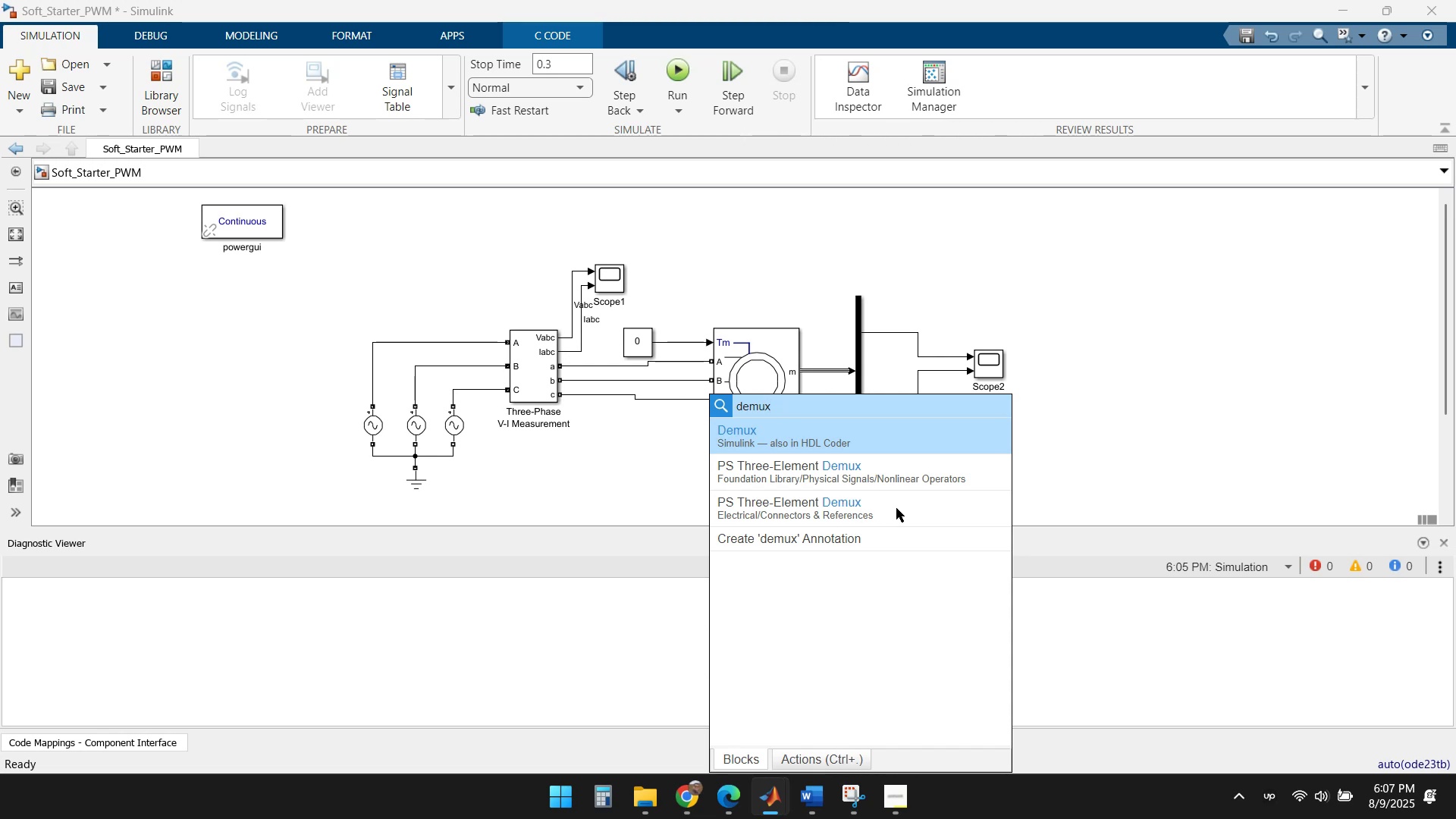 
left_click([896, 508])
 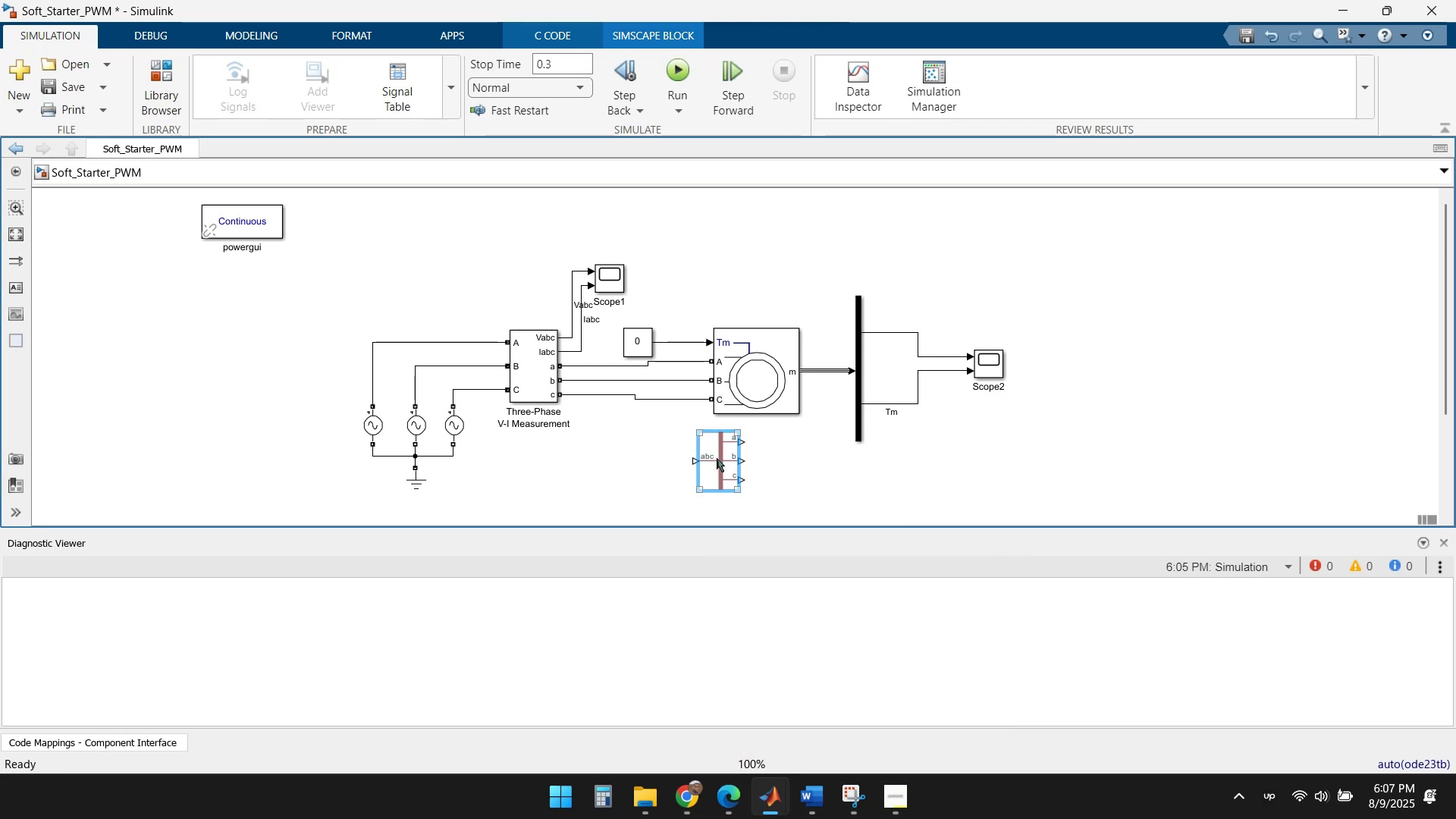 
key(Delete)
 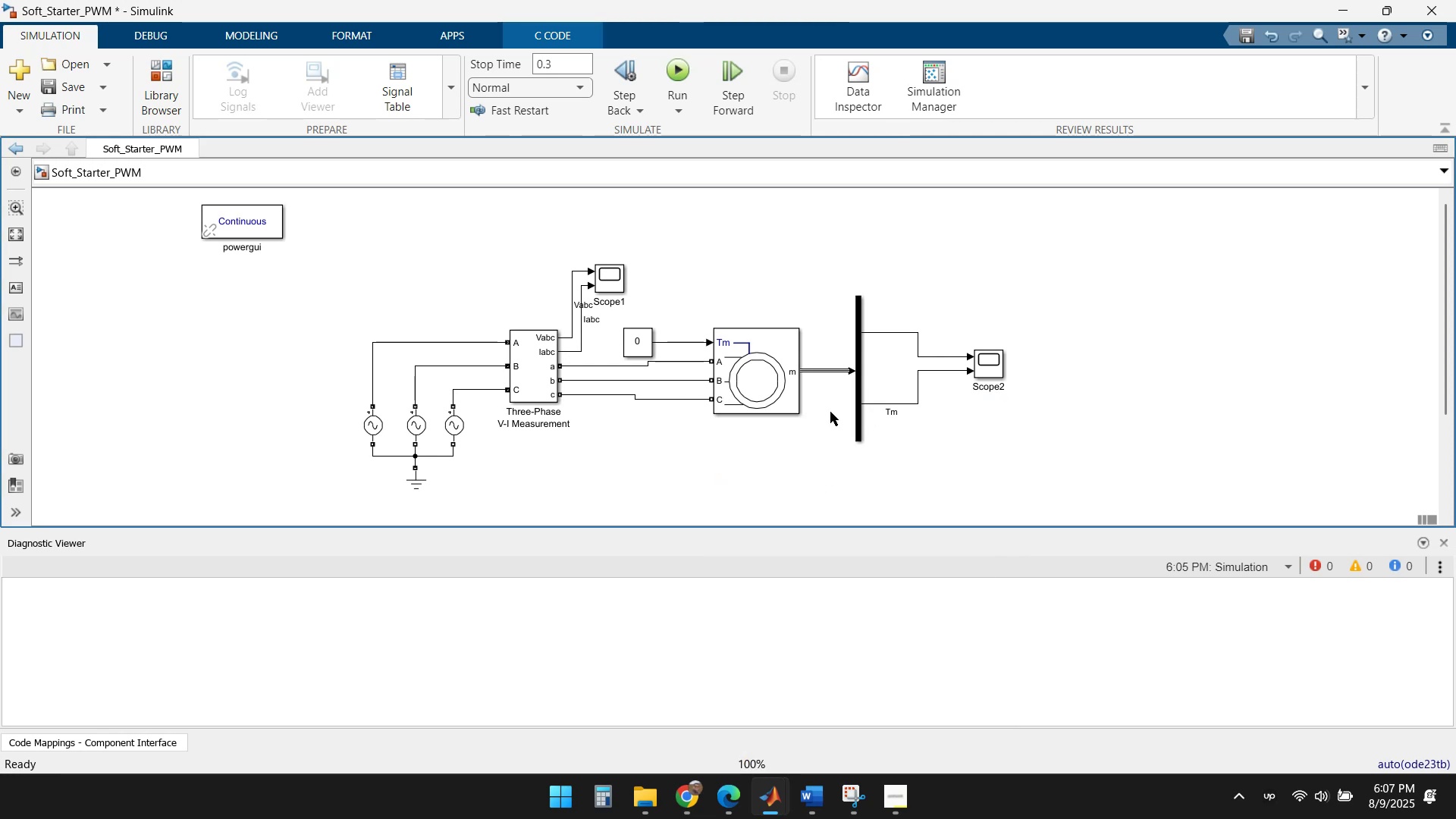 
left_click([750, 460])
 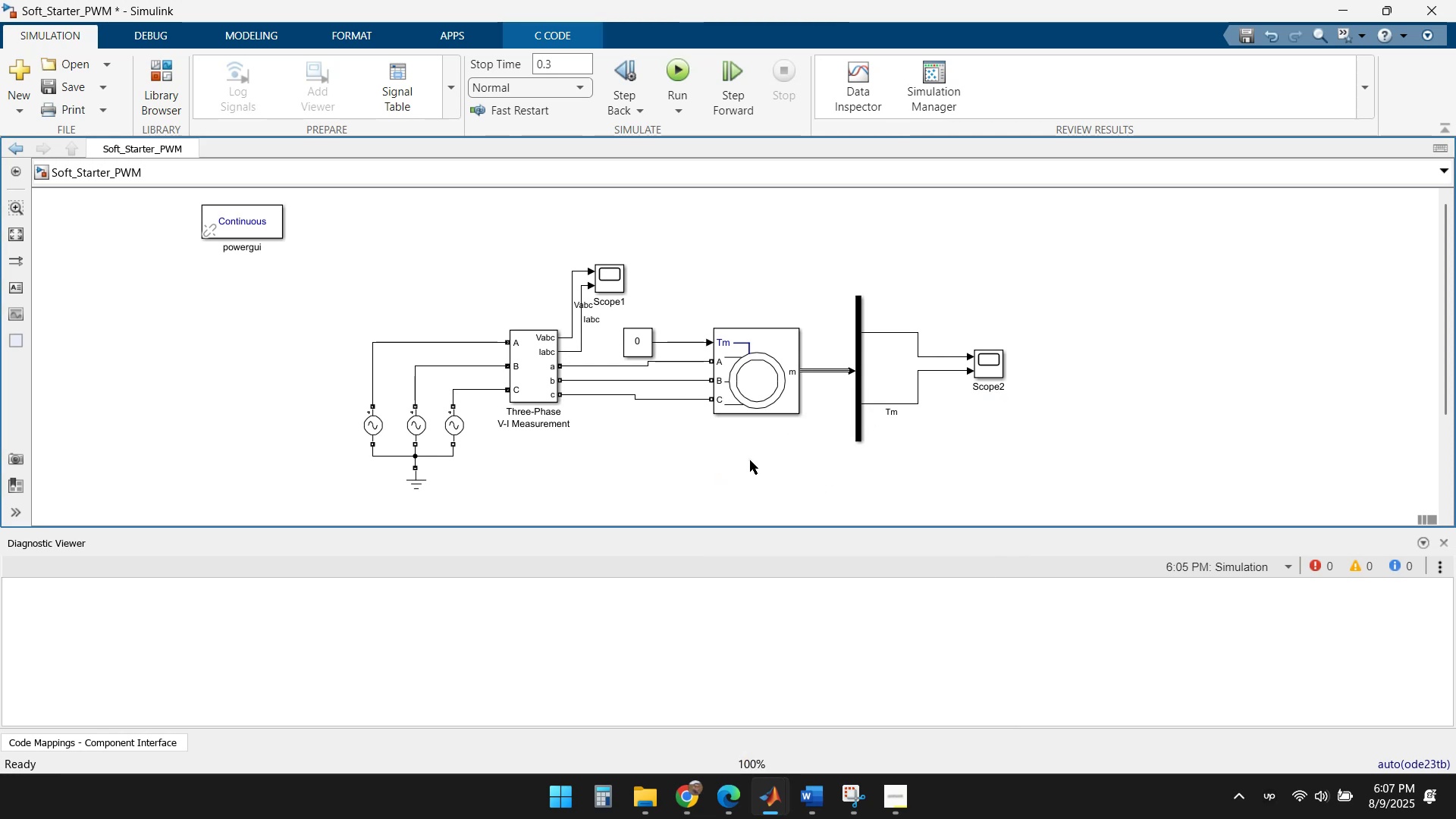 
type(desmu)
key(Backspace)
key(Backspace)
key(Backspace)
type(mux)
 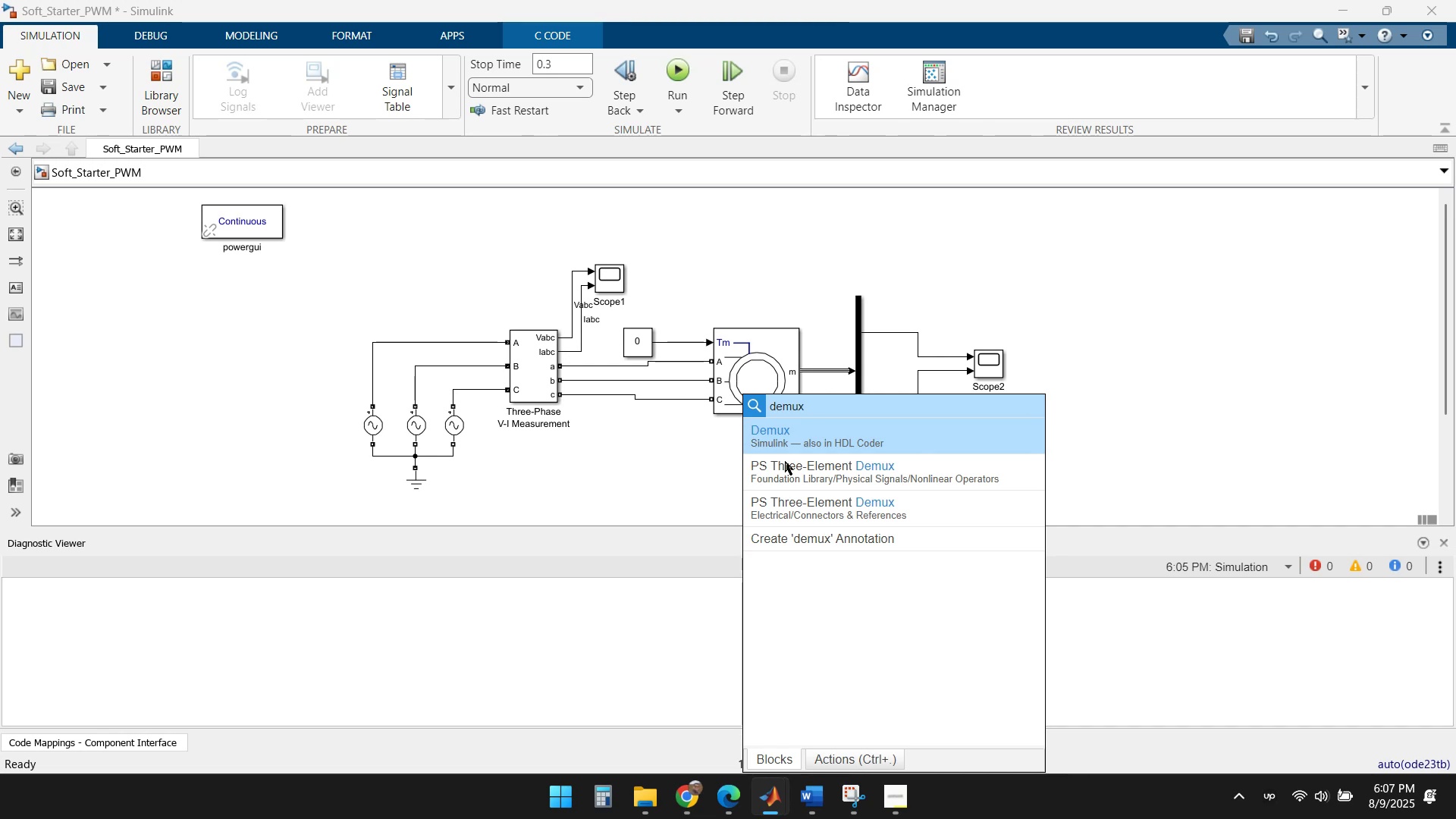 
left_click([807, 444])
 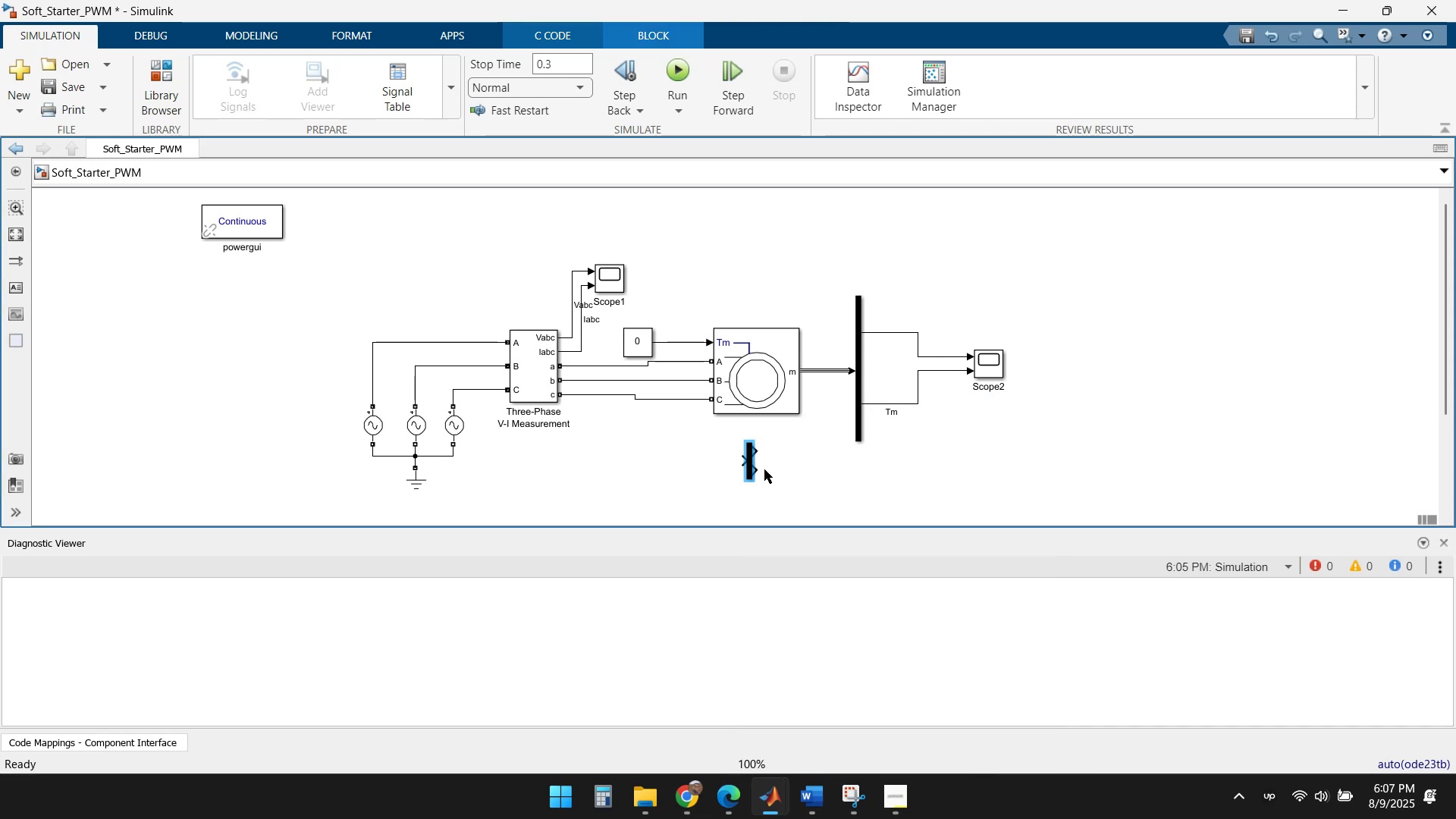 
left_click_drag(start_coordinate=[751, 460], to_coordinate=[1134, 281])
 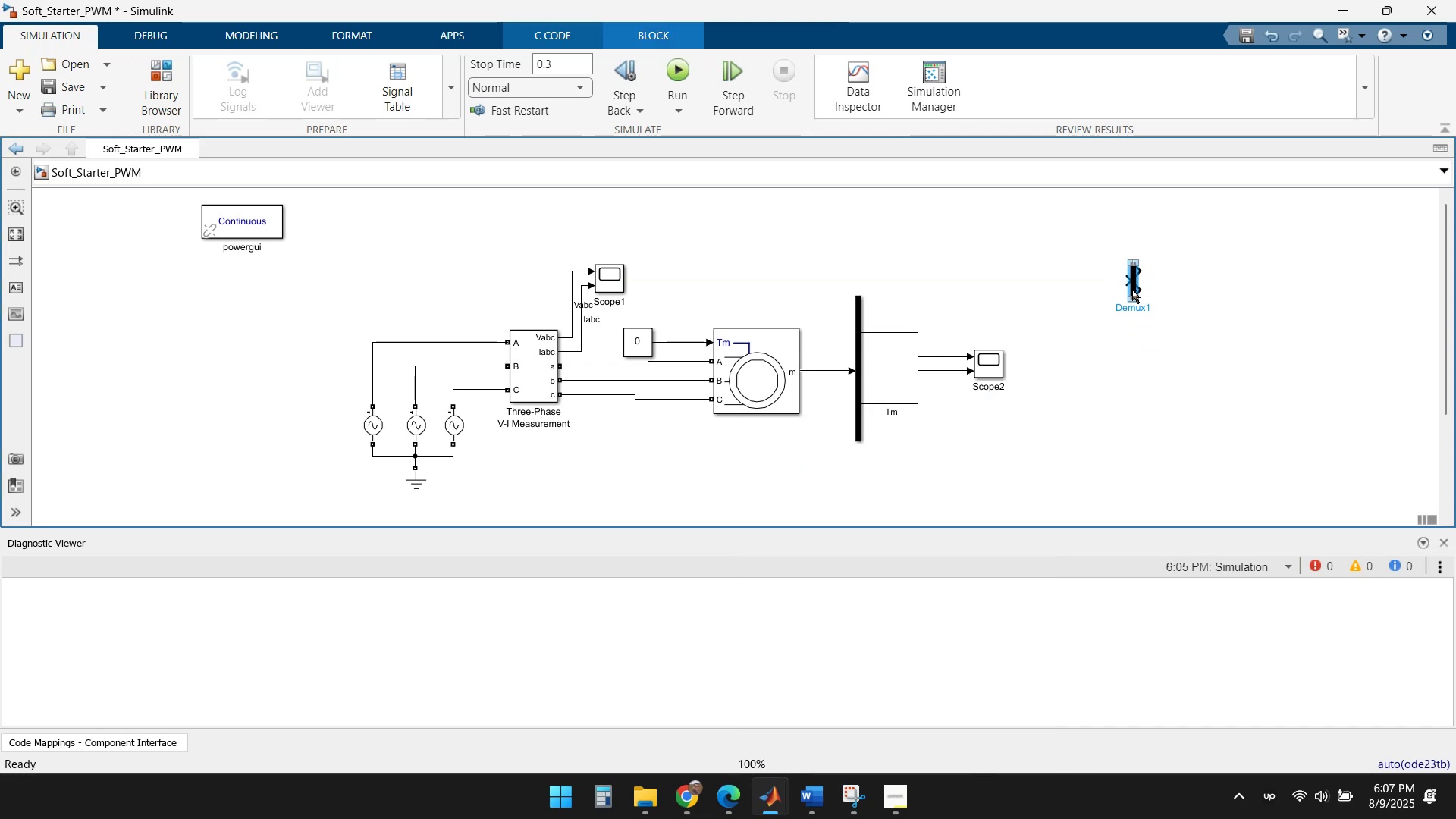 
double_click([1132, 290])
 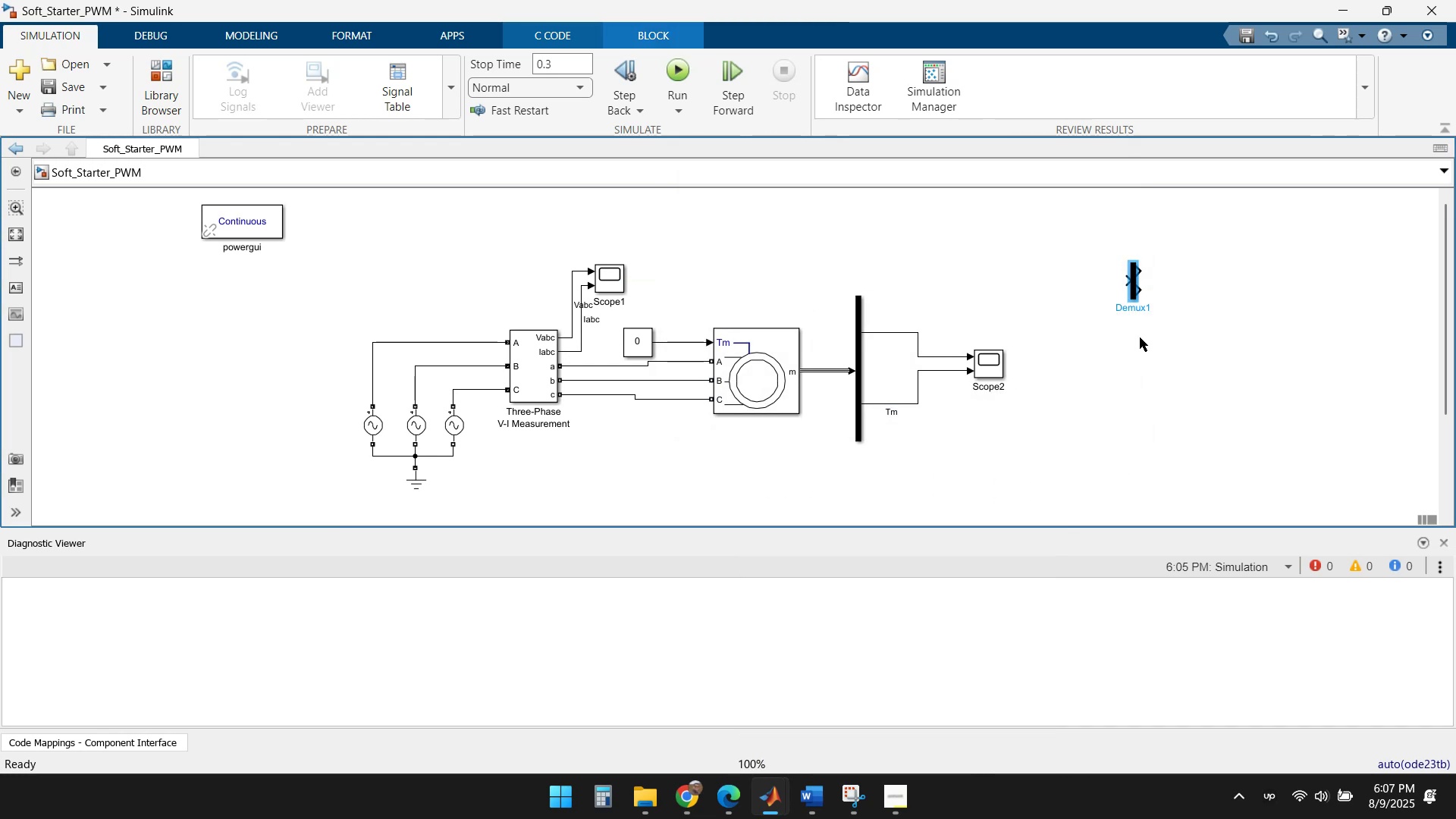 
key(Delete)
 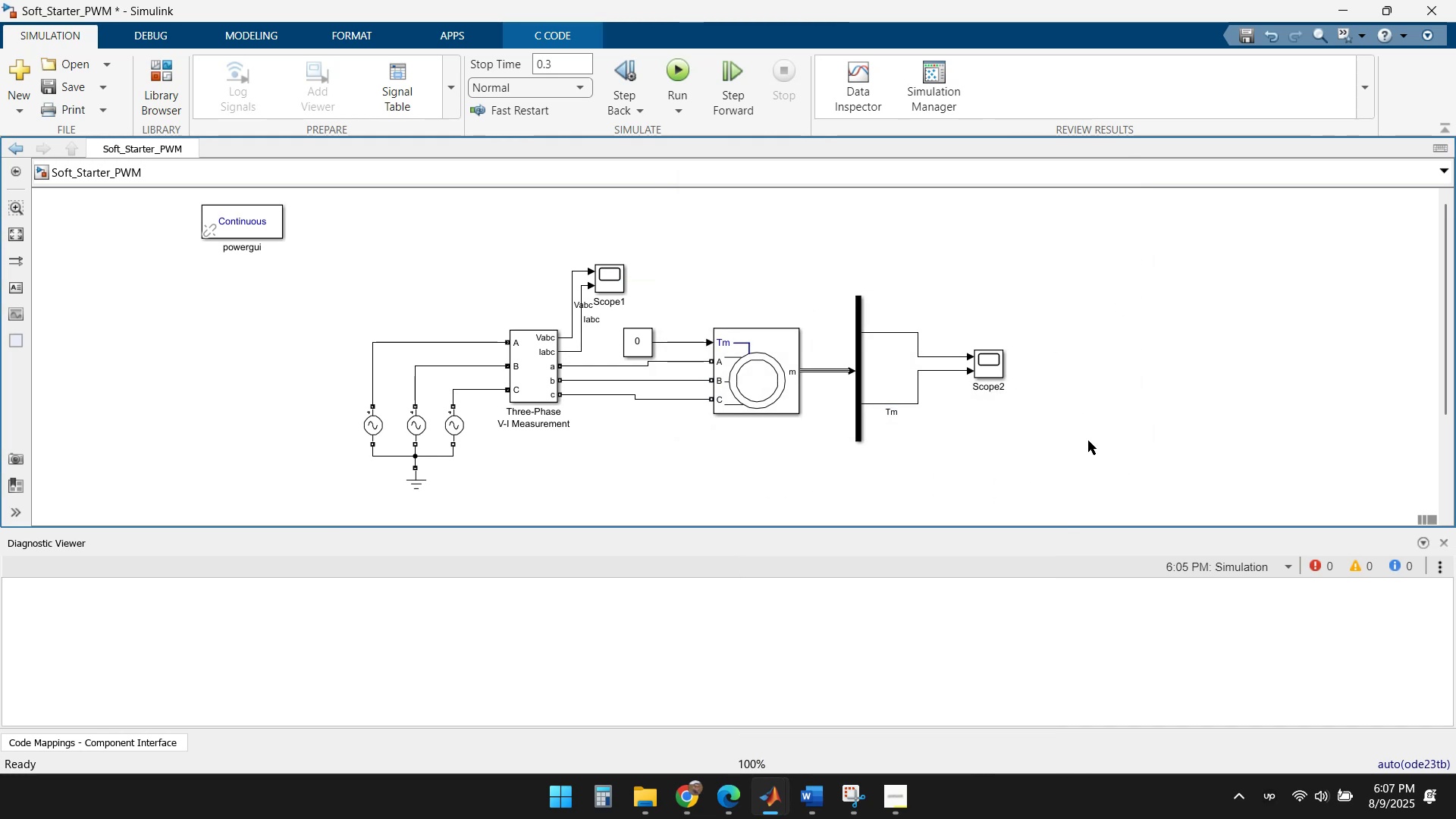 
left_click([1019, 491])
 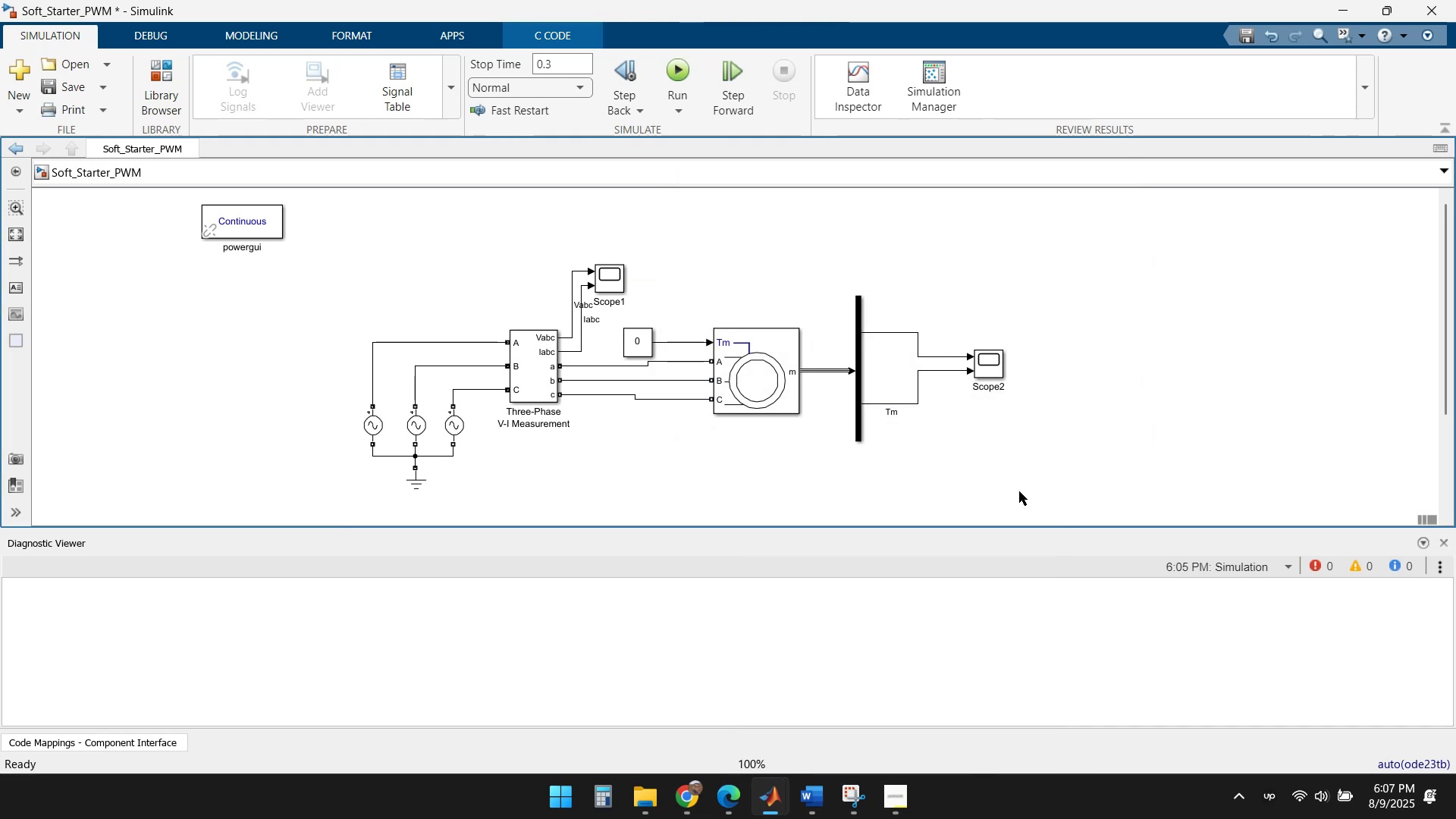 
type(bus)
 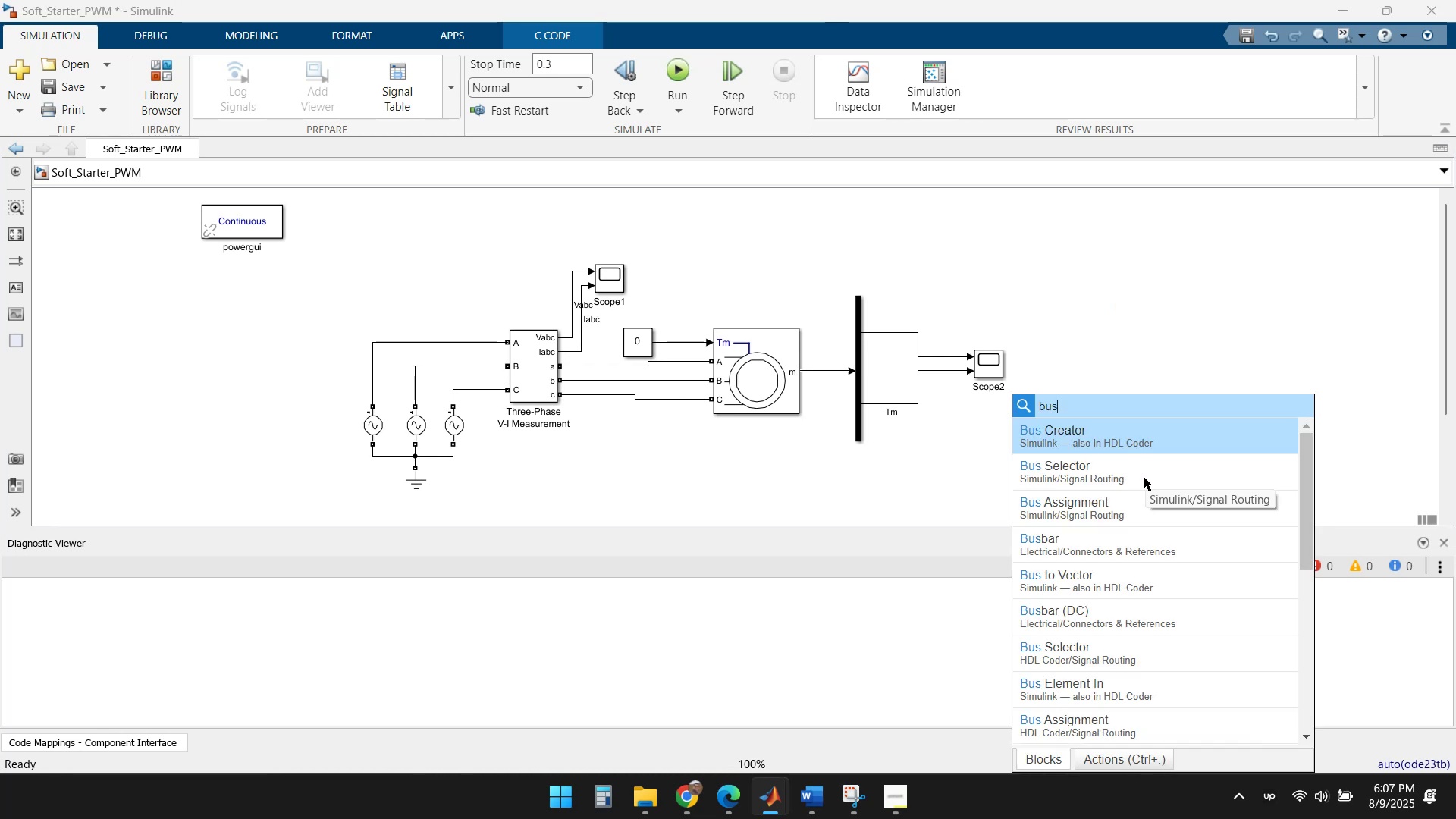 
wait(5.08)
 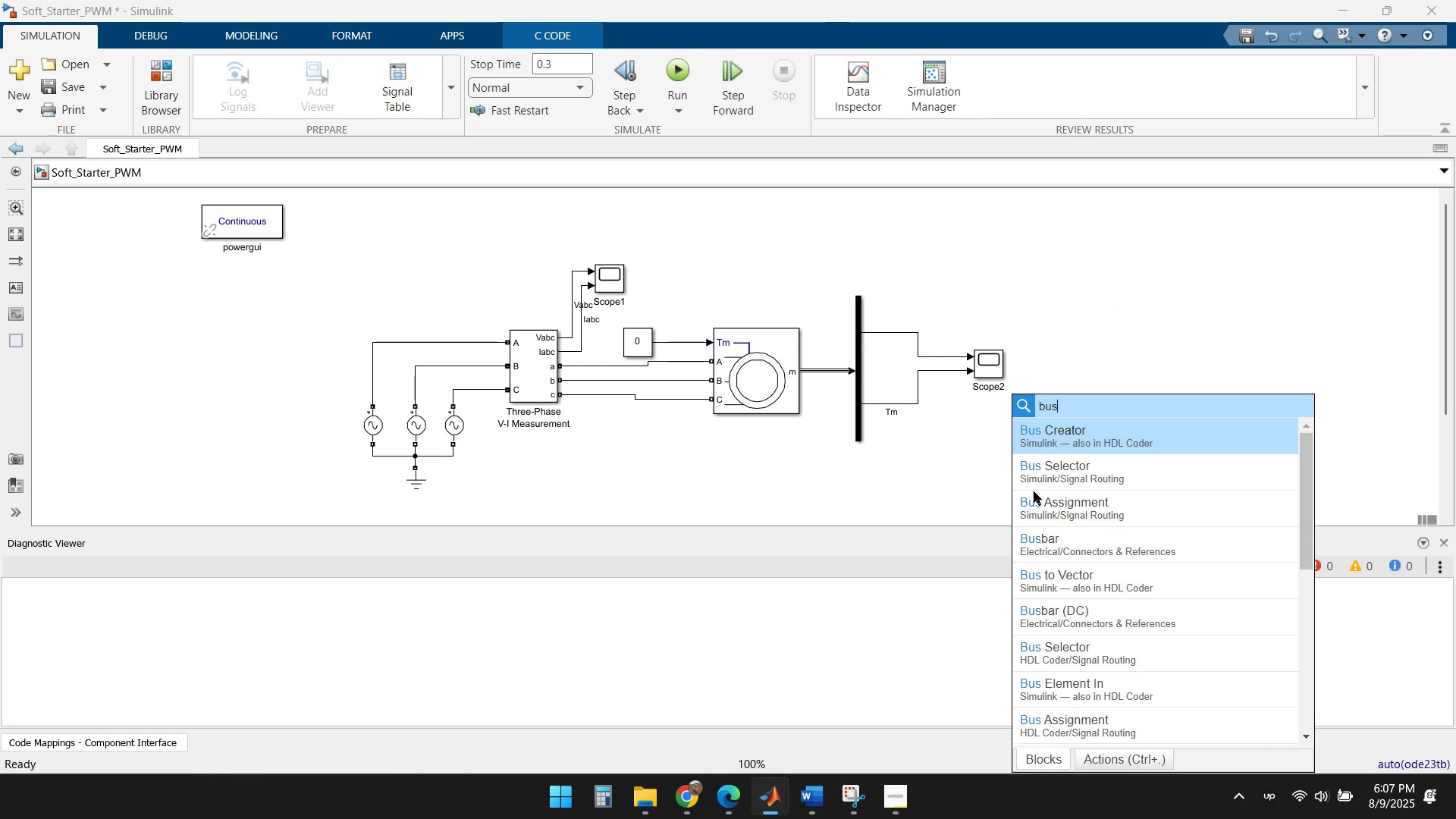 
mouse_move([1128, 481])
 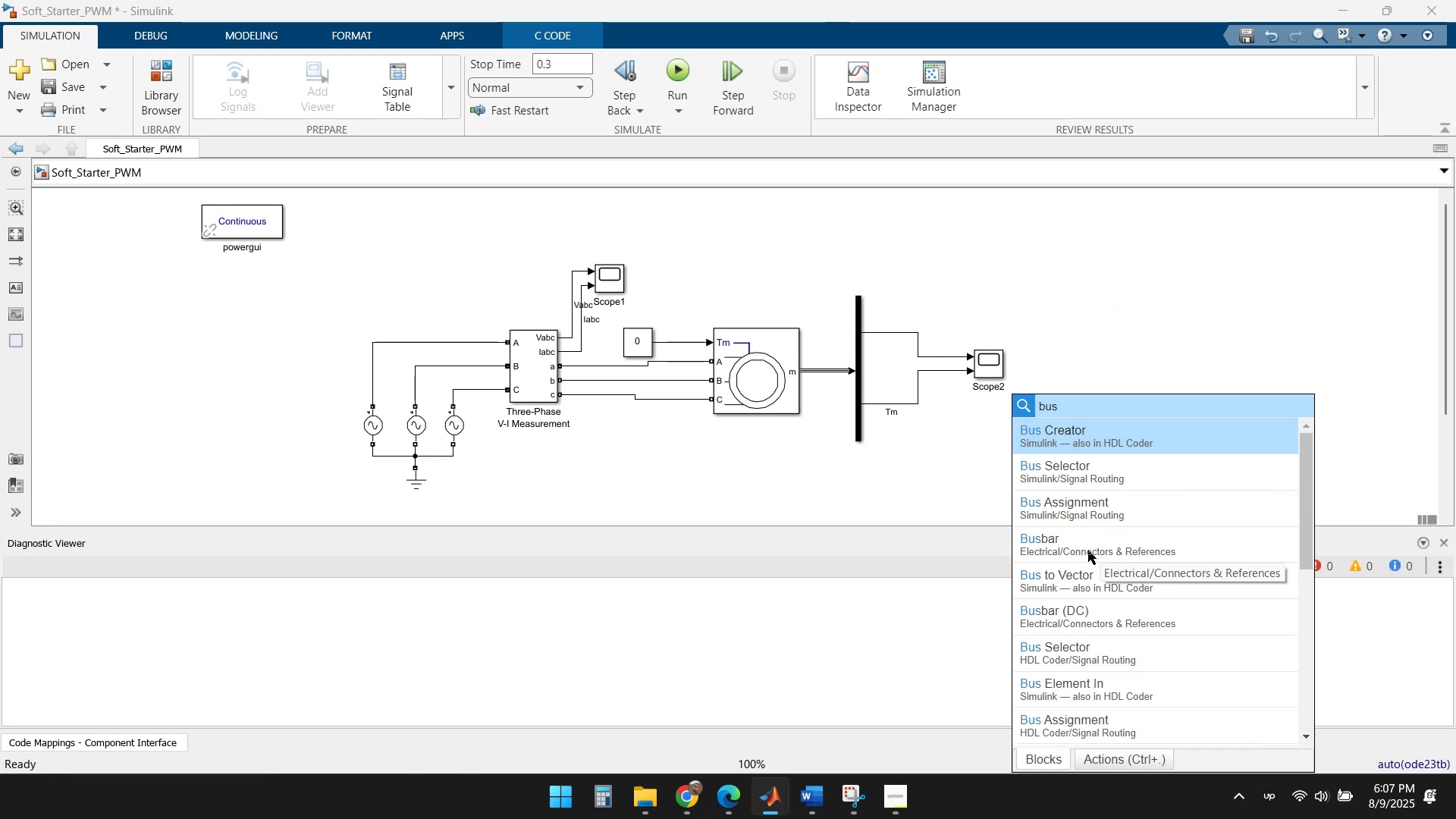 
left_click([1084, 548])
 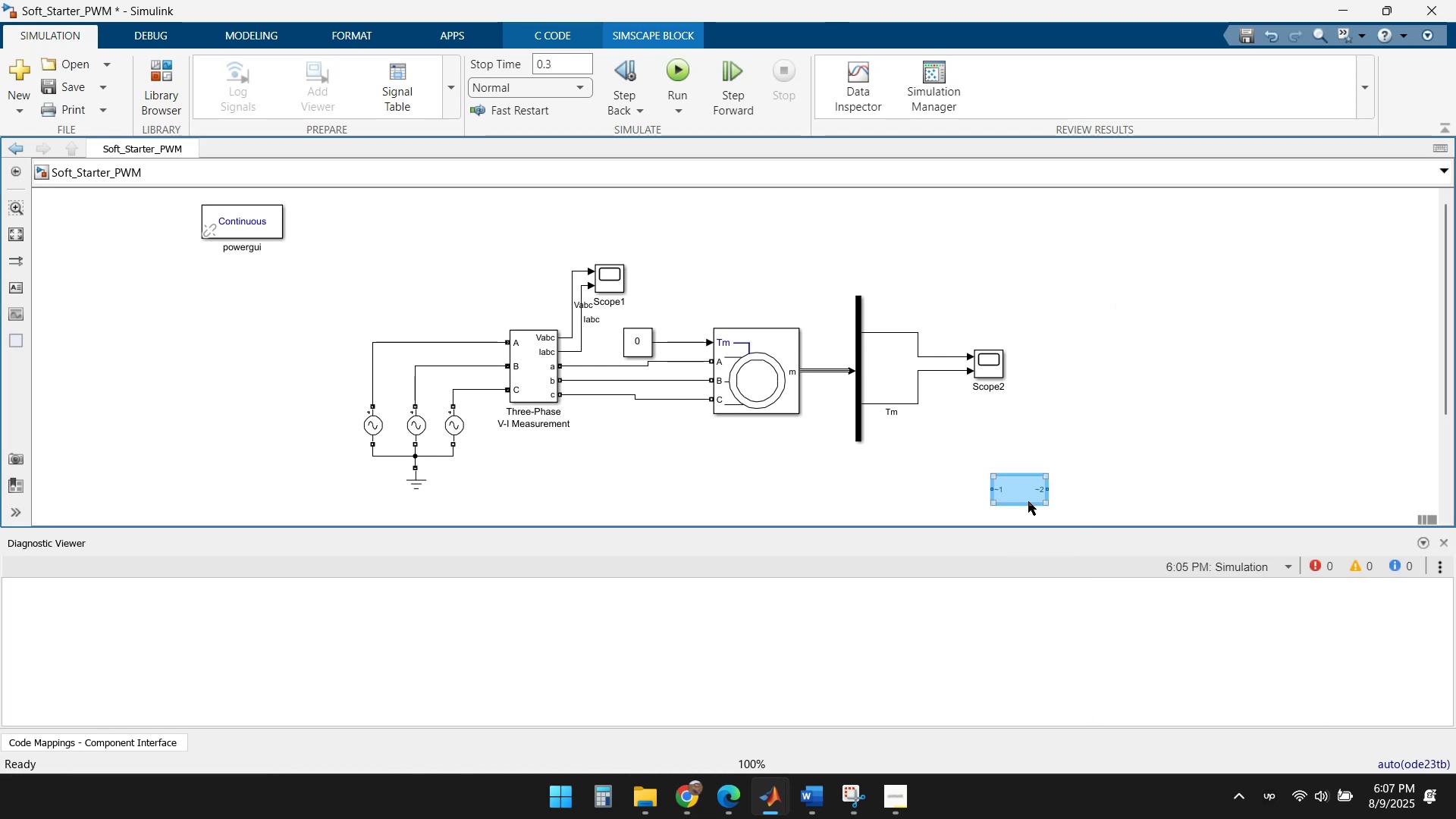 
left_click([1022, 494])
 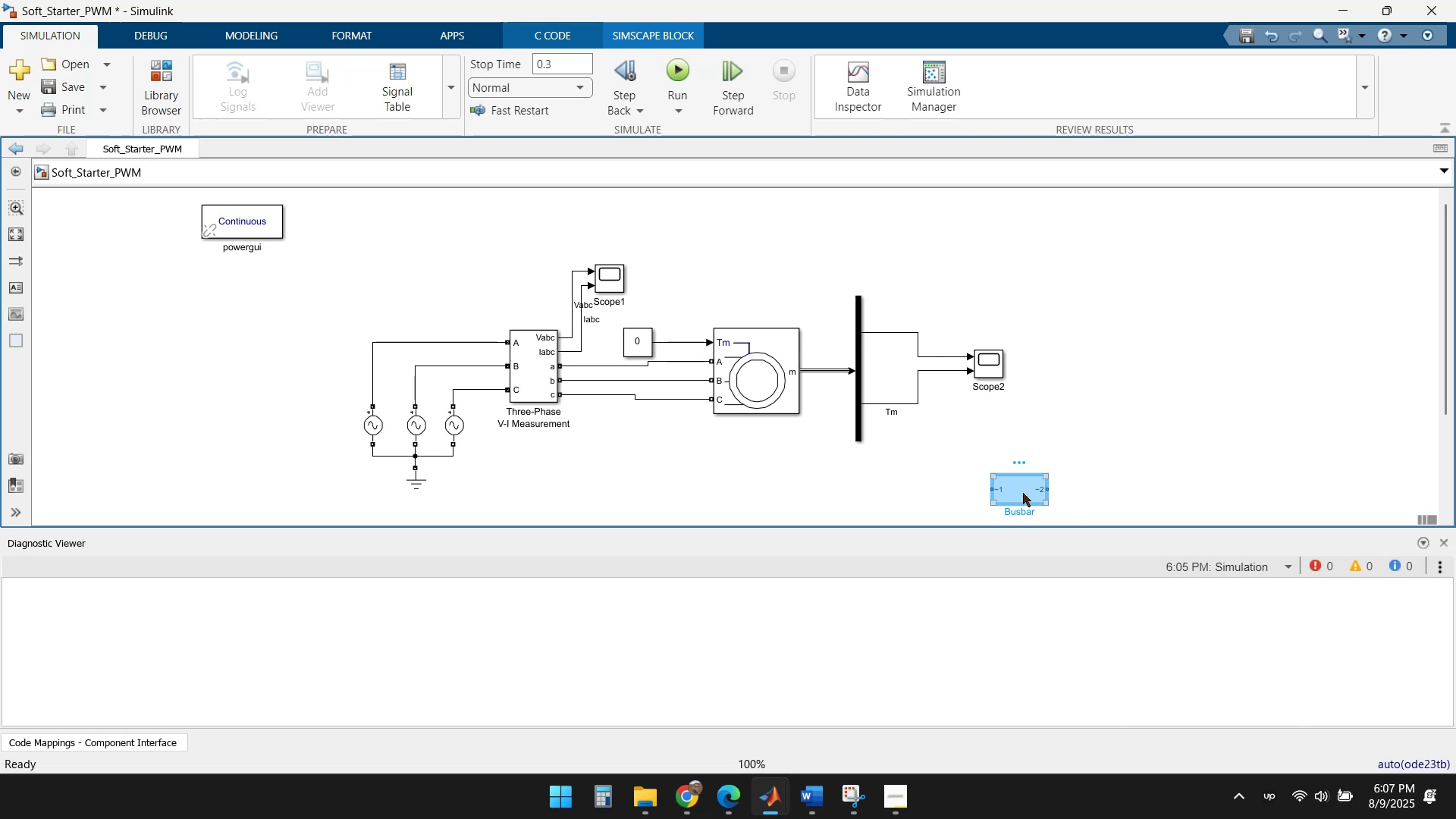 
type([Delete]bus)
 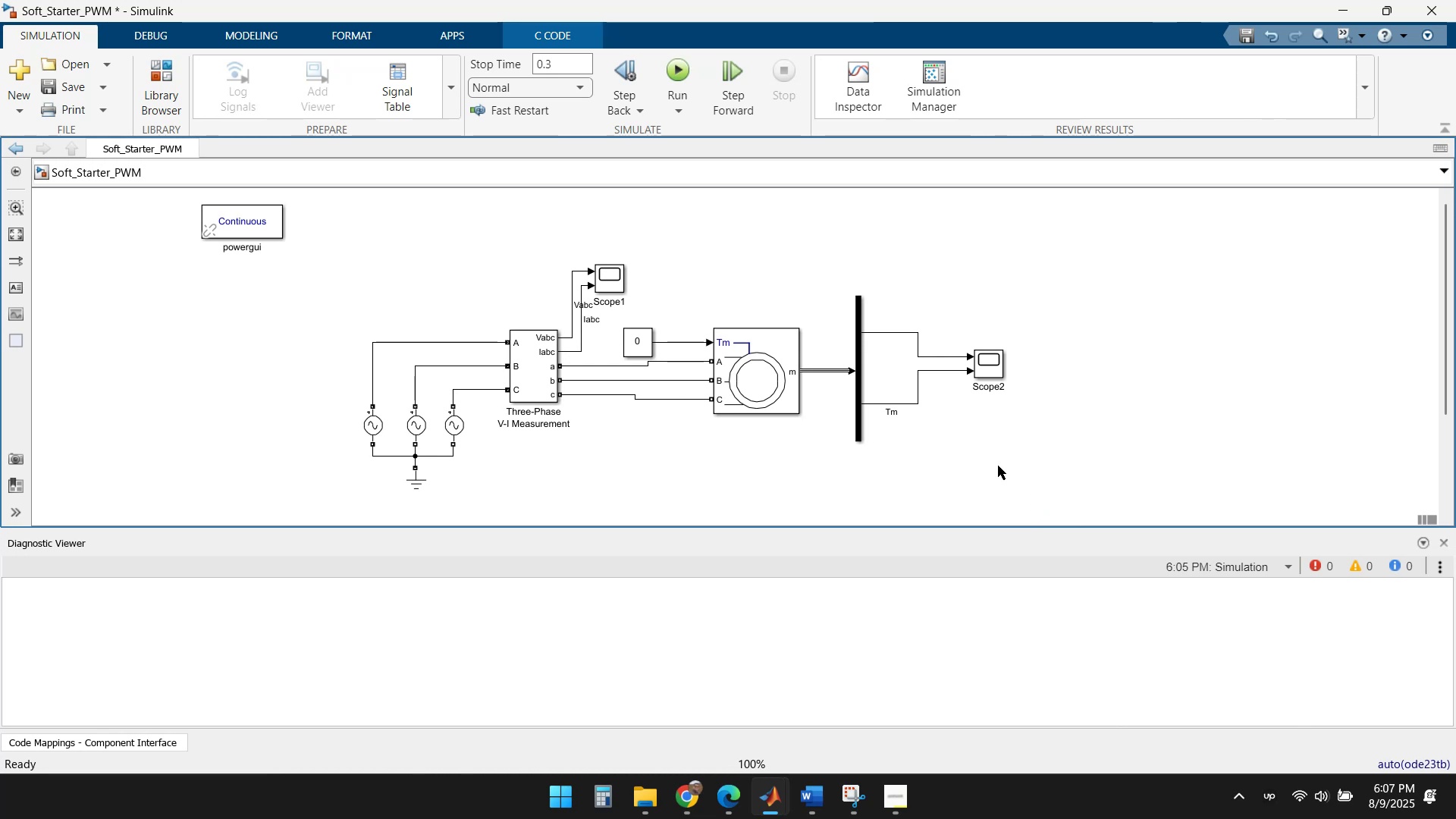 
left_click([995, 465])
 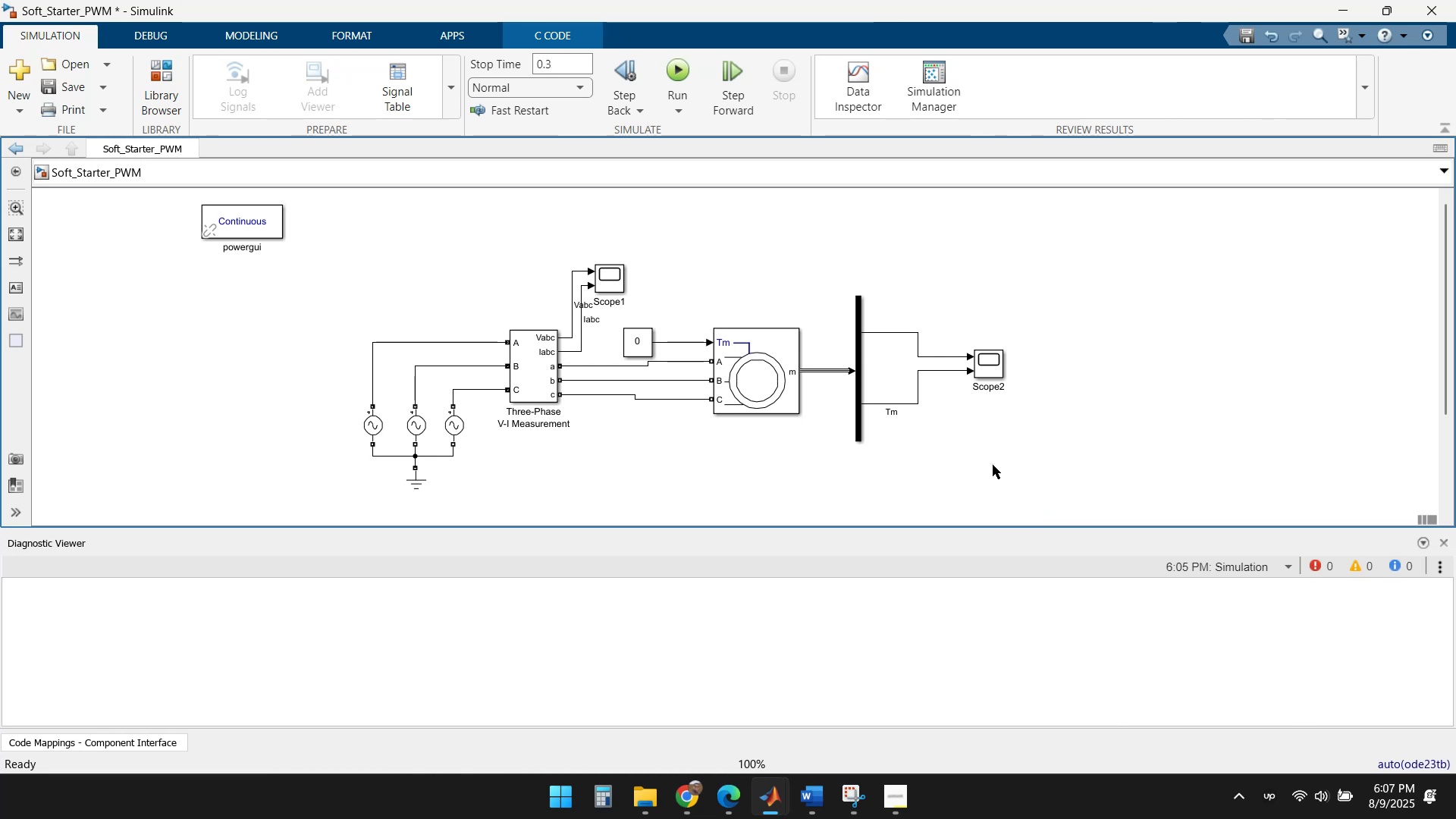 
type(bus)
 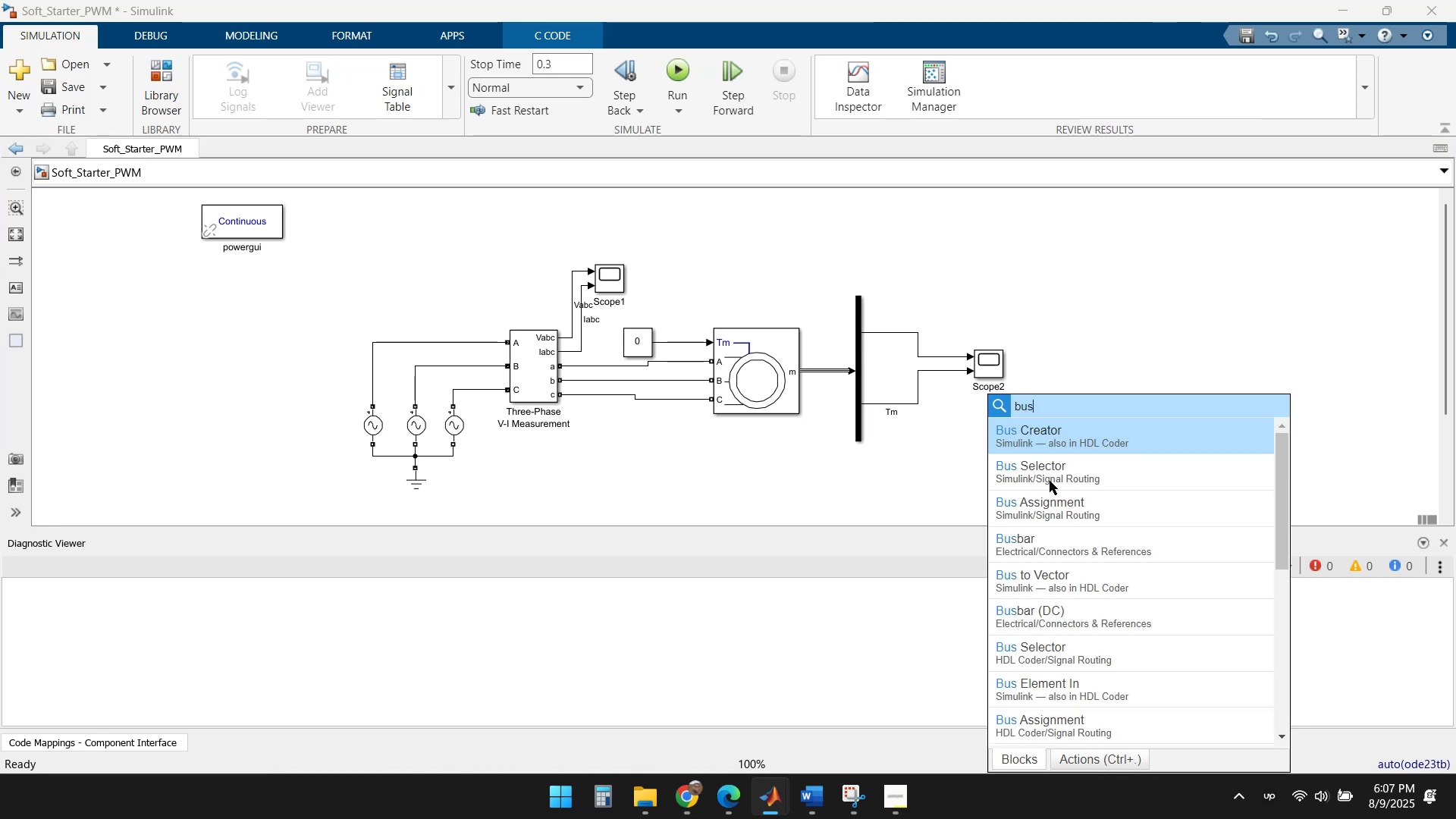 
left_click([1059, 475])
 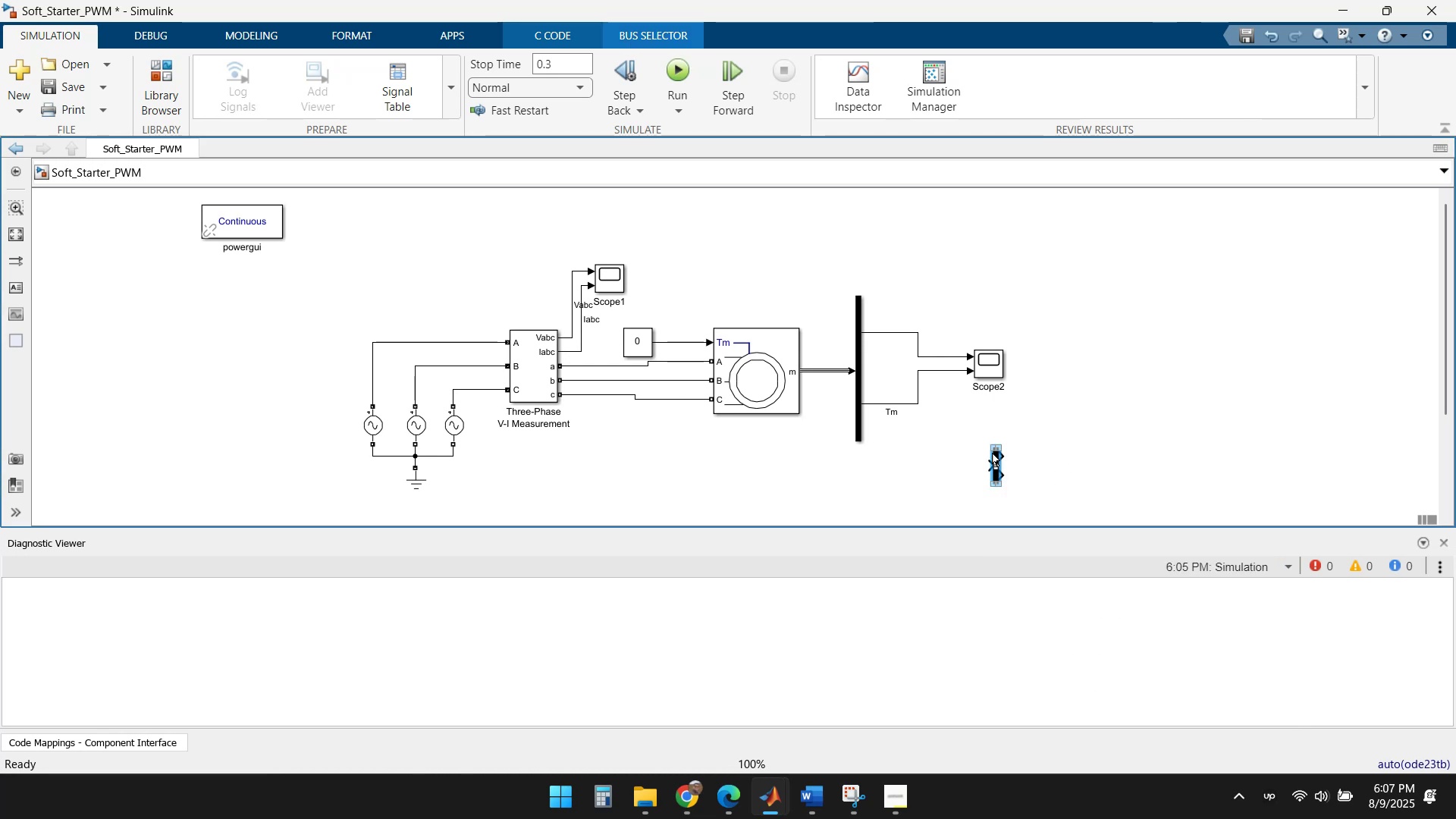 
left_click_drag(start_coordinate=[993, 452], to_coordinate=[953, 293])
 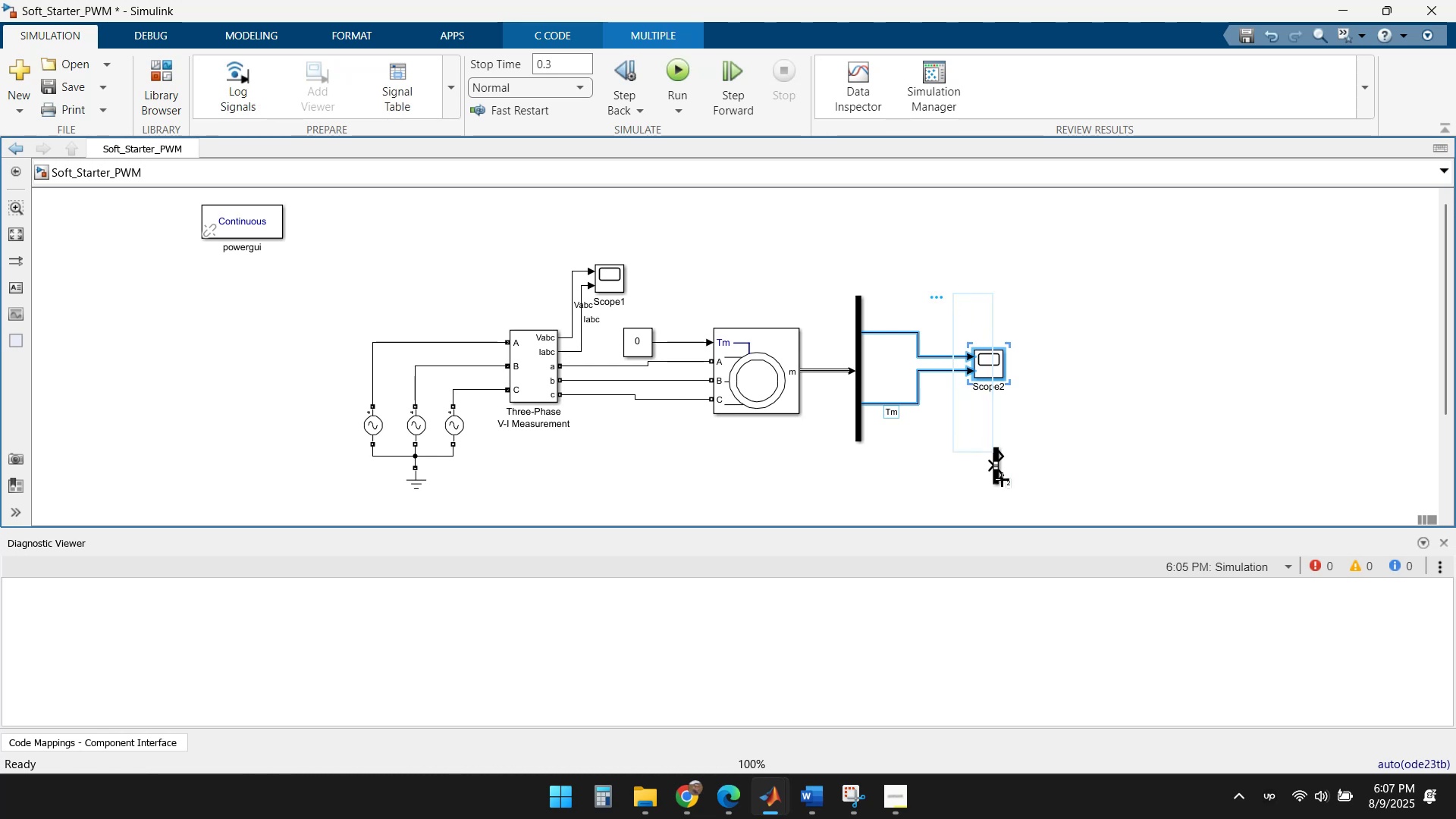 
left_click_drag(start_coordinate=[996, 479], to_coordinate=[851, 248])
 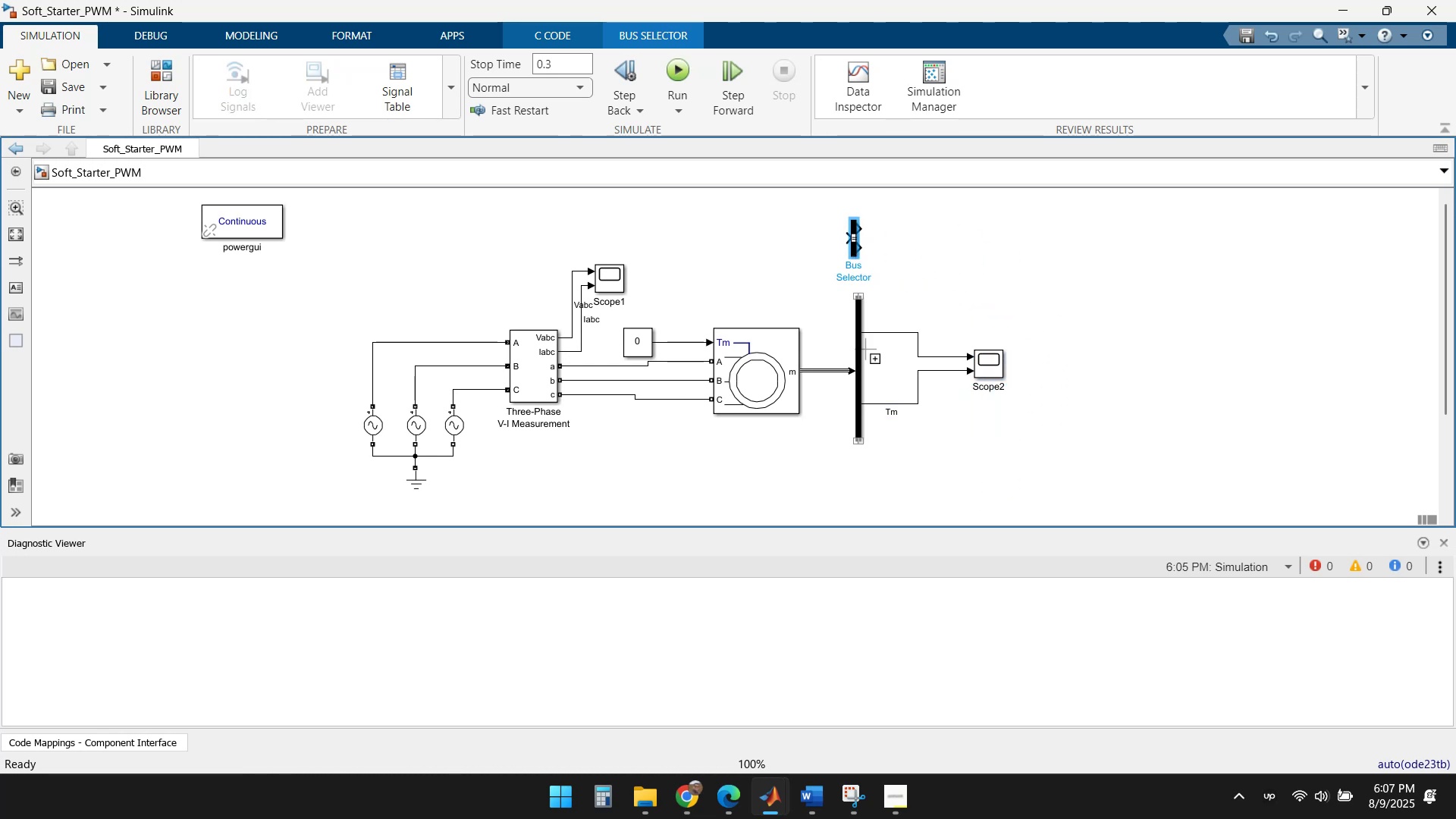 
left_click([849, 347])
 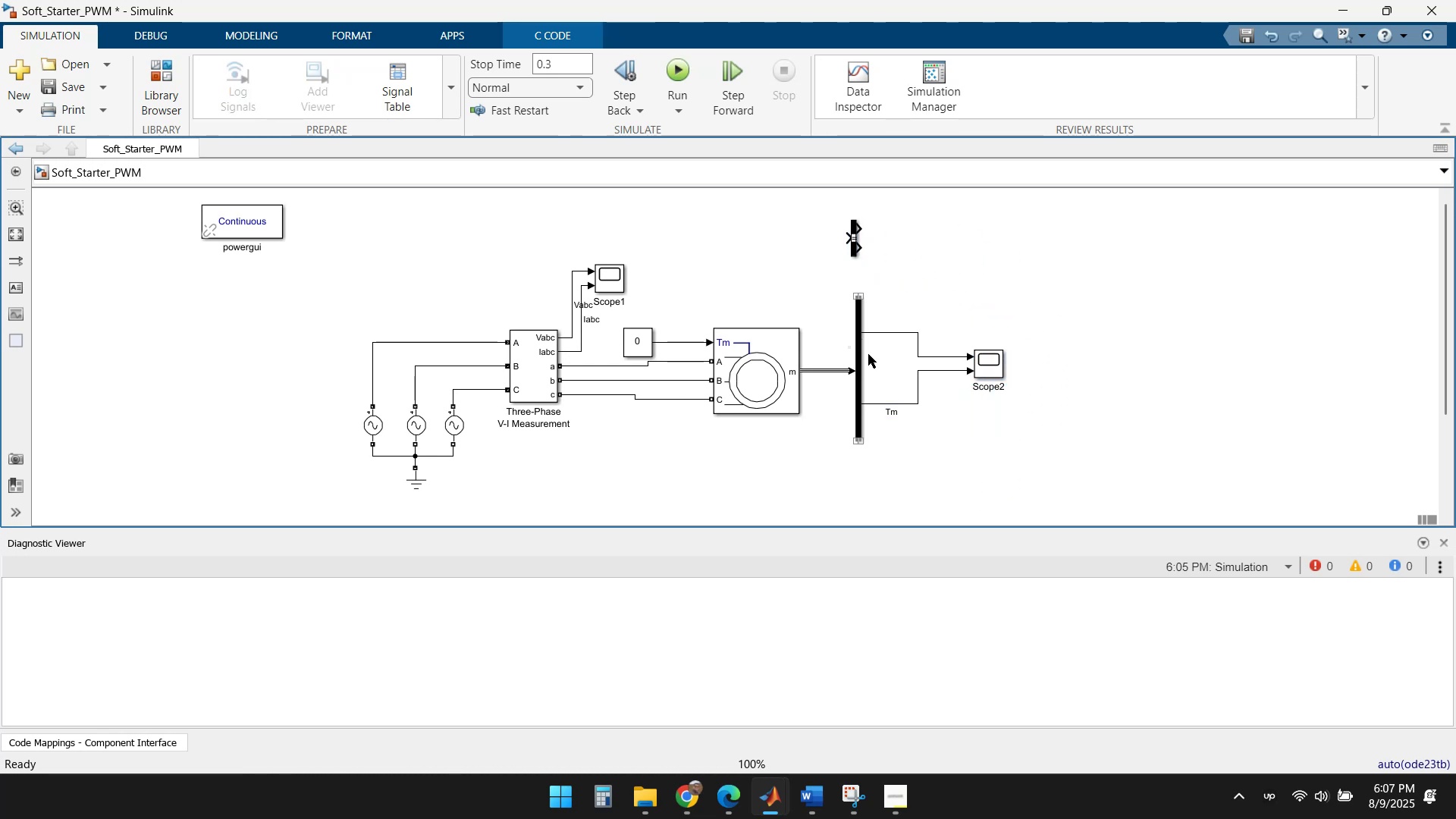 
left_click([861, 354])
 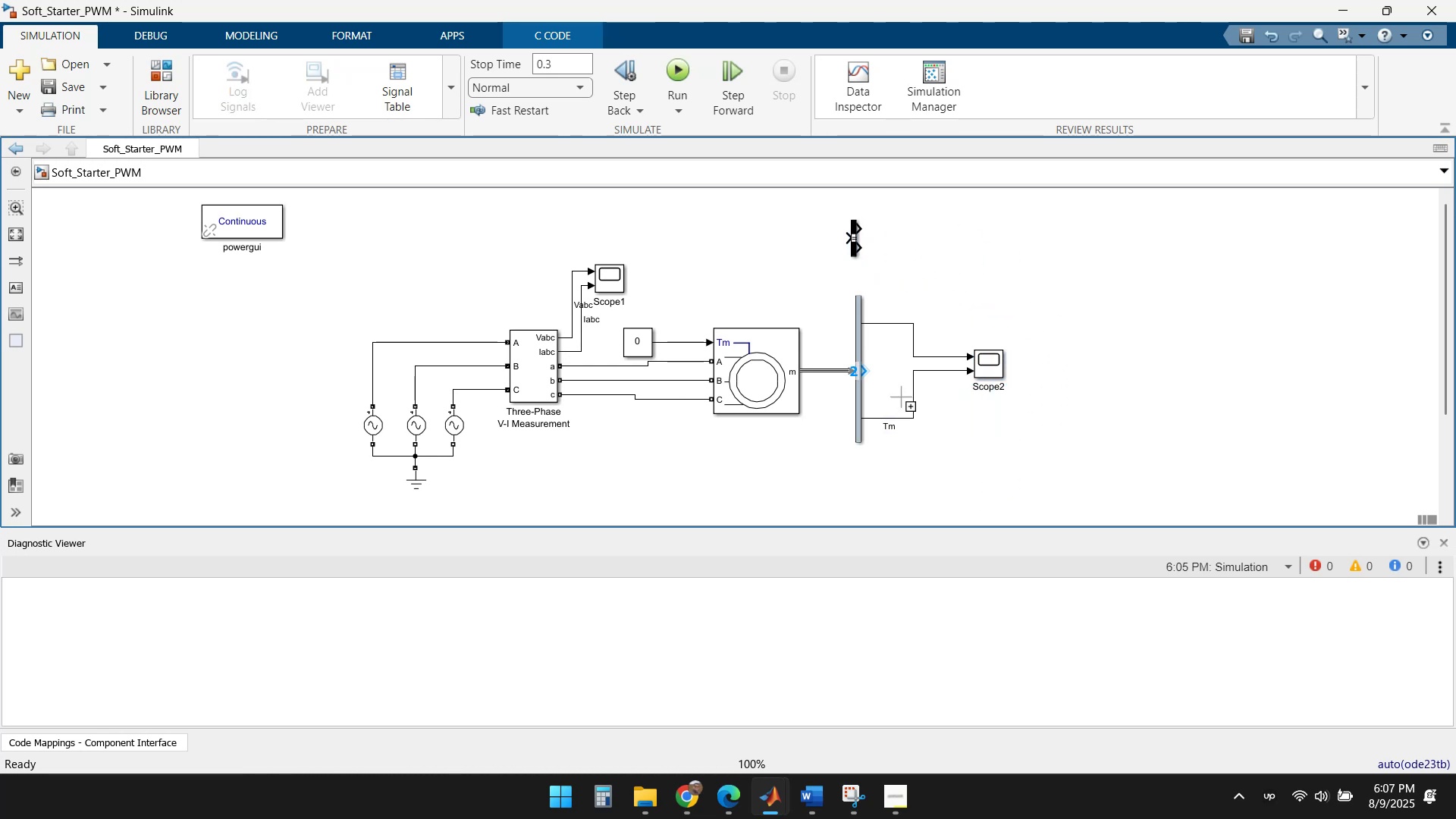 
key(Delete)
 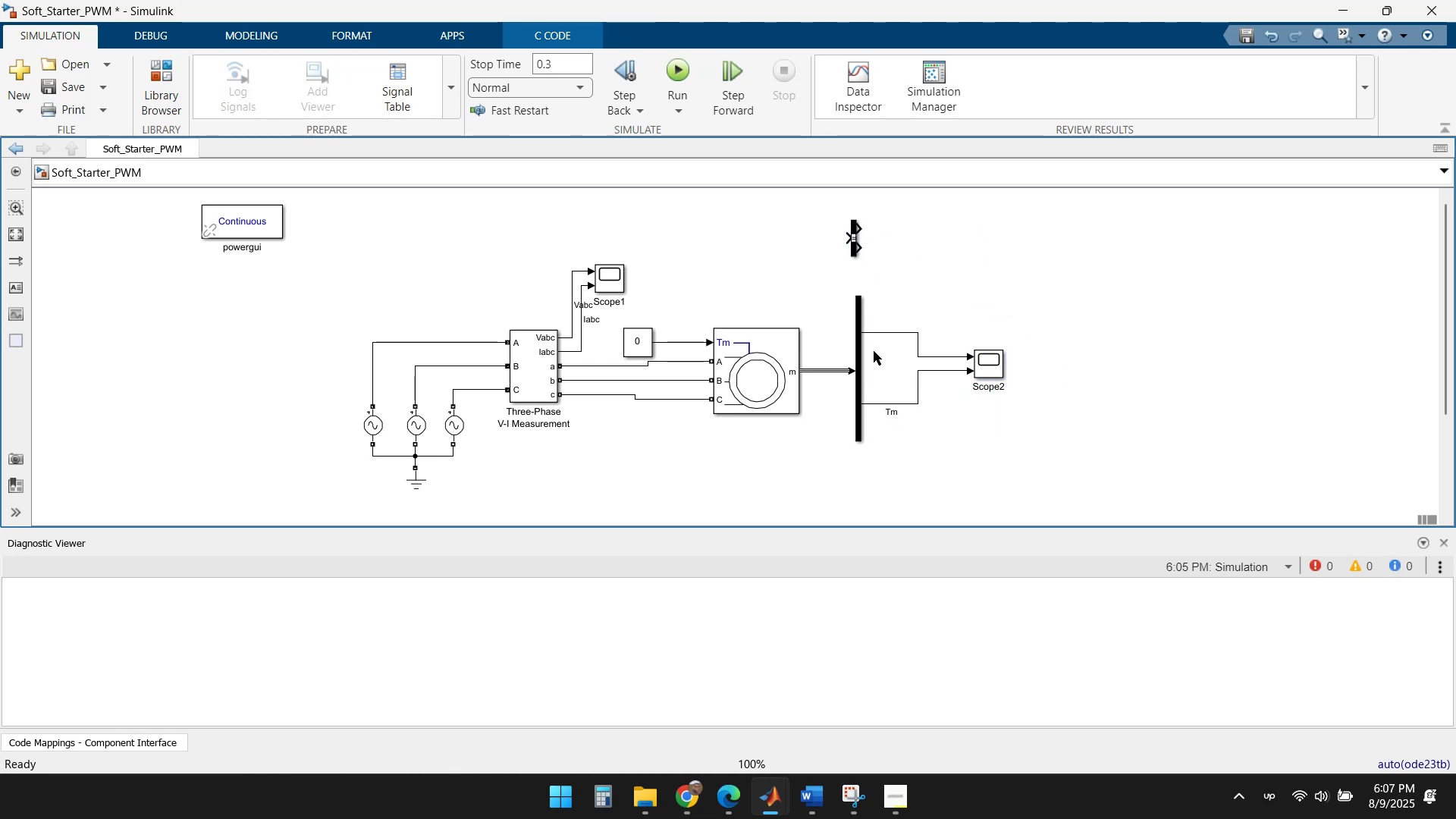 
left_click_drag(start_coordinate=[876, 346], to_coordinate=[839, 341])
 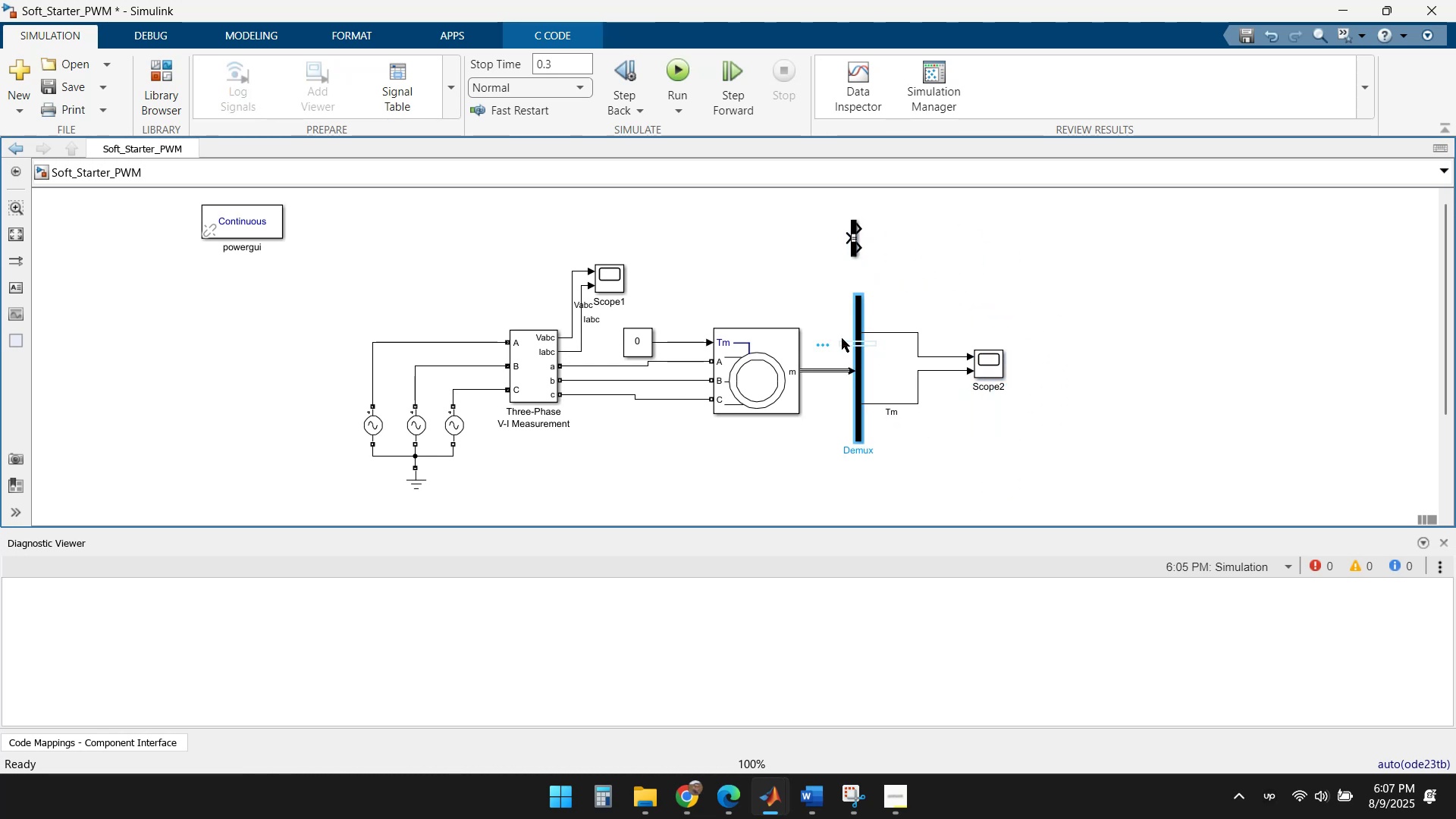 
key(Delete)
 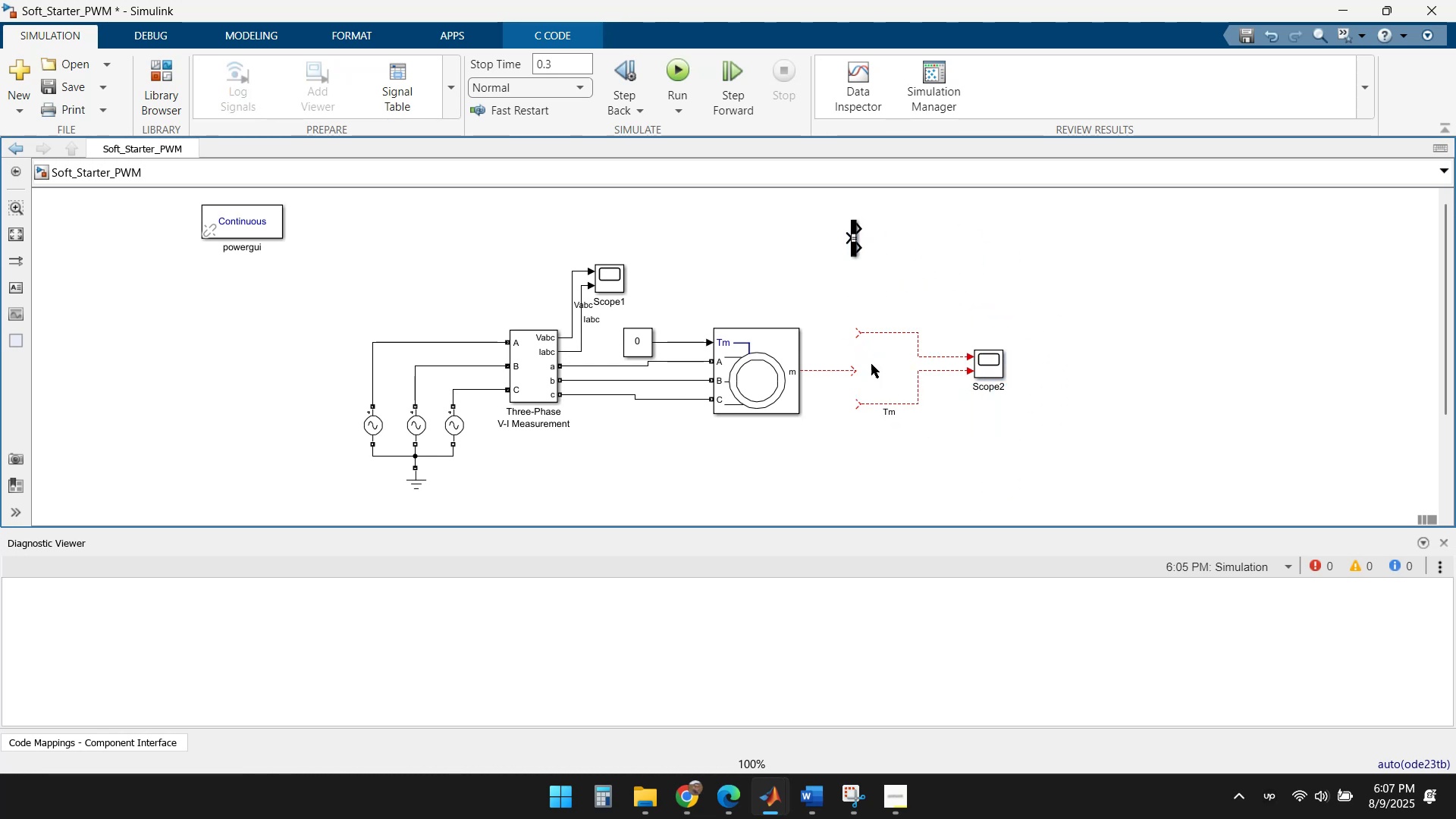 
left_click([837, 375])
 